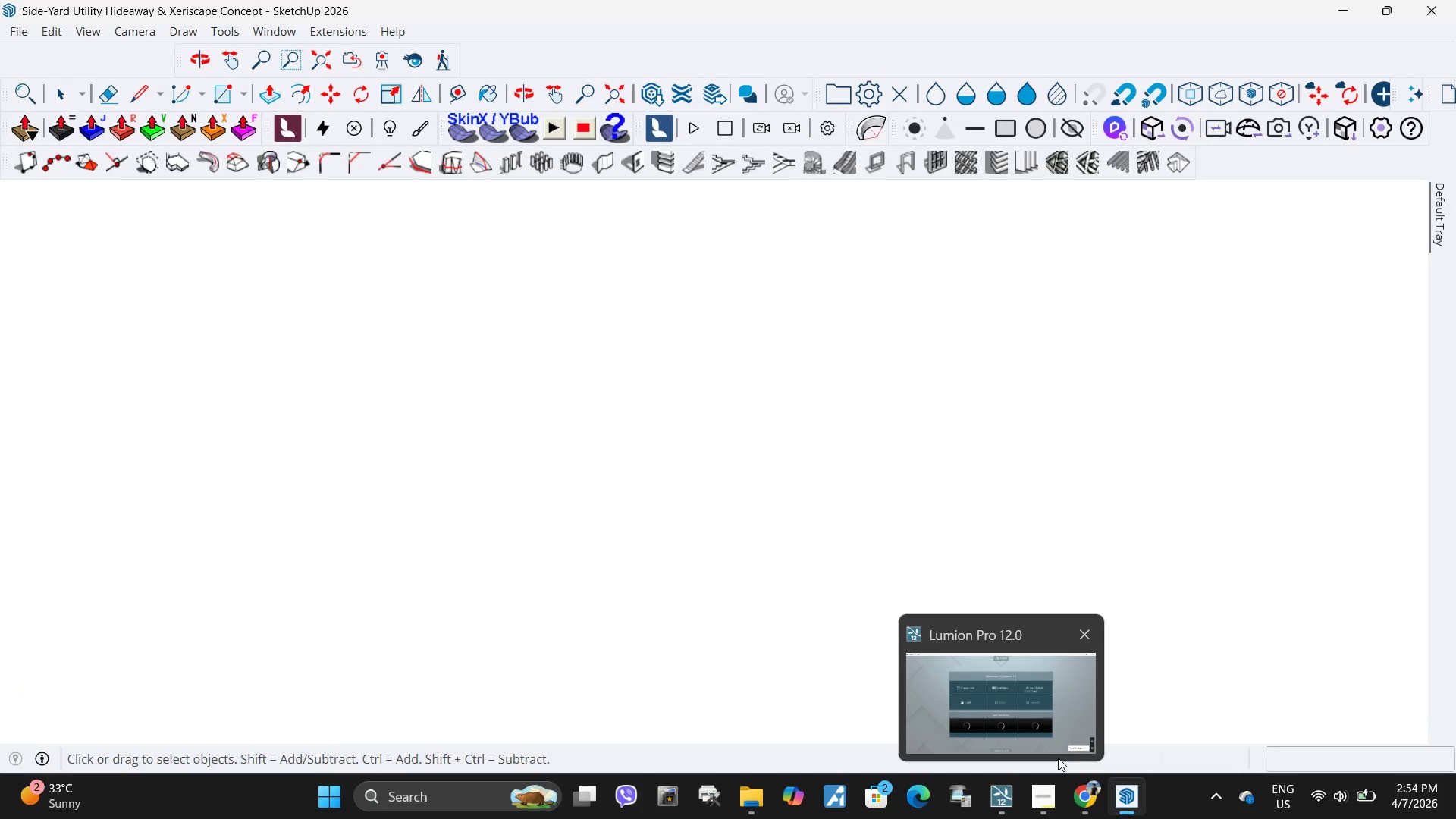 
wait(14.47)
 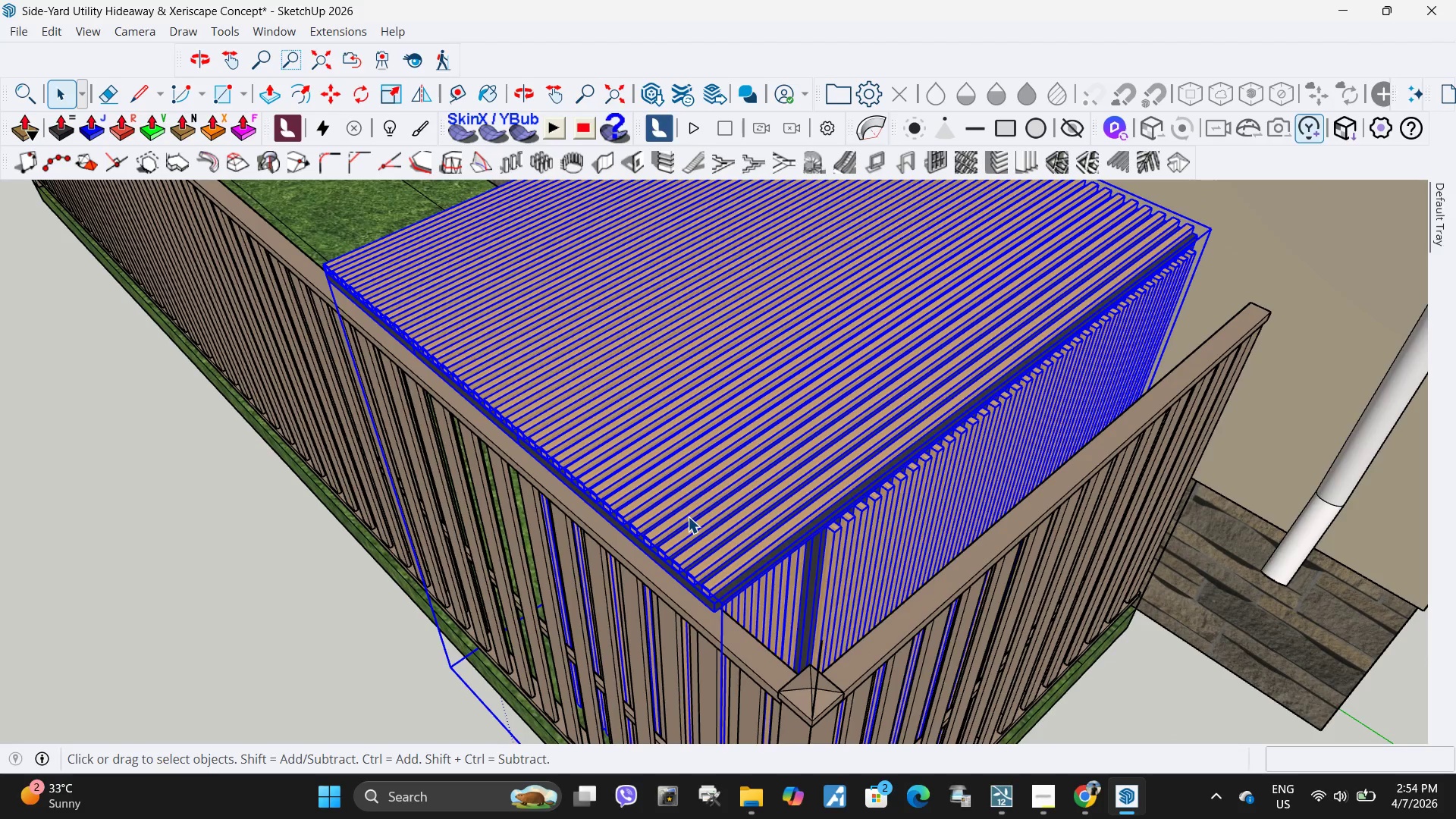 
double_click([688, 516])
 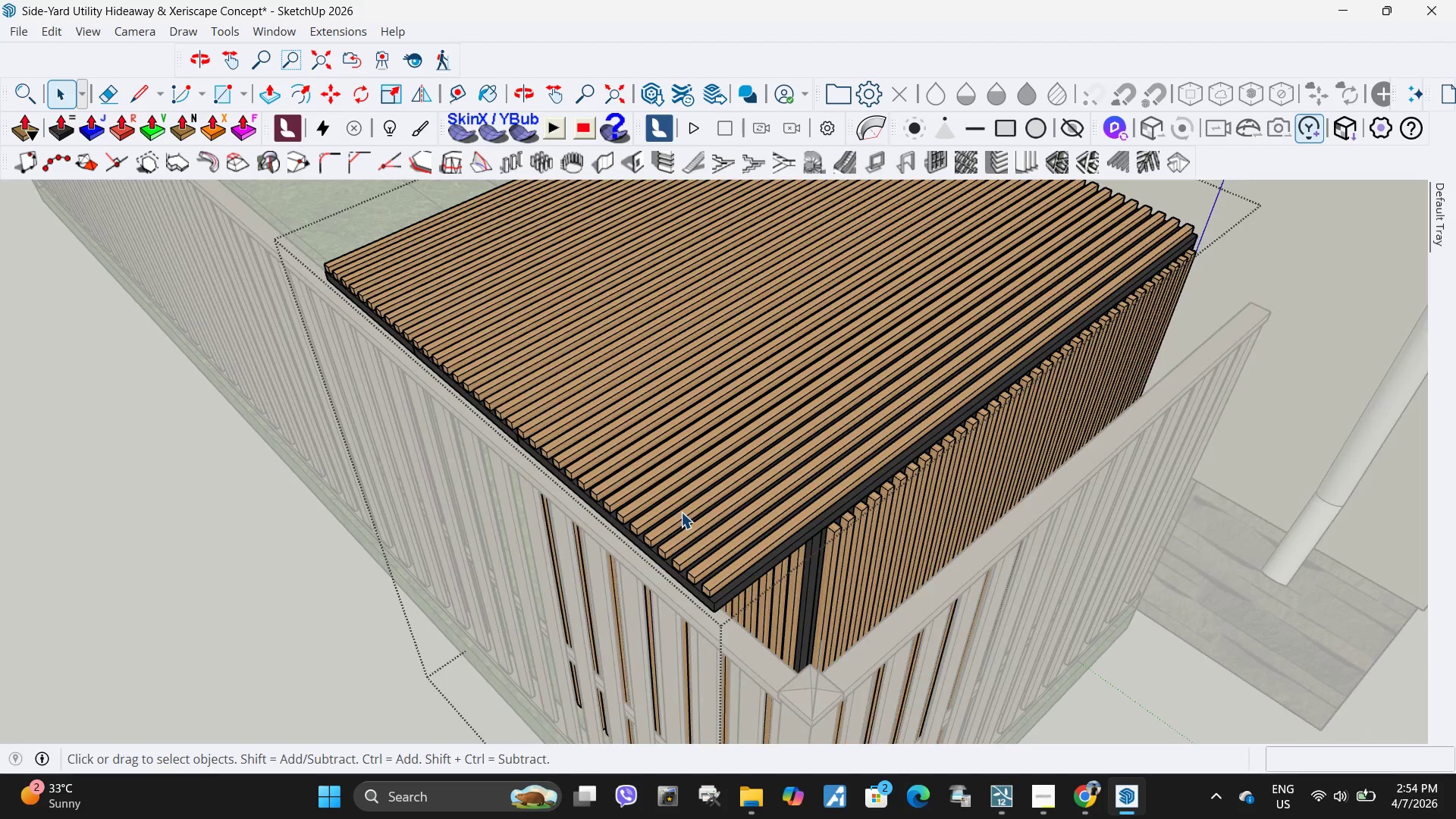 
scroll: coordinate [688, 516], scroll_direction: down, amount: 4.0
 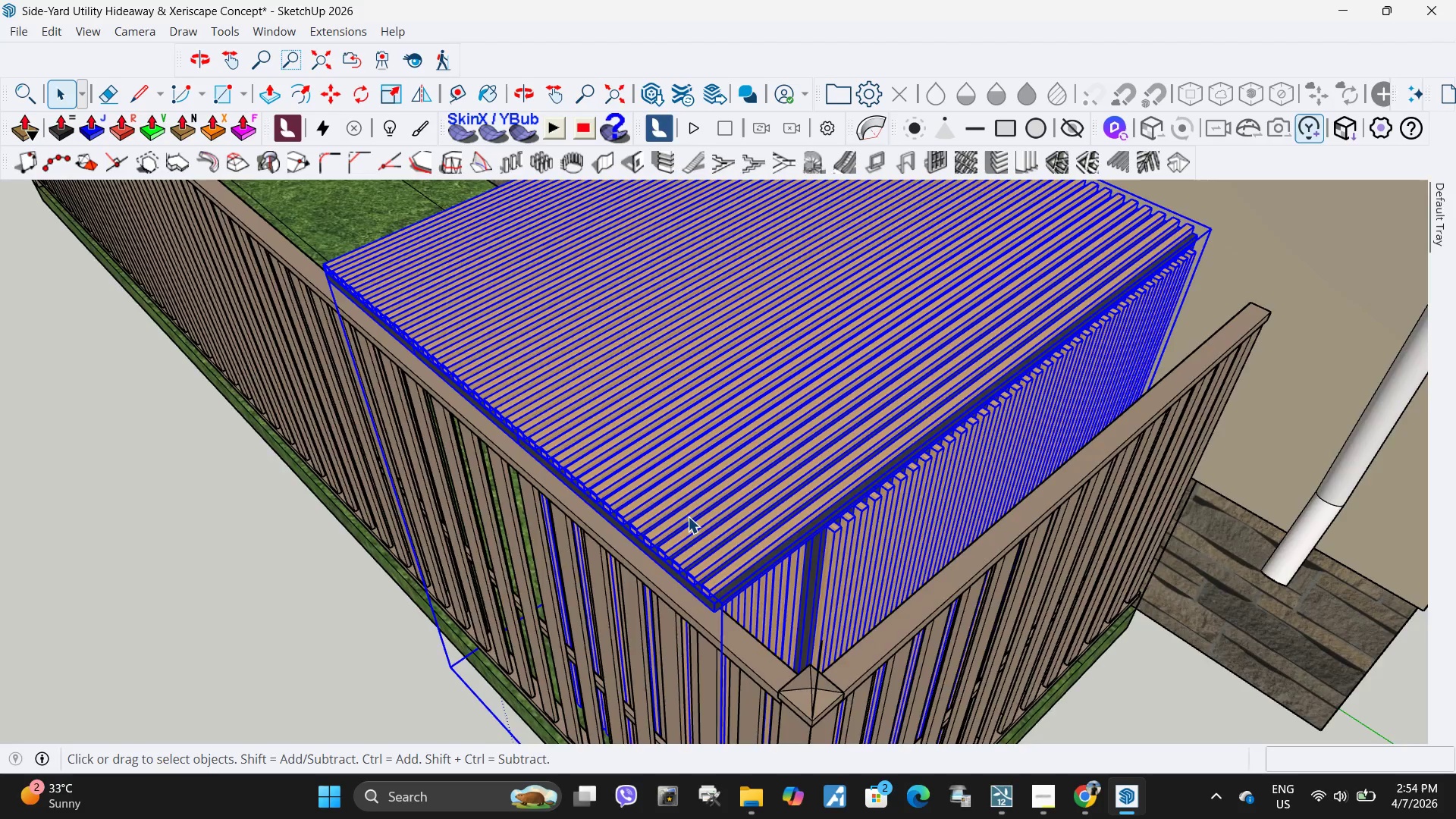 
triple_click([681, 512])
 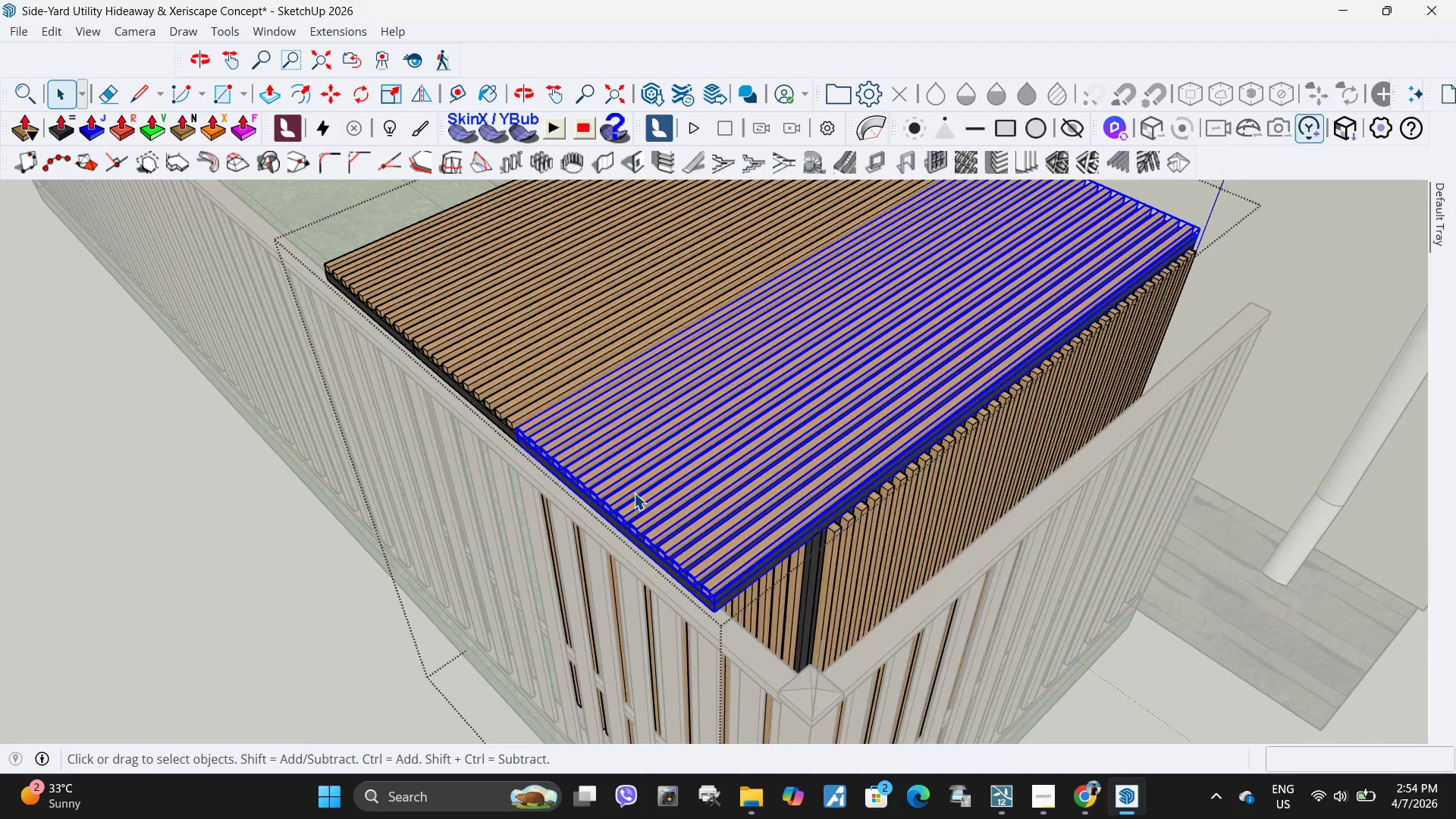 
key(S)
 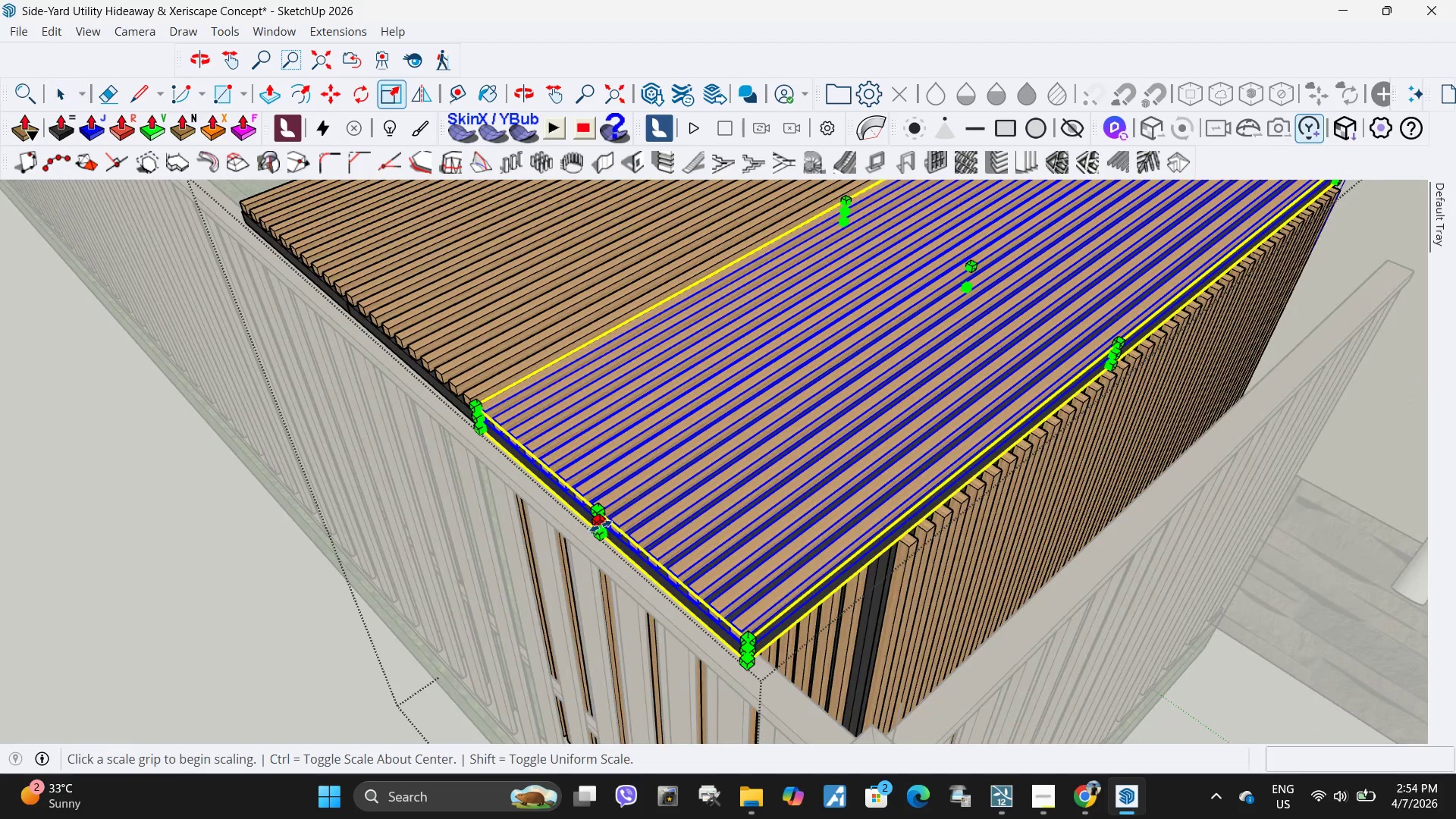 
scroll: coordinate [634, 493], scroll_direction: up, amount: 3.0
 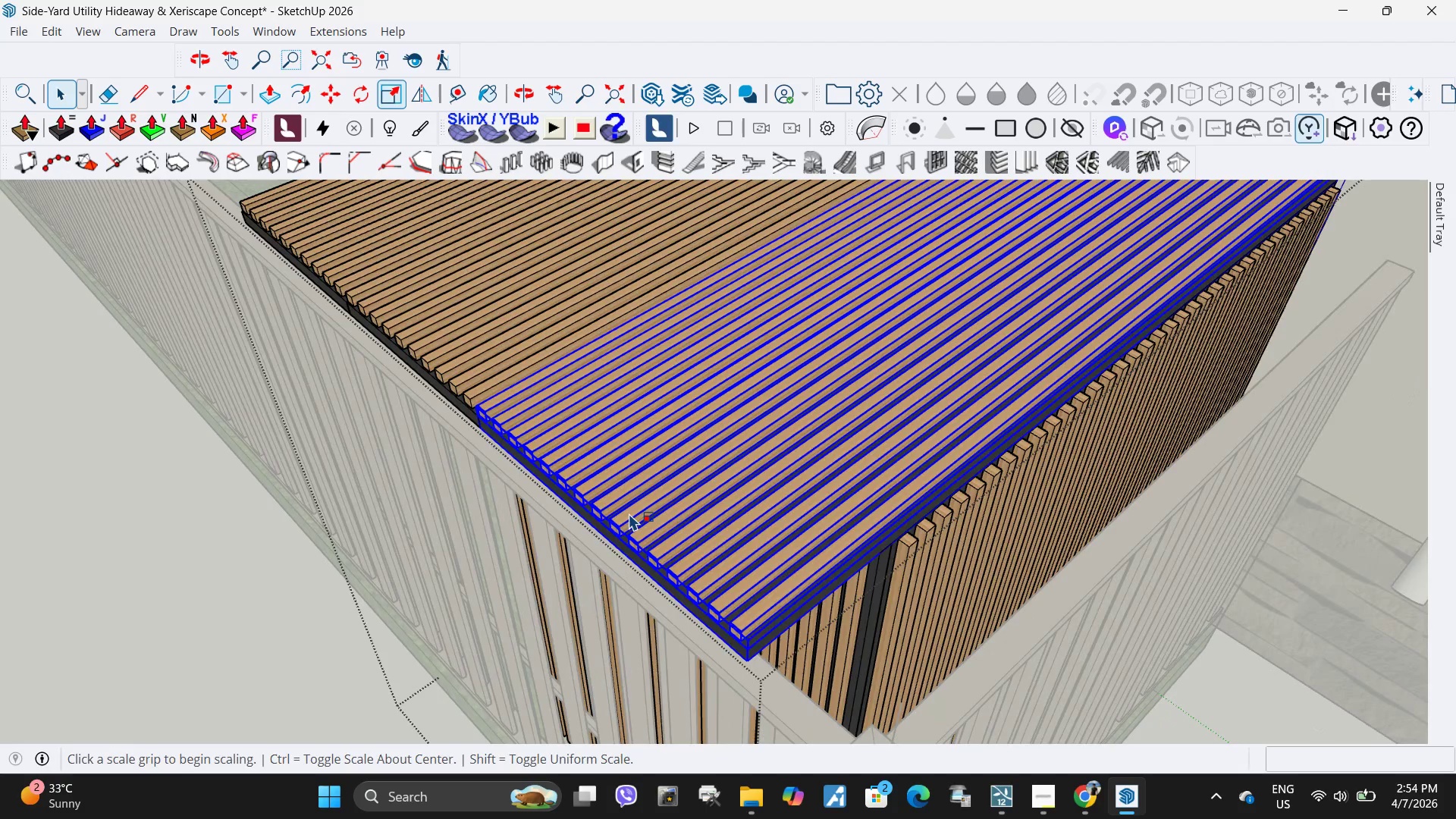 
left_click([601, 526])
 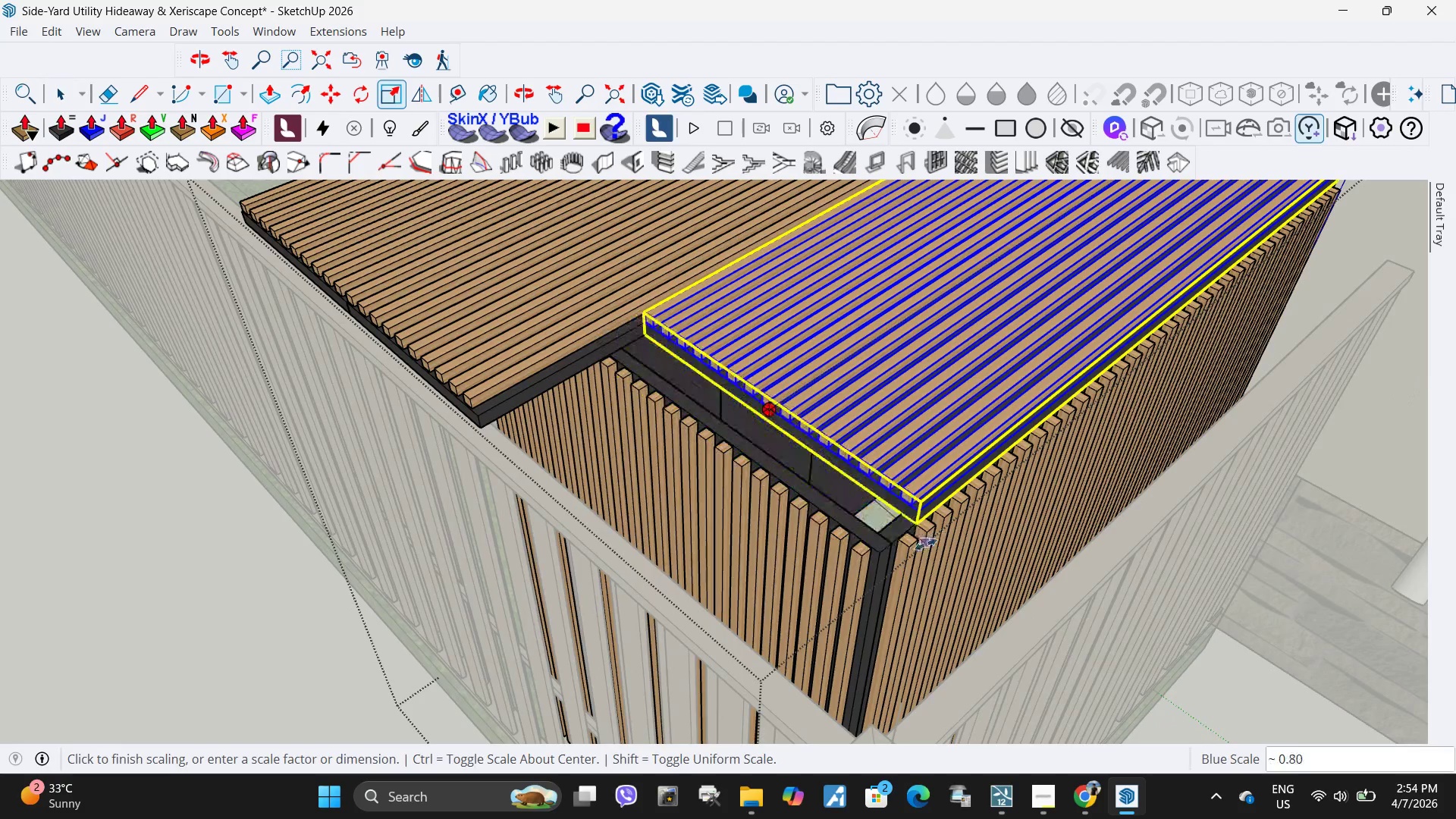 
scroll: coordinate [926, 544], scroll_direction: up, amount: 4.0
 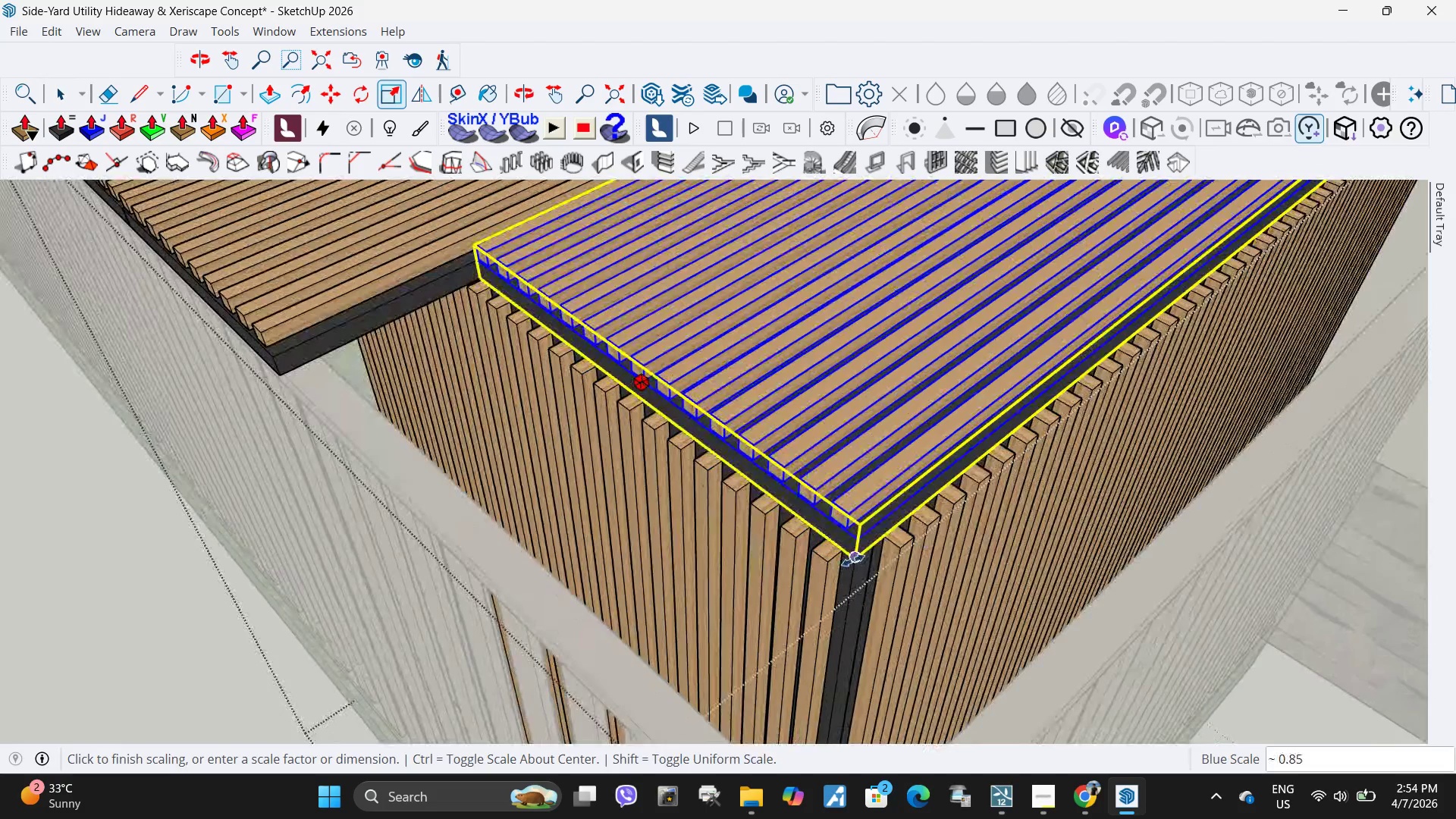 
left_click([853, 560])
 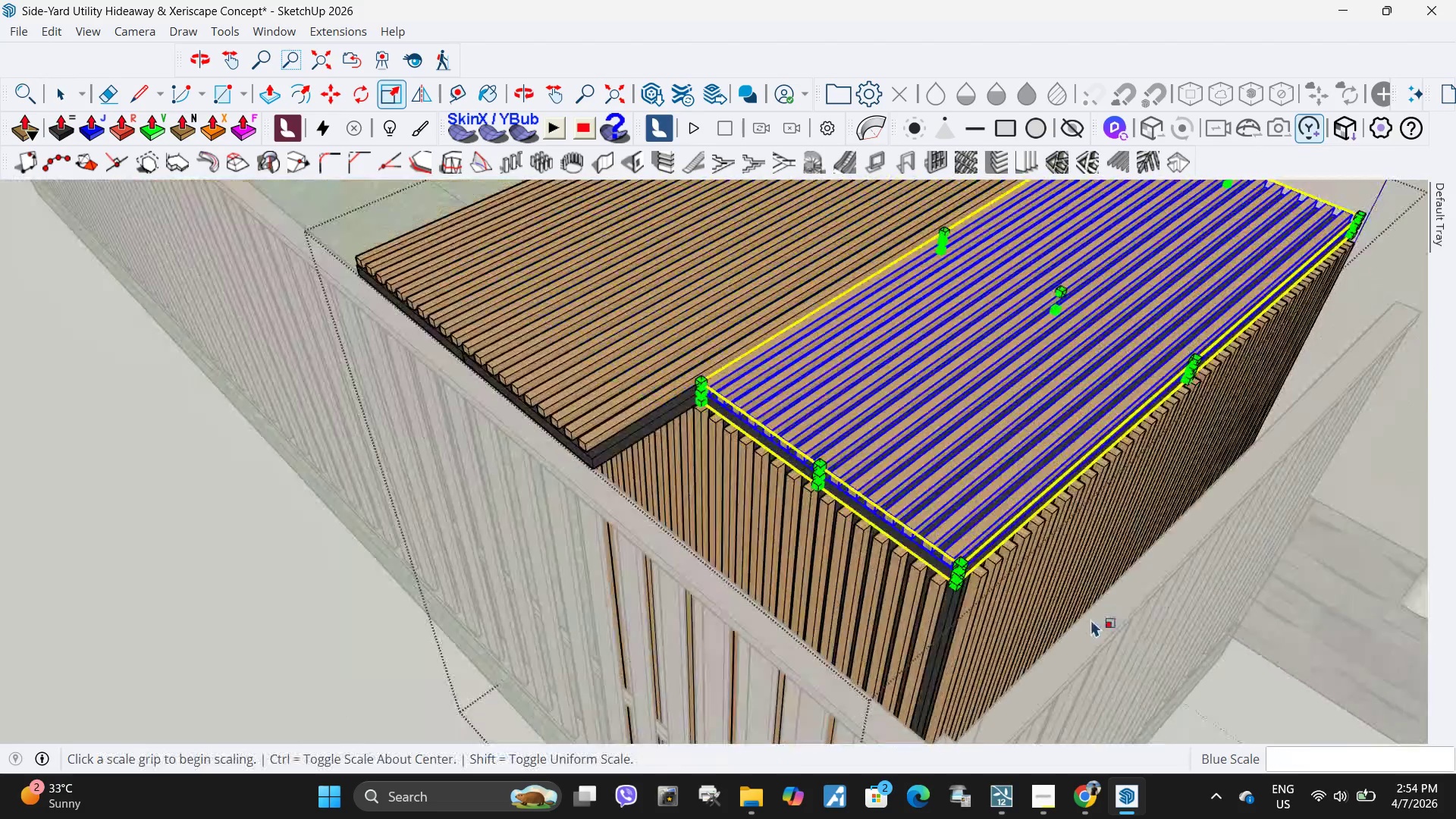 
key(Space)
 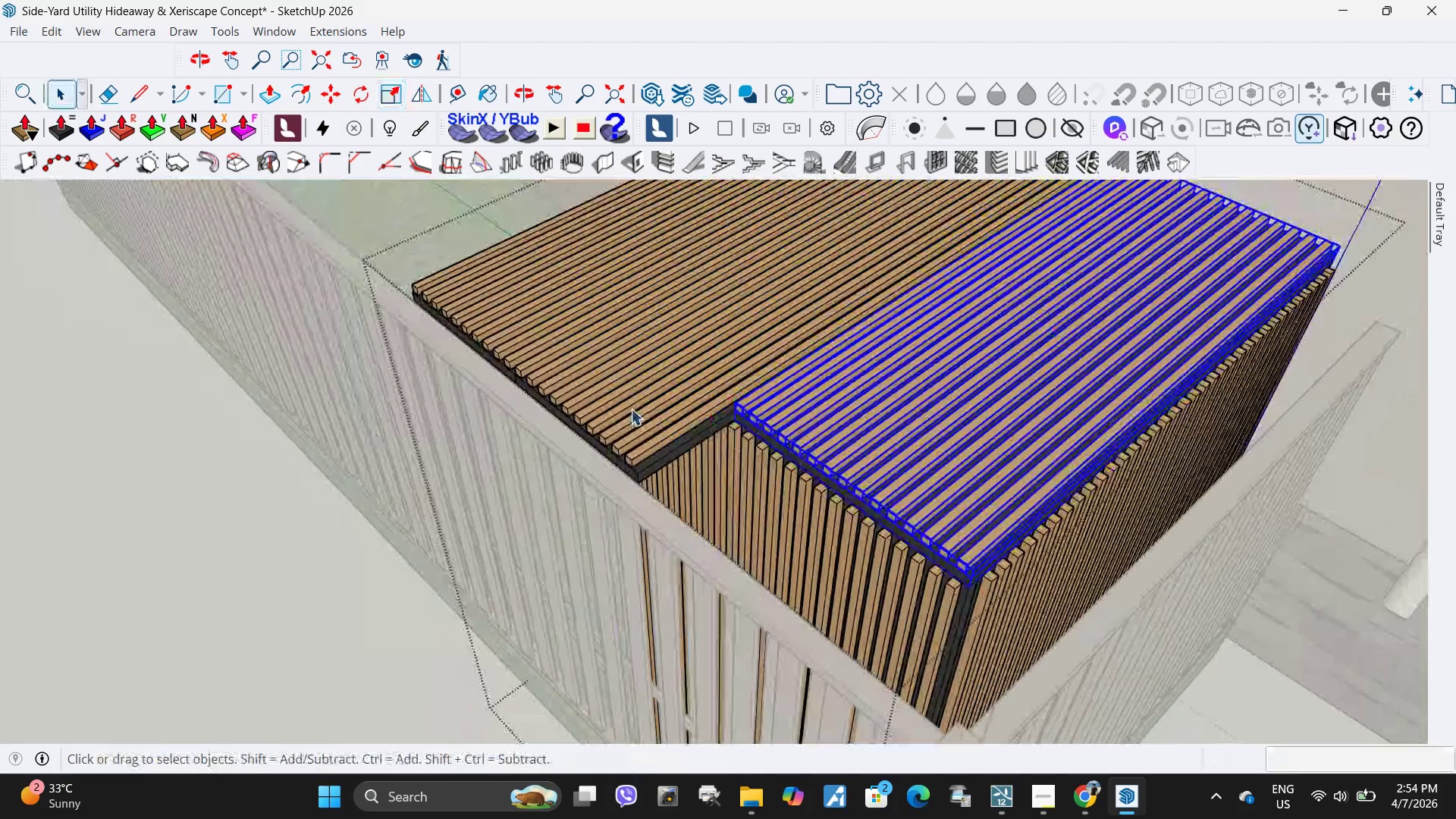 
left_click([631, 409])
 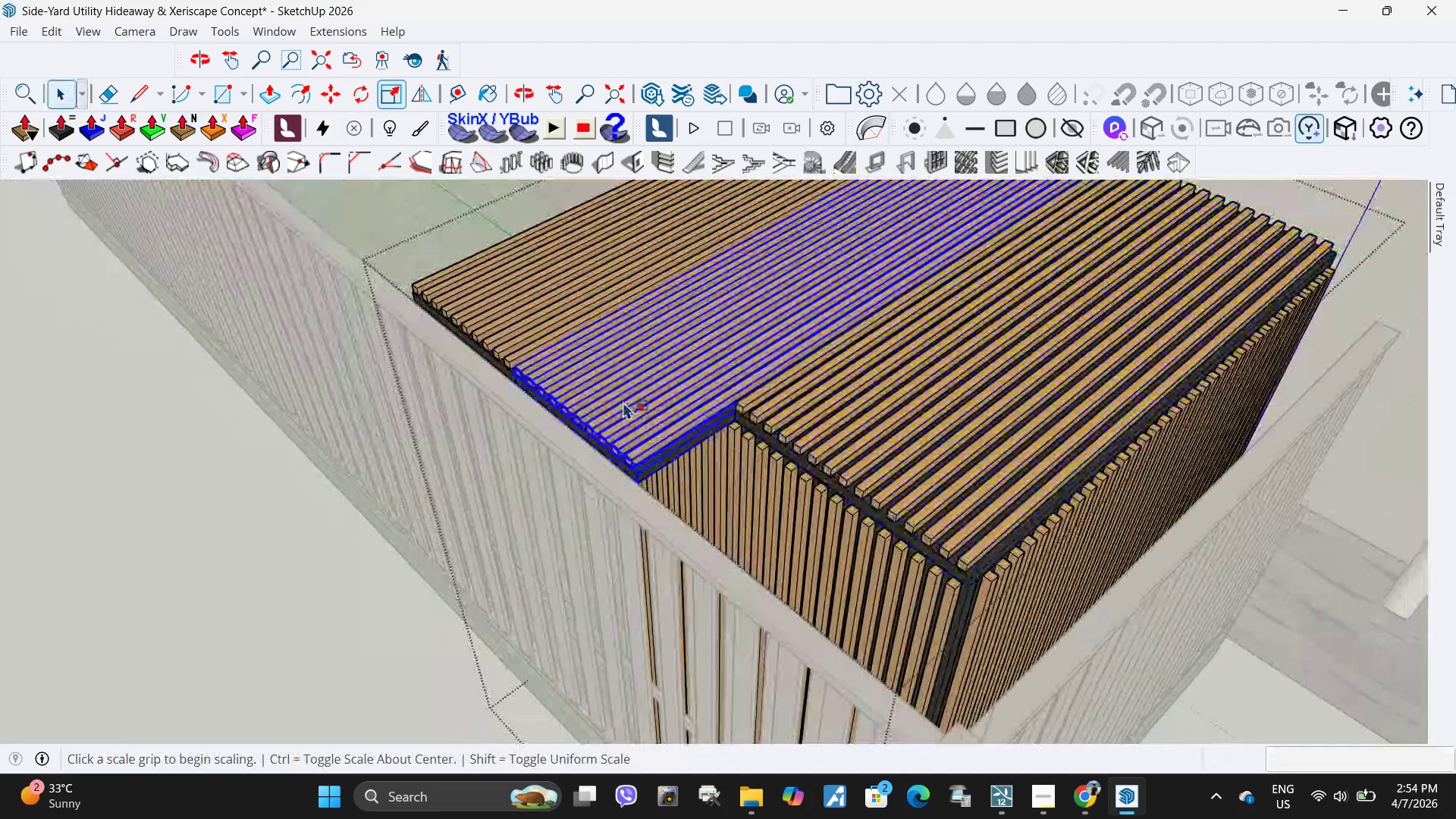 
scroll: coordinate [1090, 620], scroll_direction: down, amount: 6.0
 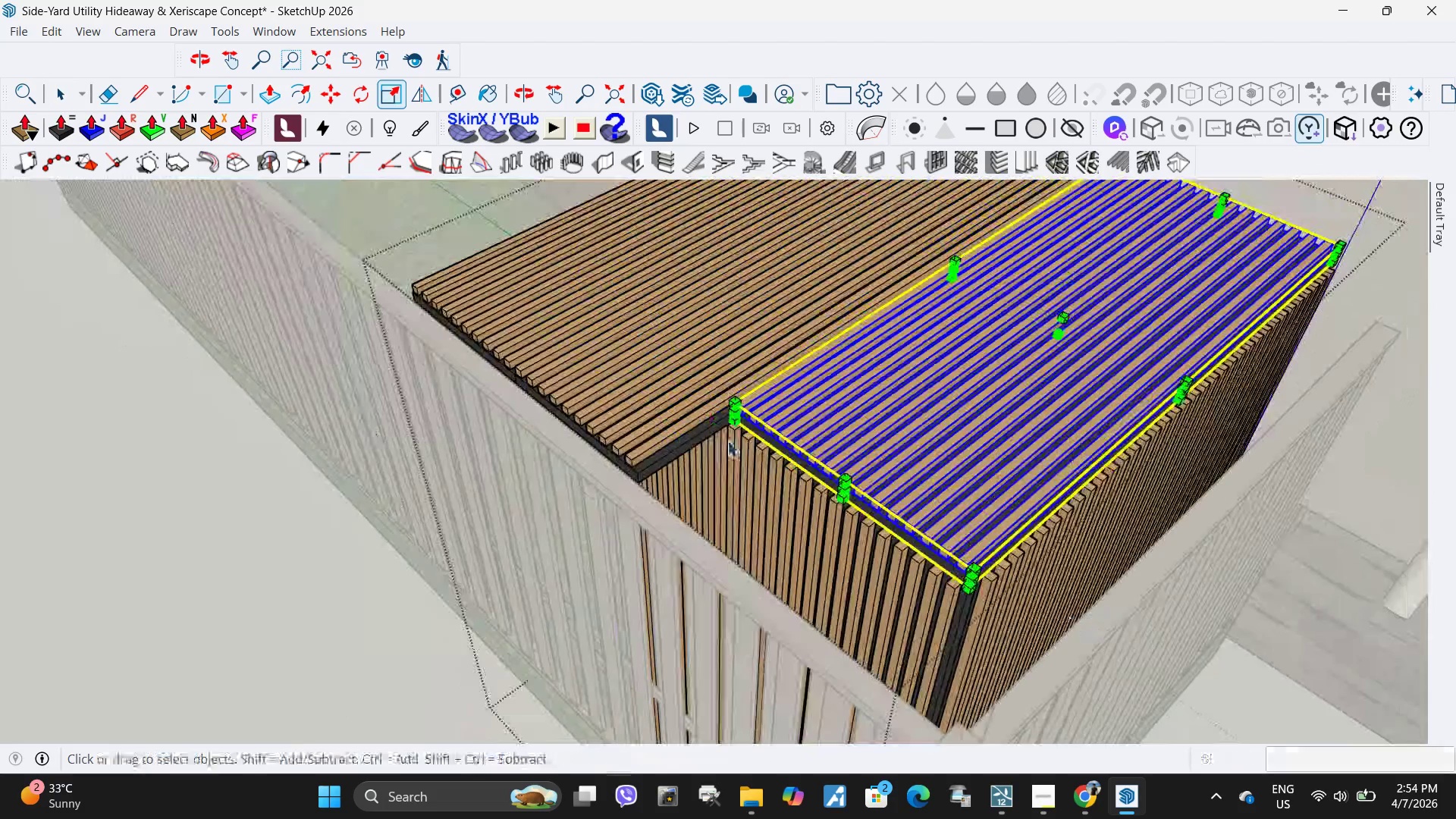 
key(S)
 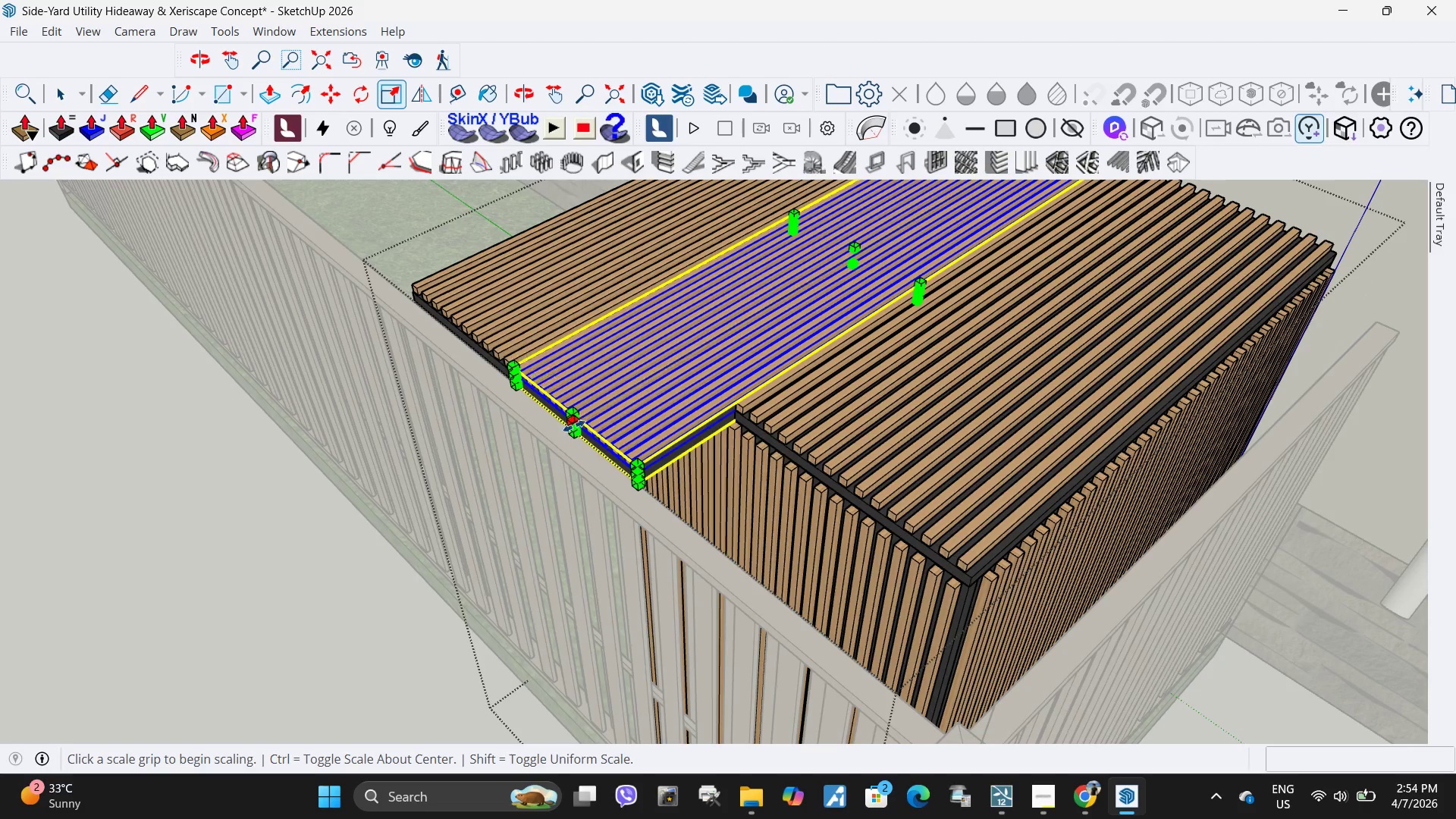 
left_click([576, 424])
 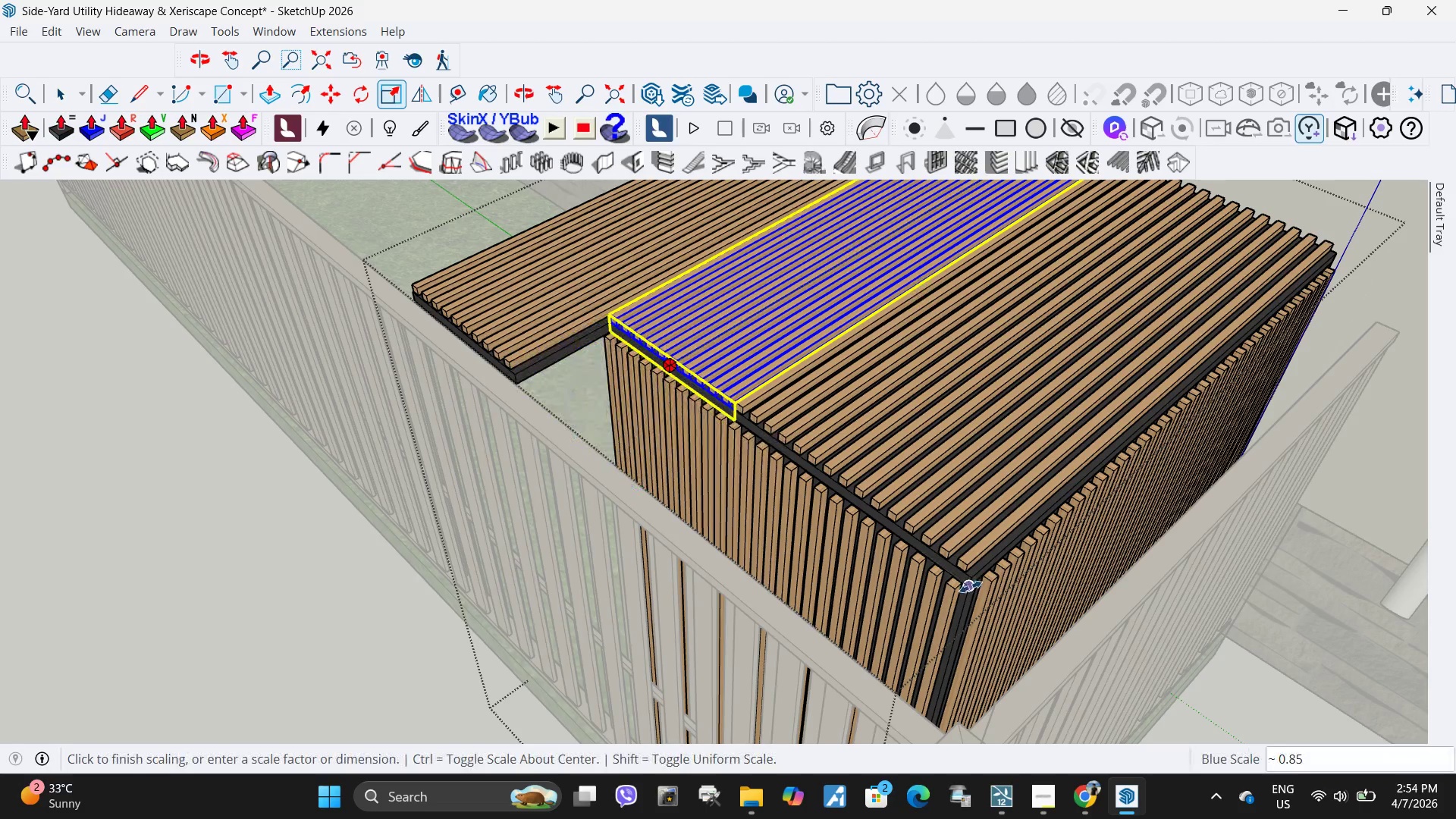 
left_click([971, 587])
 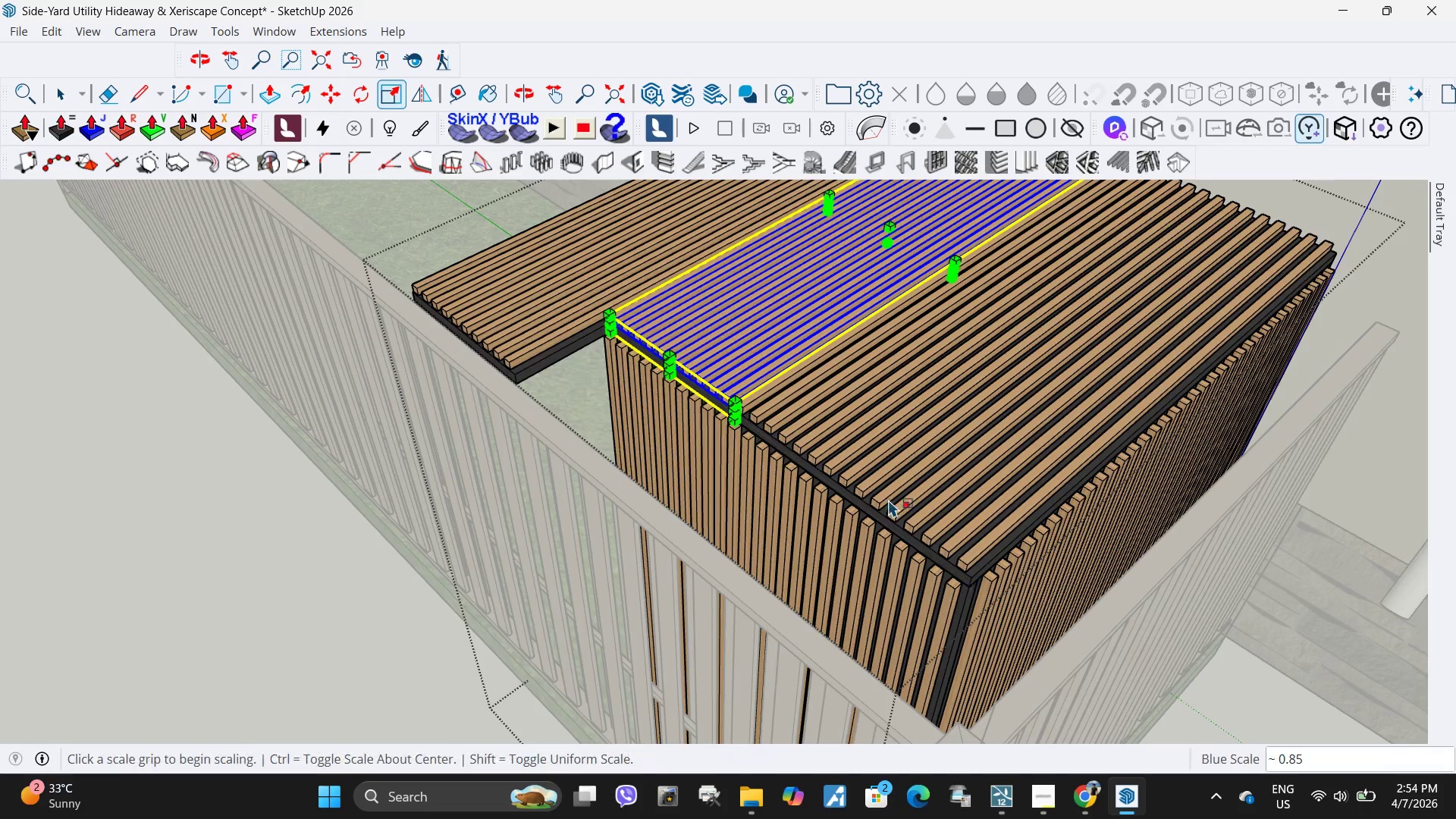 
key(Space)
 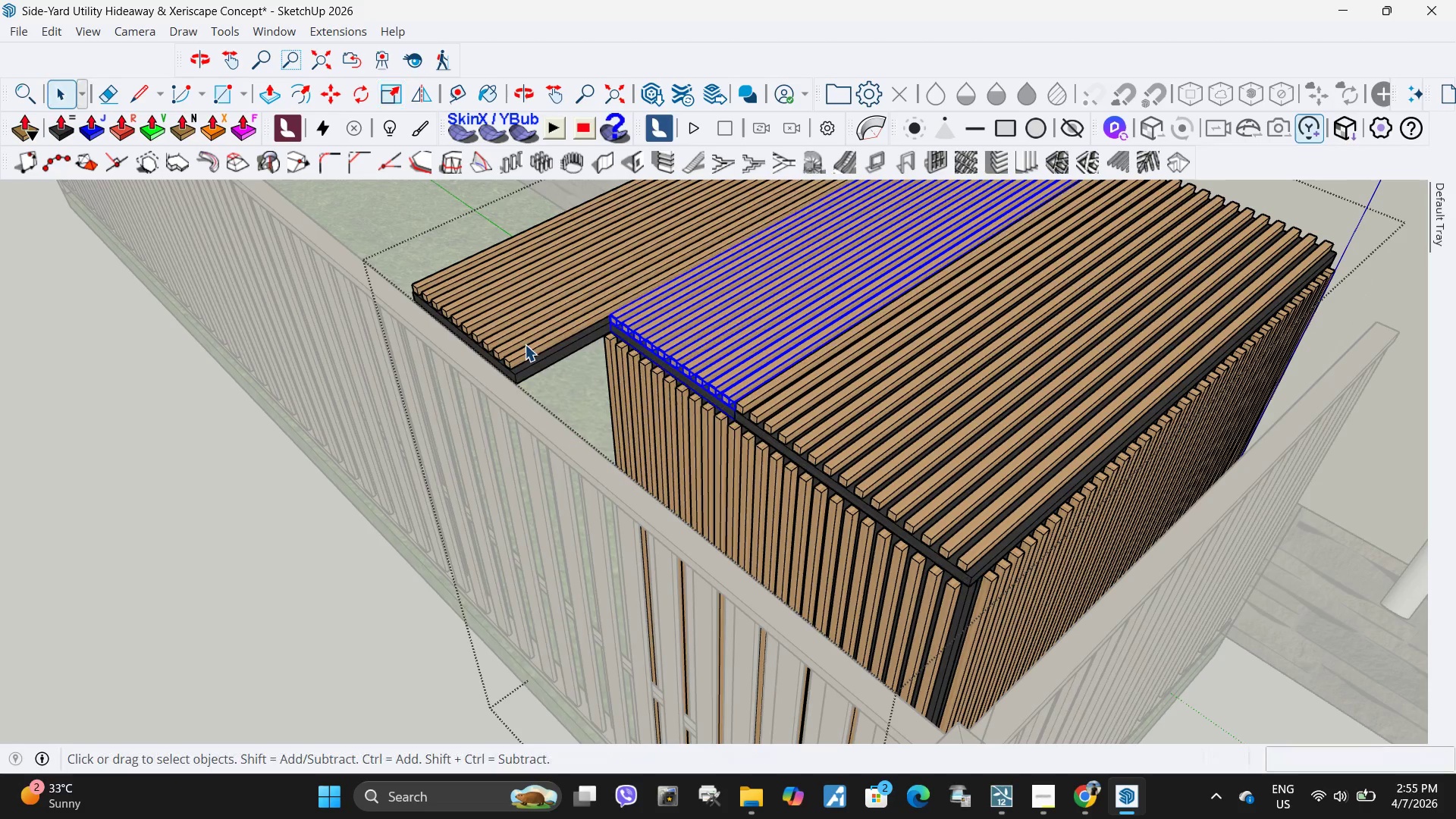 
left_click([525, 344])
 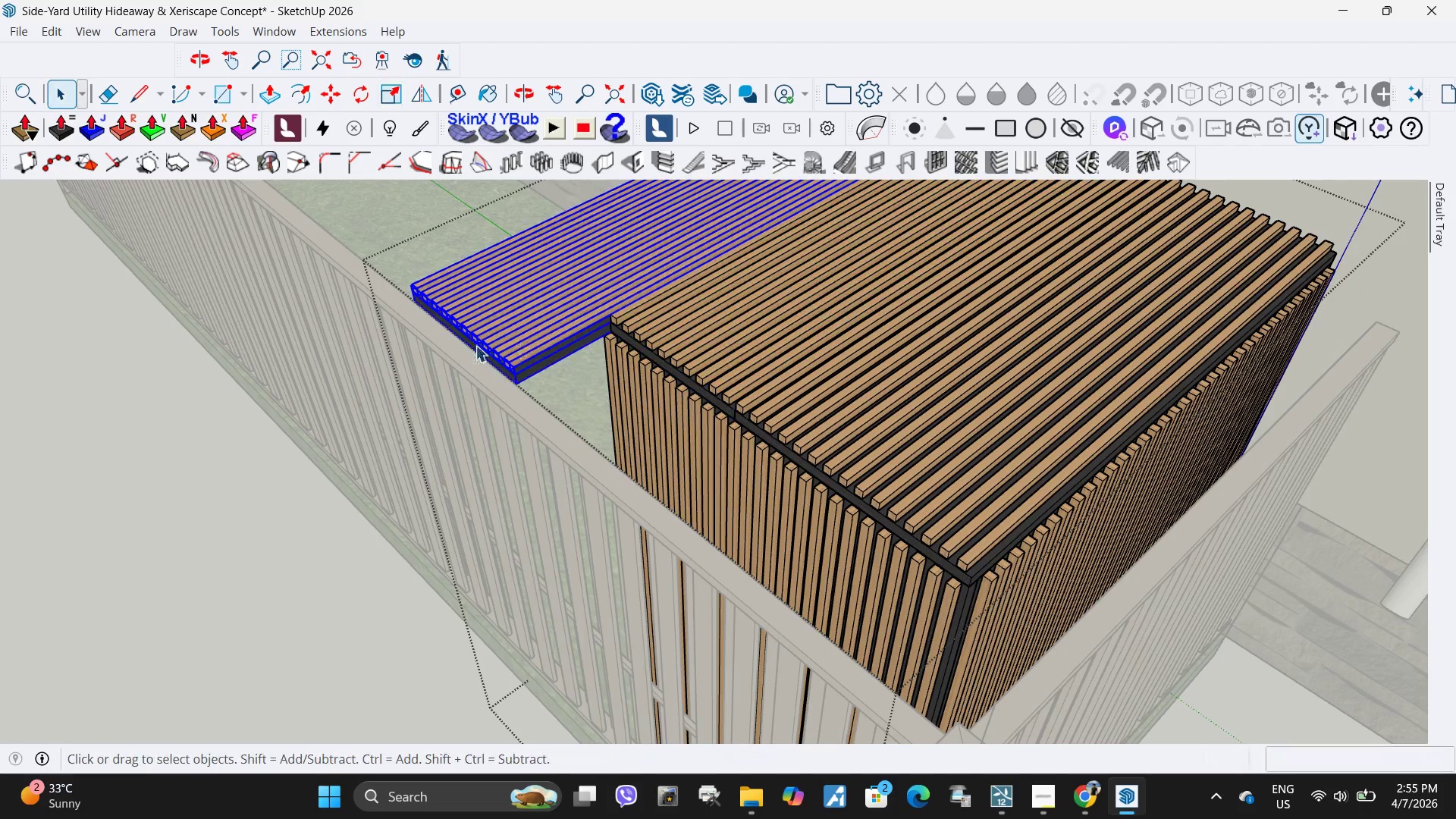 
key(S)
 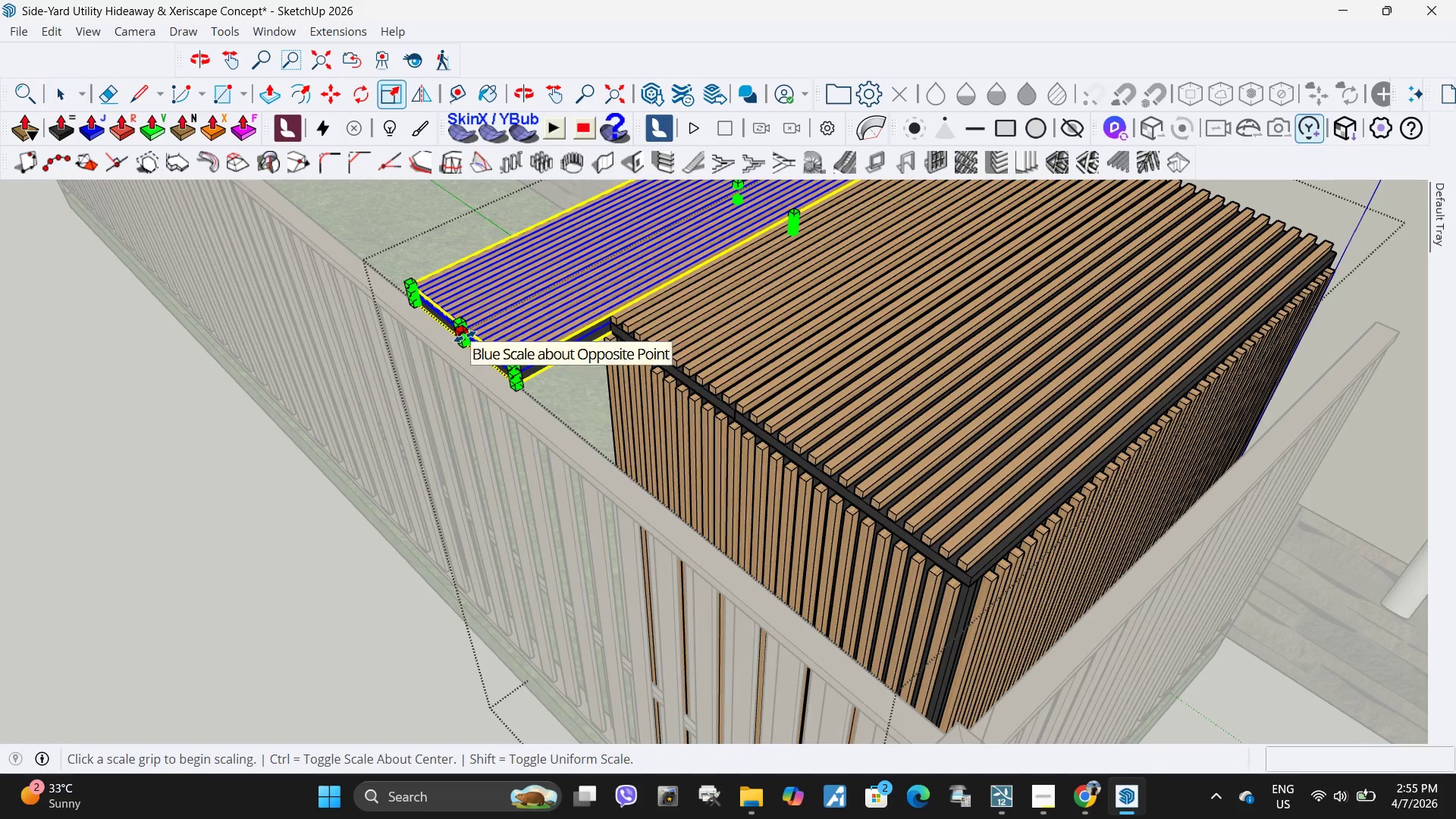 
left_click([465, 337])
 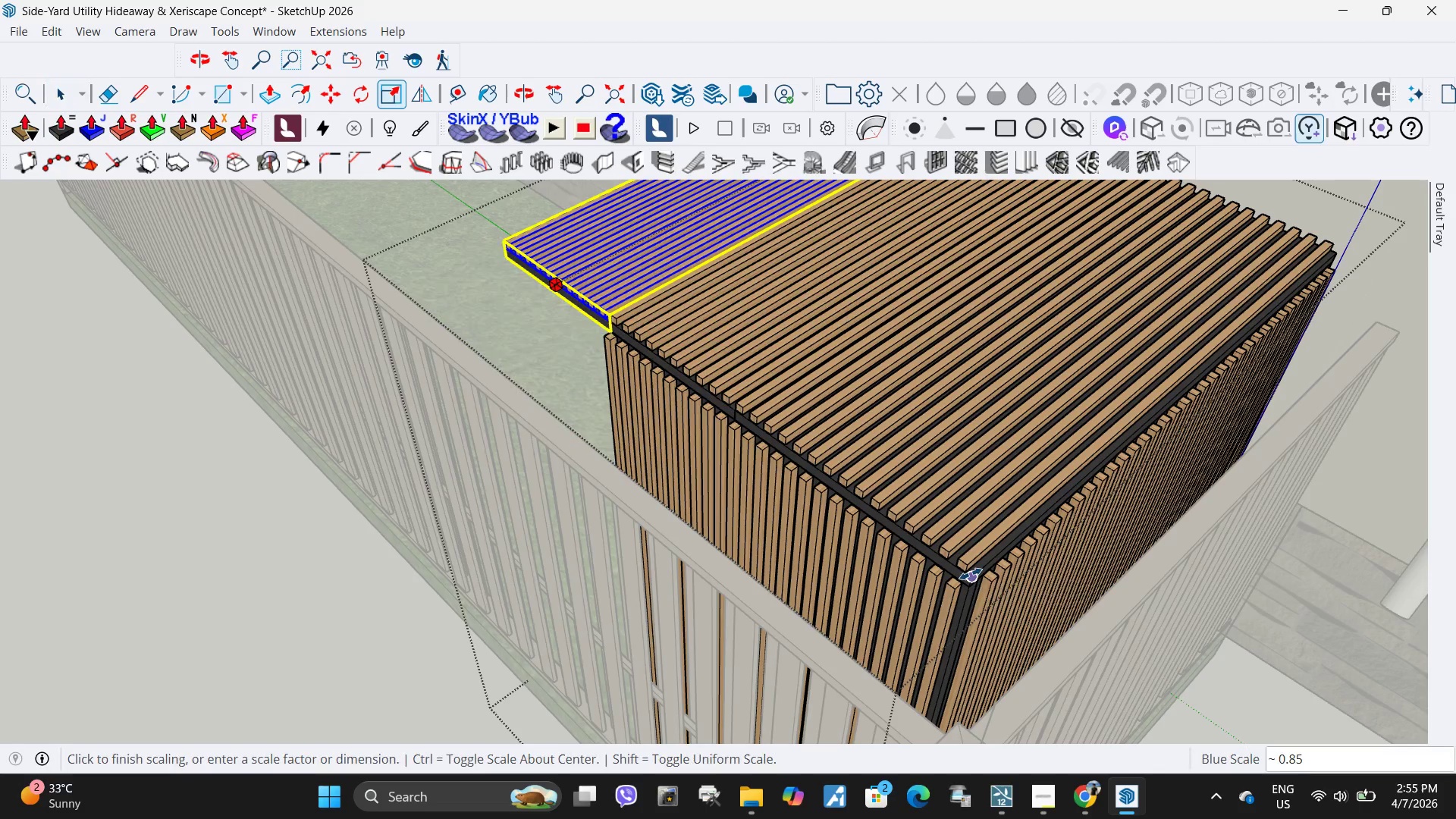 
left_click([971, 574])
 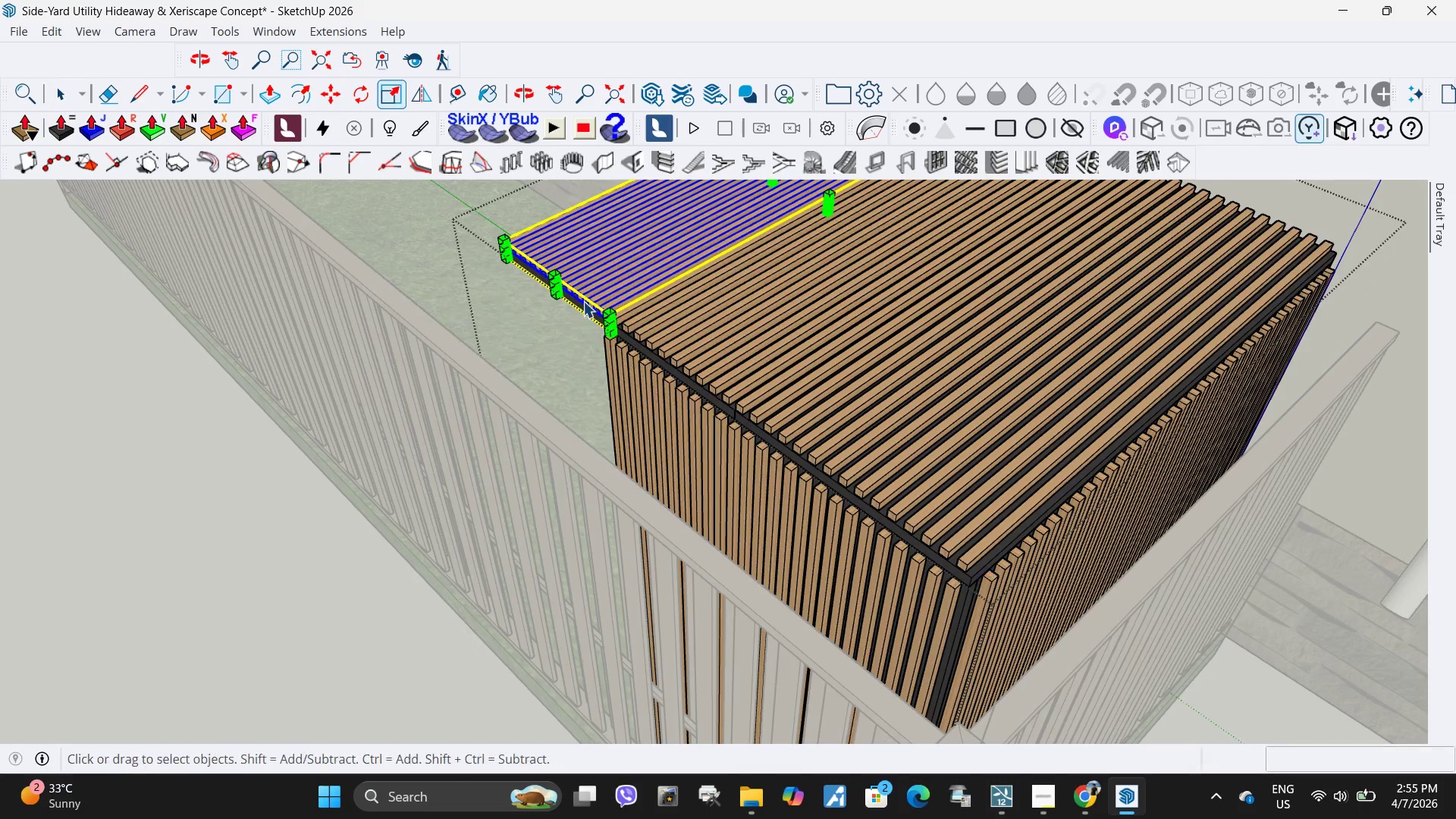 
key(Space)
 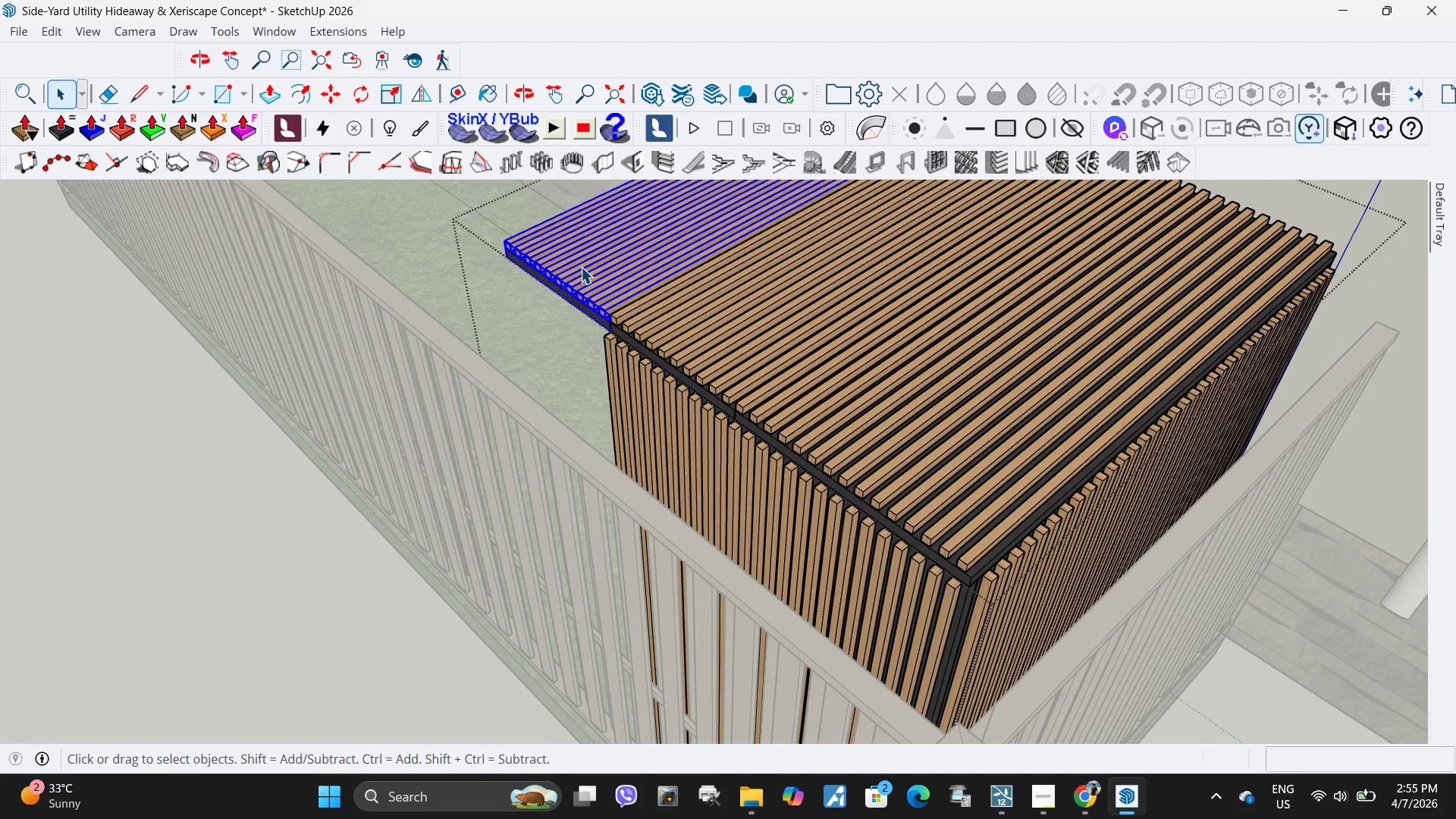 
left_click([582, 267])
 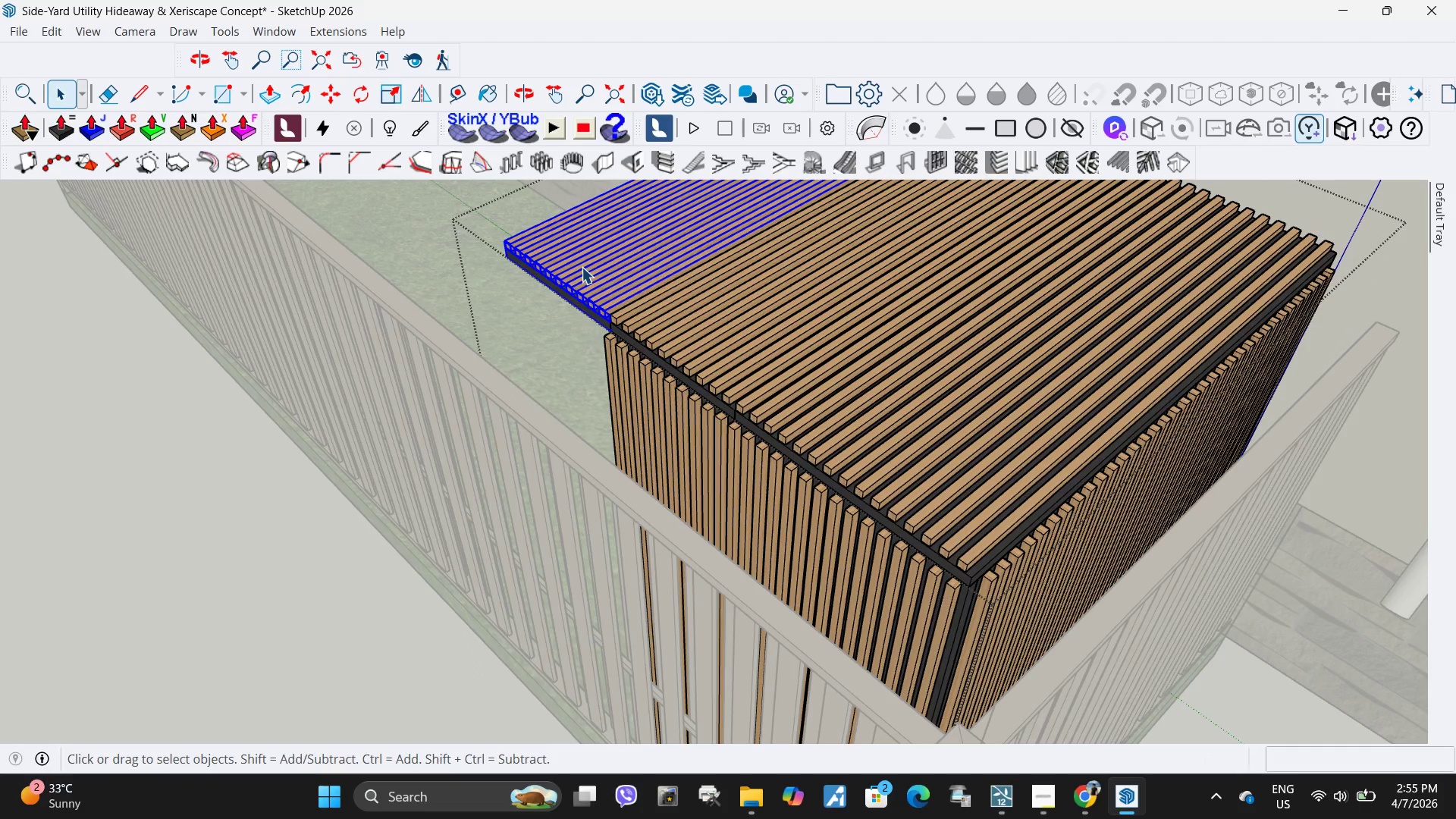 
key(Delete)
 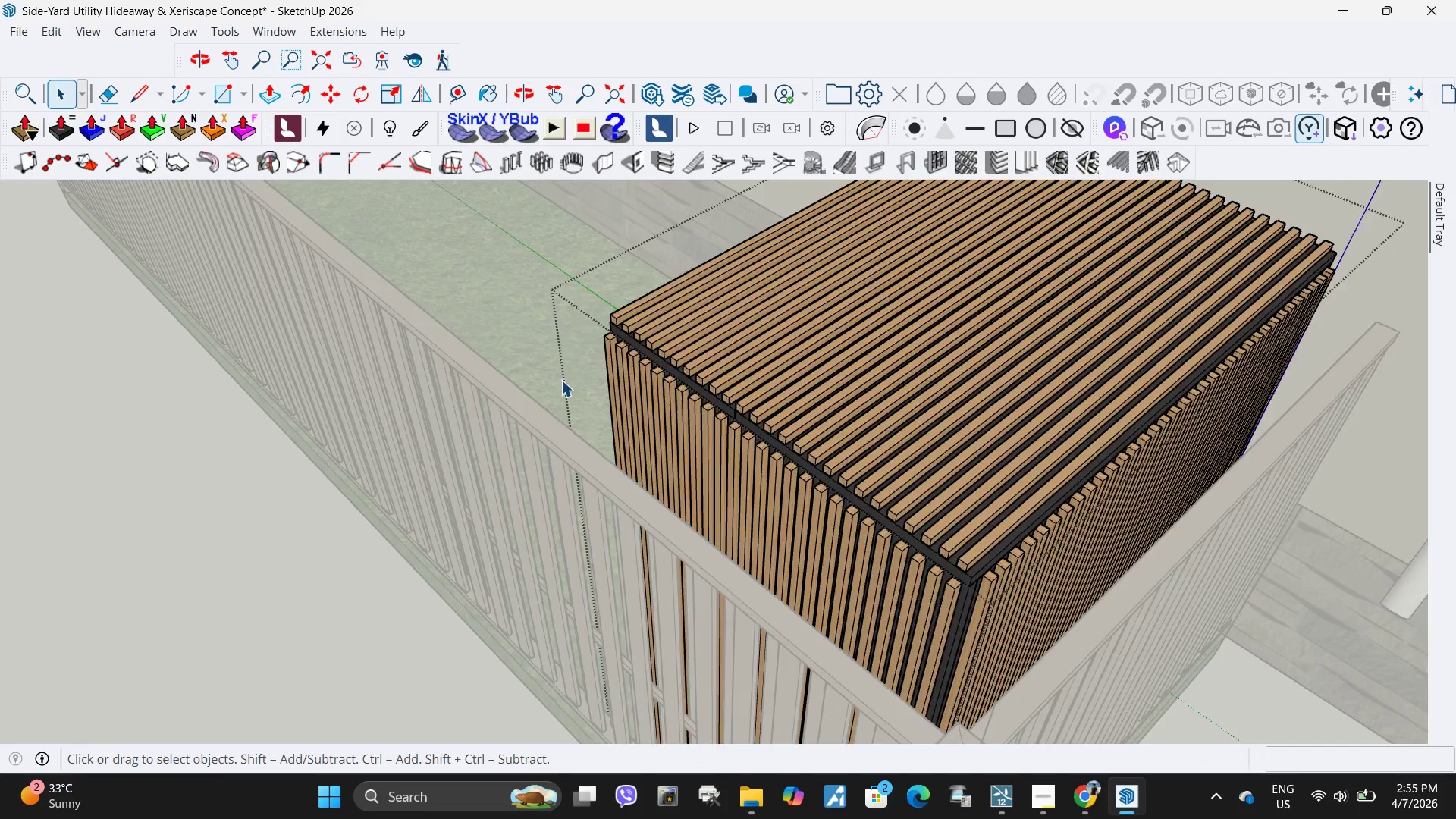 
scroll: coordinate [557, 392], scroll_direction: down, amount: 4.0
 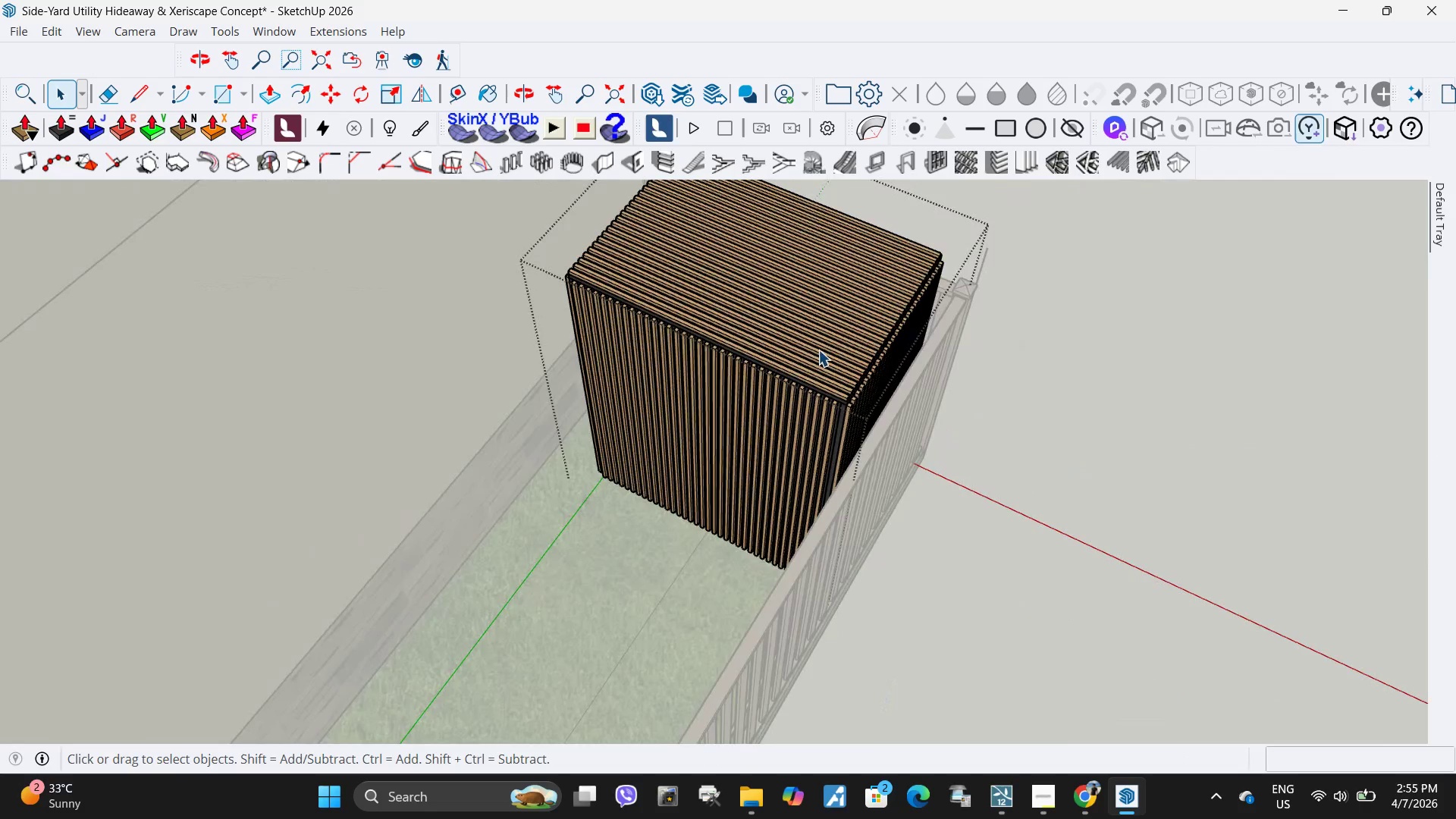 
key(Escape)
 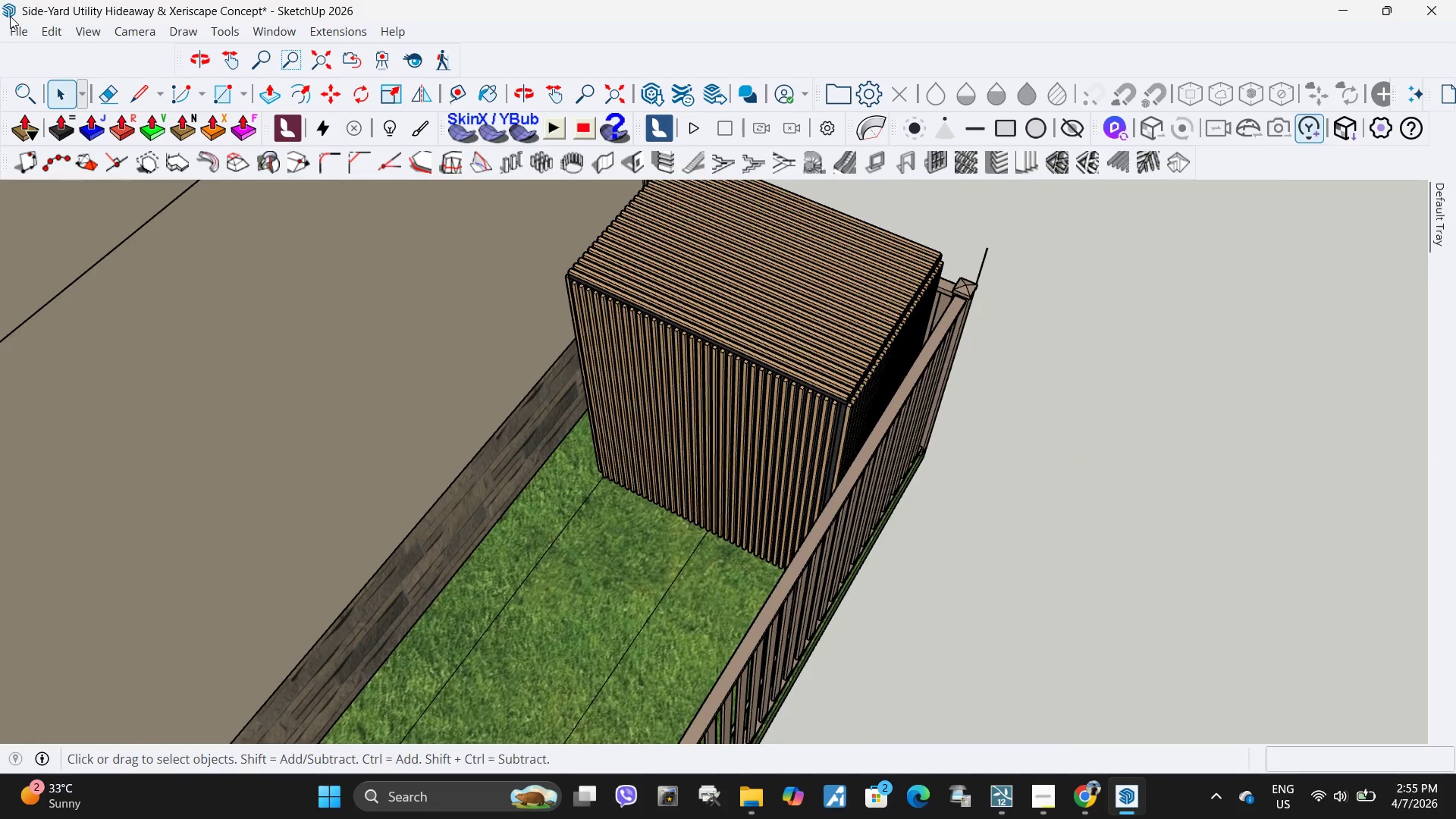 
left_click([8, 29])
 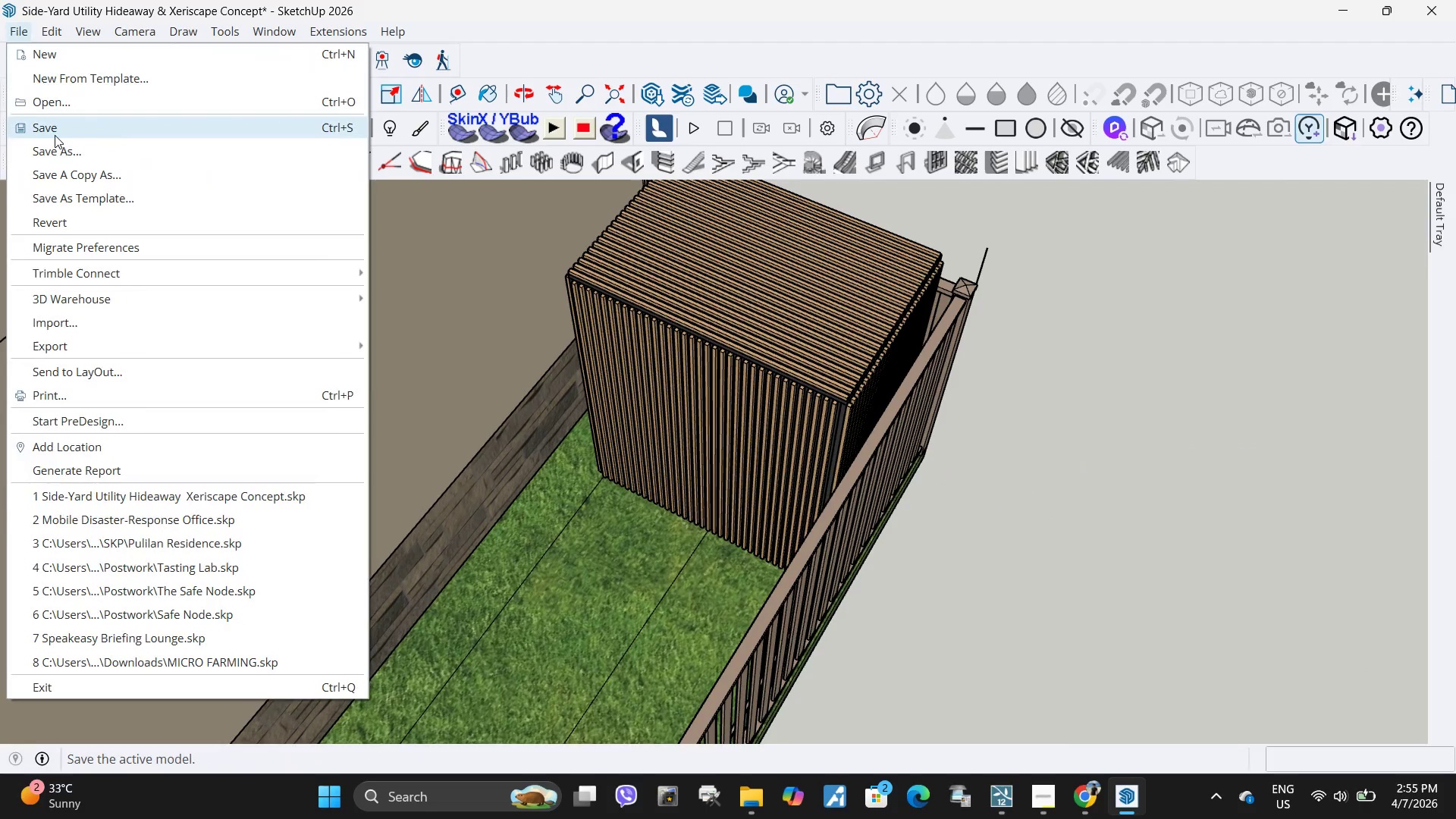 
left_click([55, 135])
 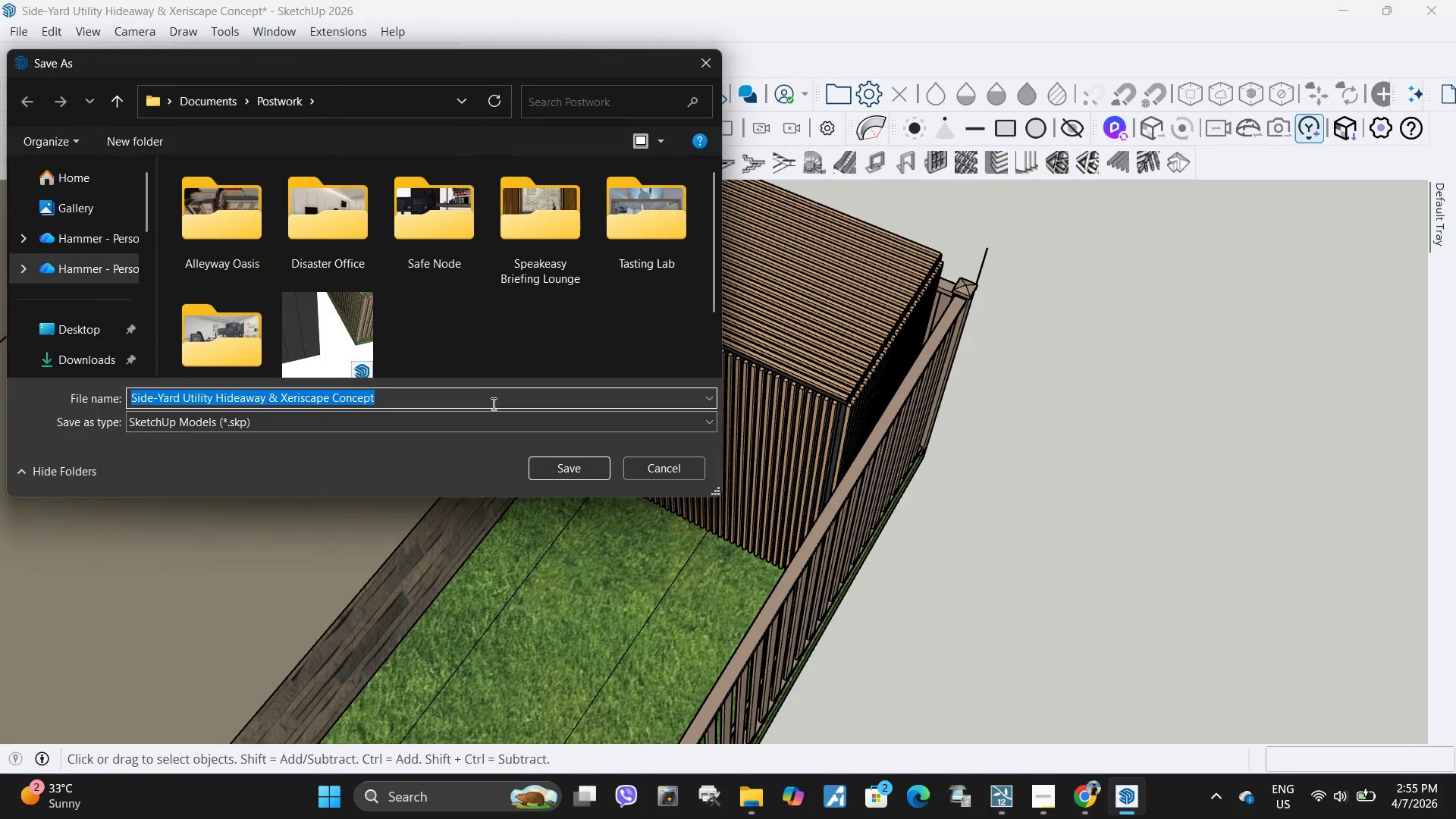 
left_click([562, 471])
 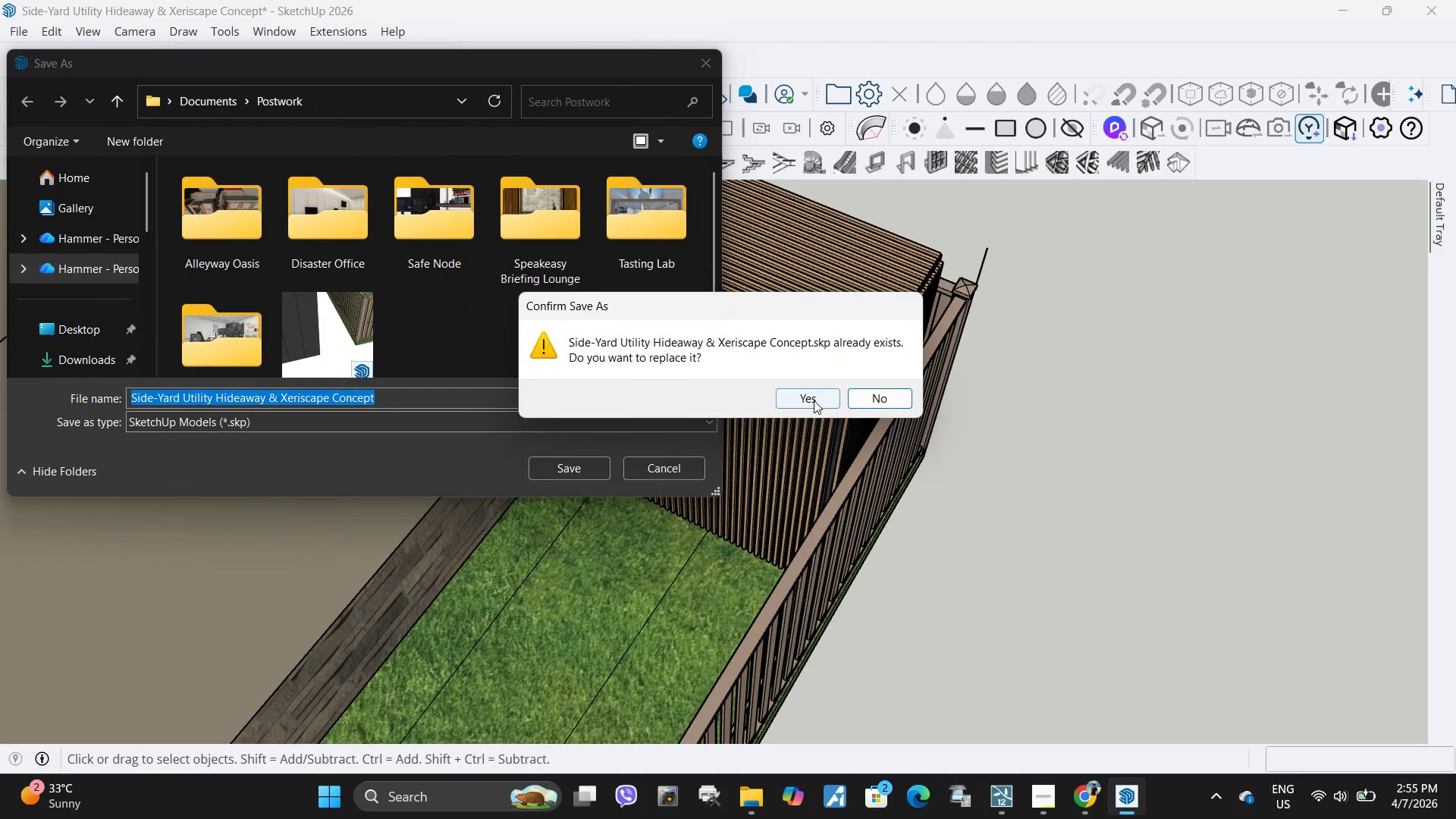 
left_click([814, 400])
 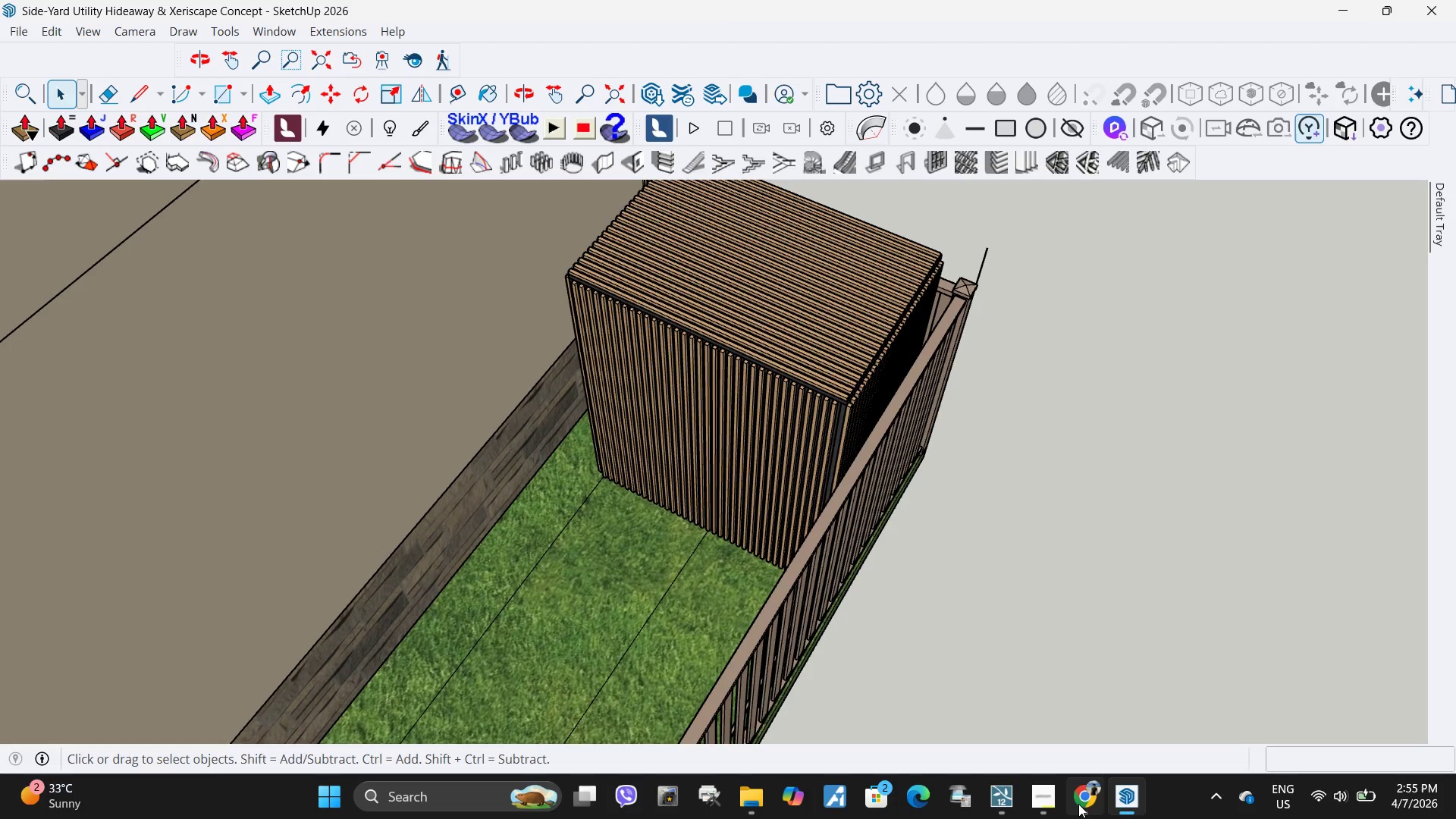 
left_click([1084, 803])
 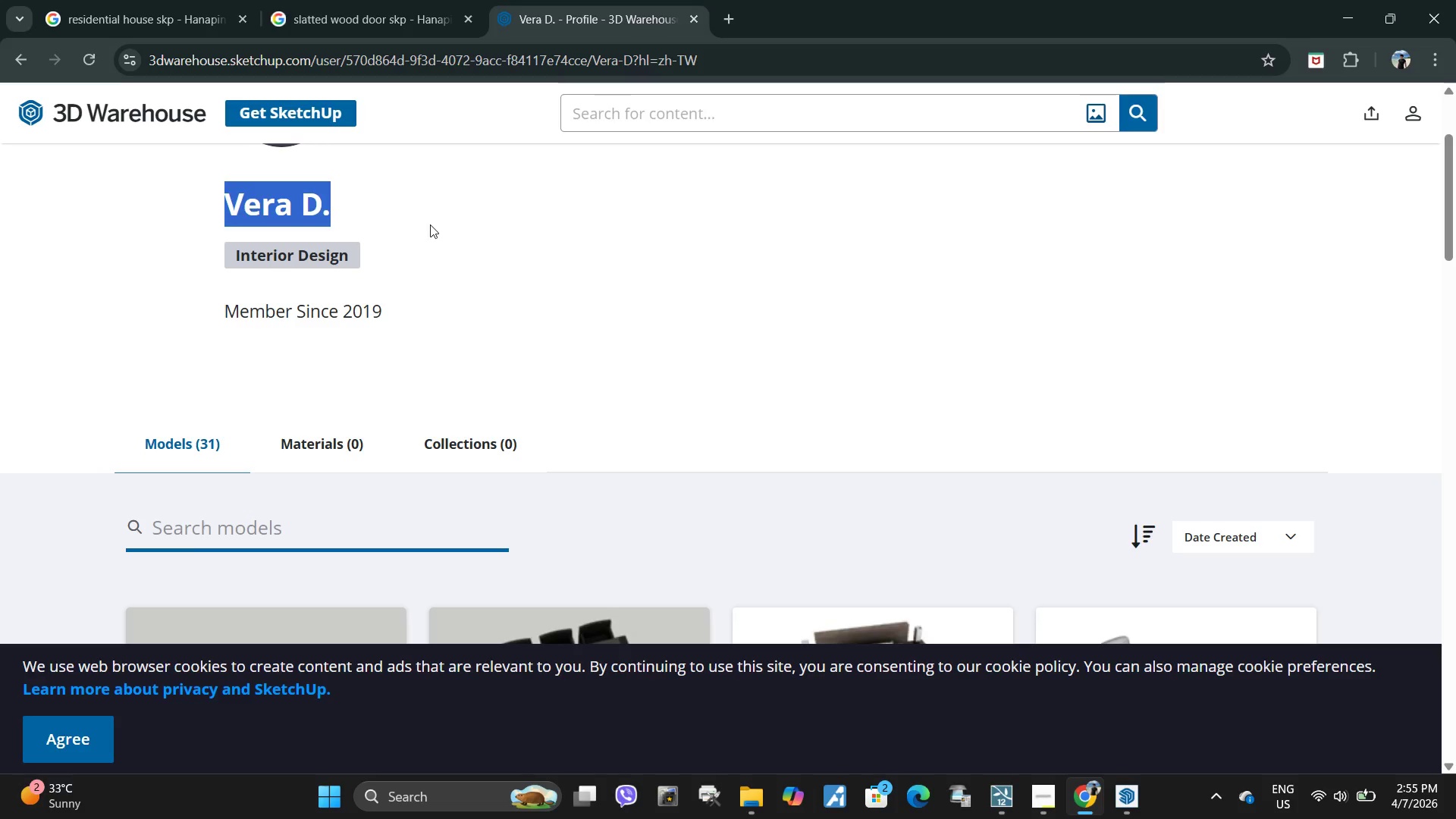 
scroll: coordinate [488, 249], scroll_direction: down, amount: 2.0
 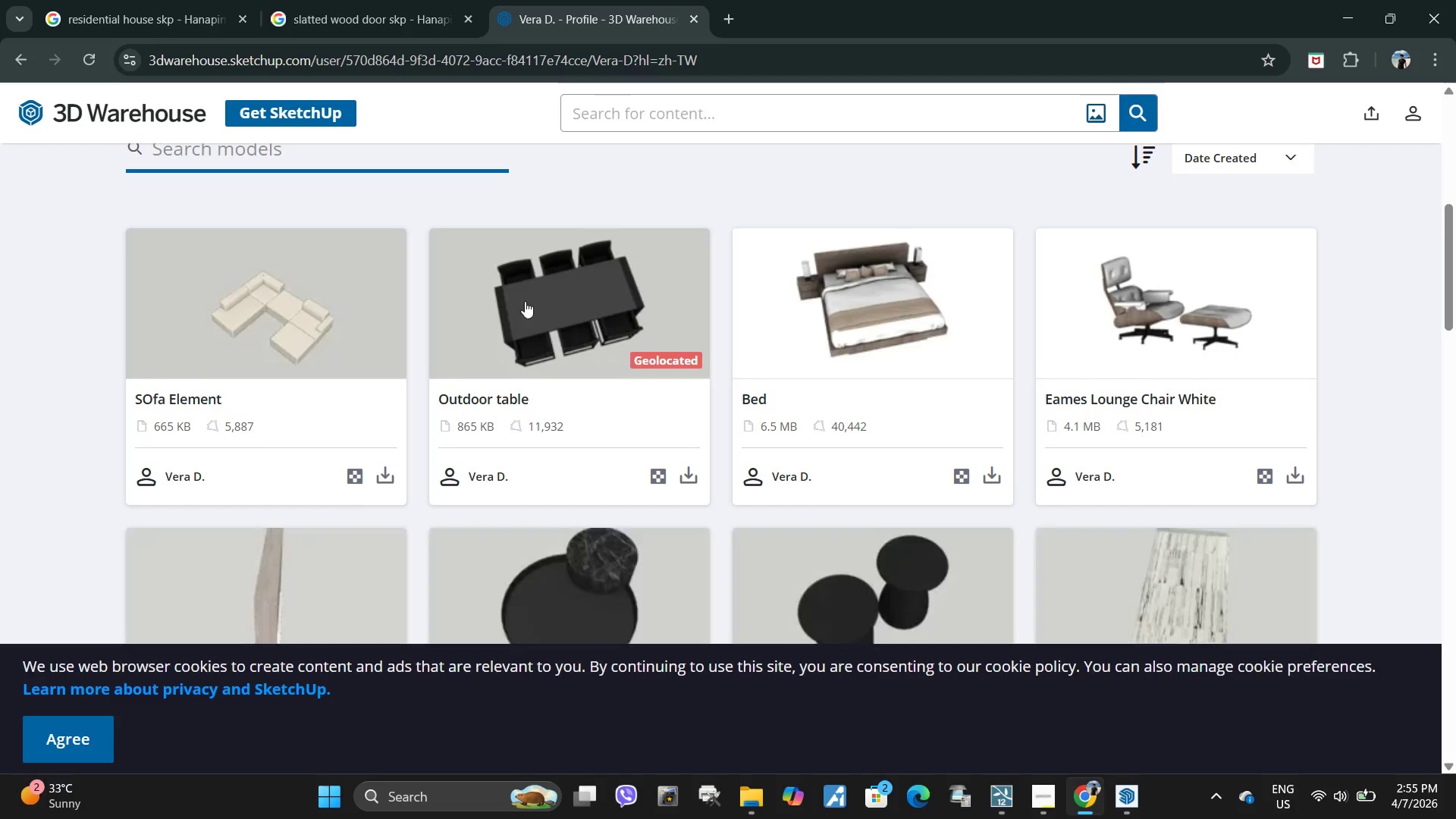 
scroll: coordinate [499, 287], scroll_direction: up, amount: 6.0
 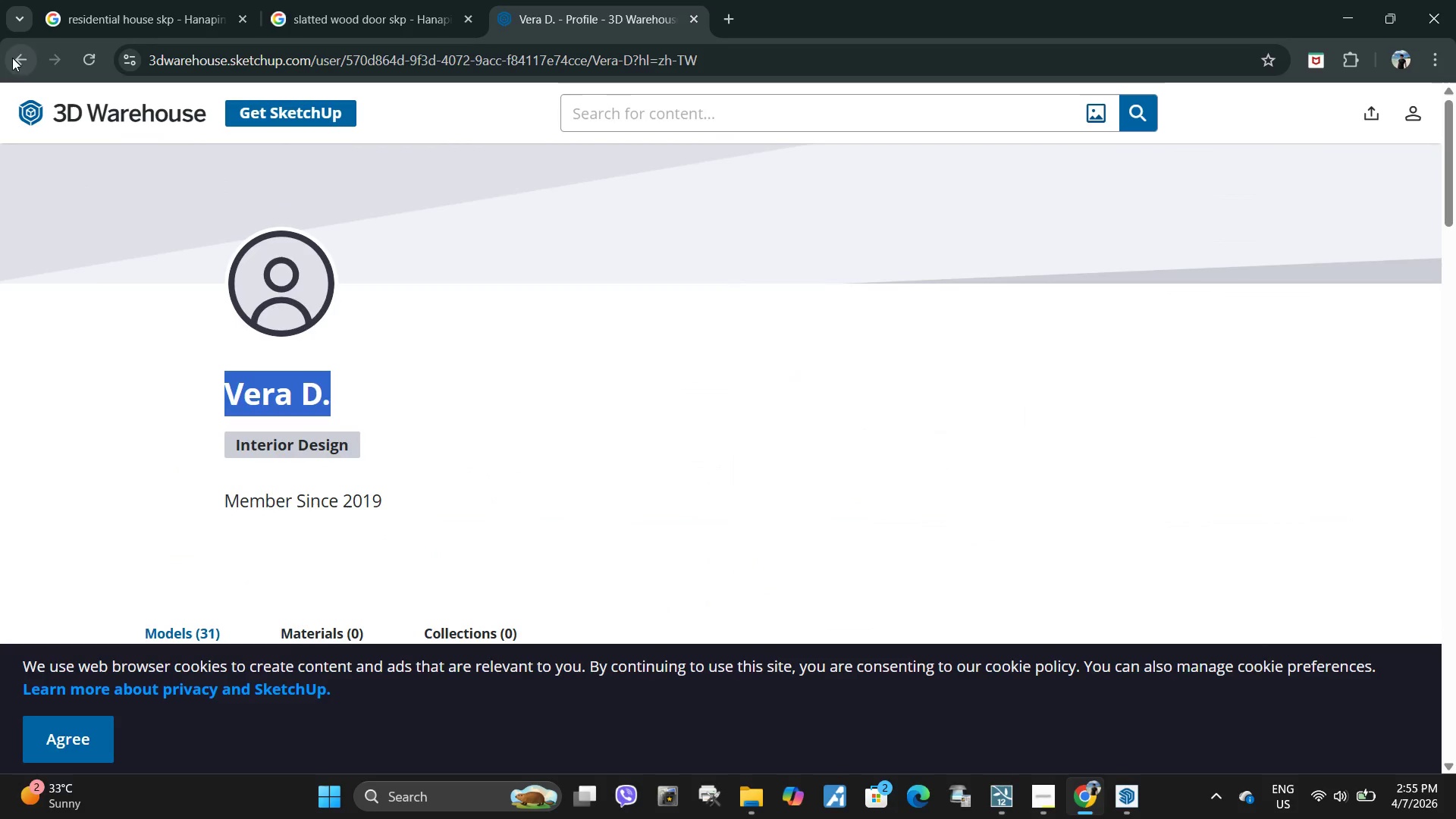 
left_click([12, 58])
 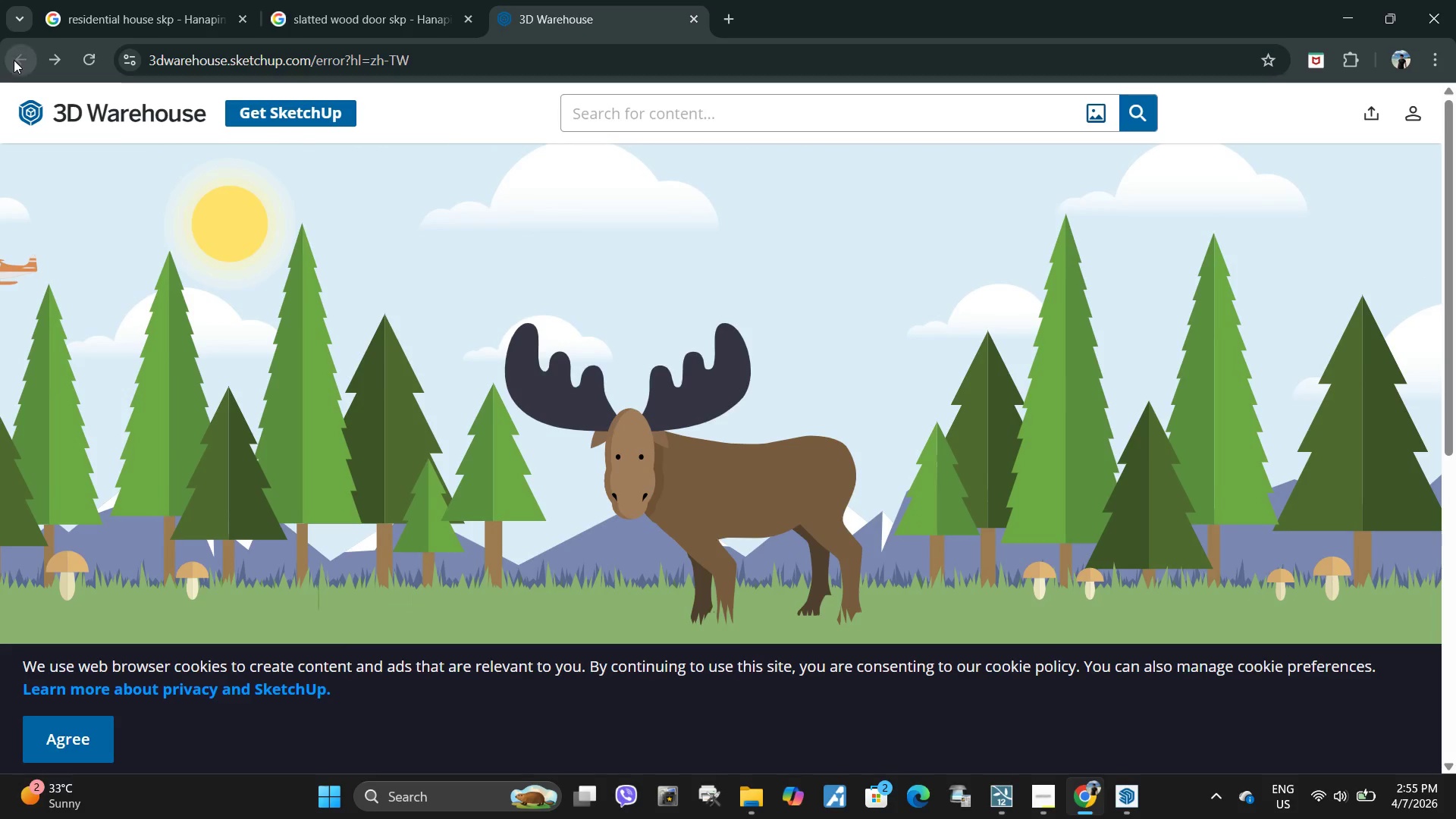 
double_click([14, 58])
 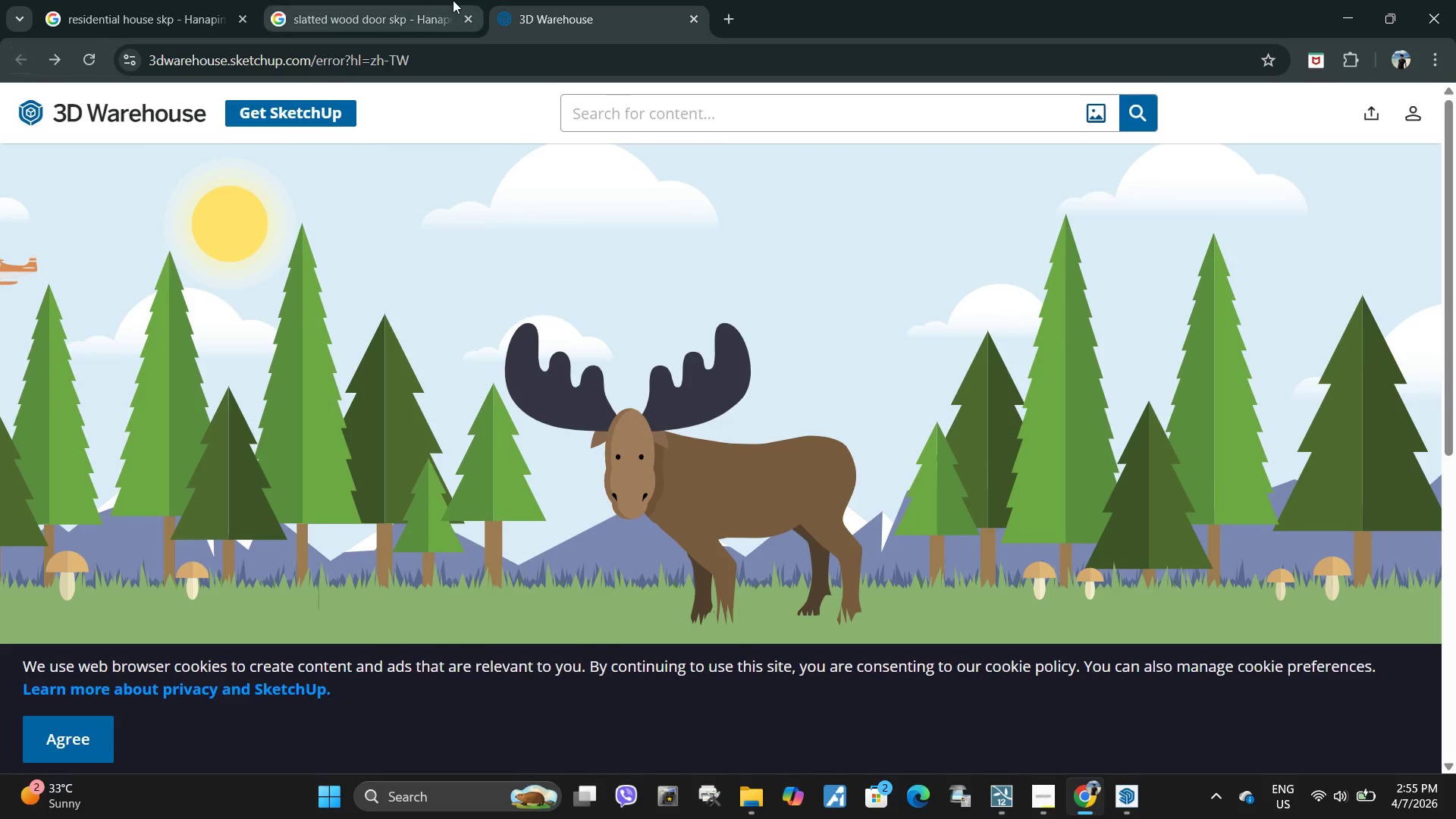 
triple_click([453, 0])
 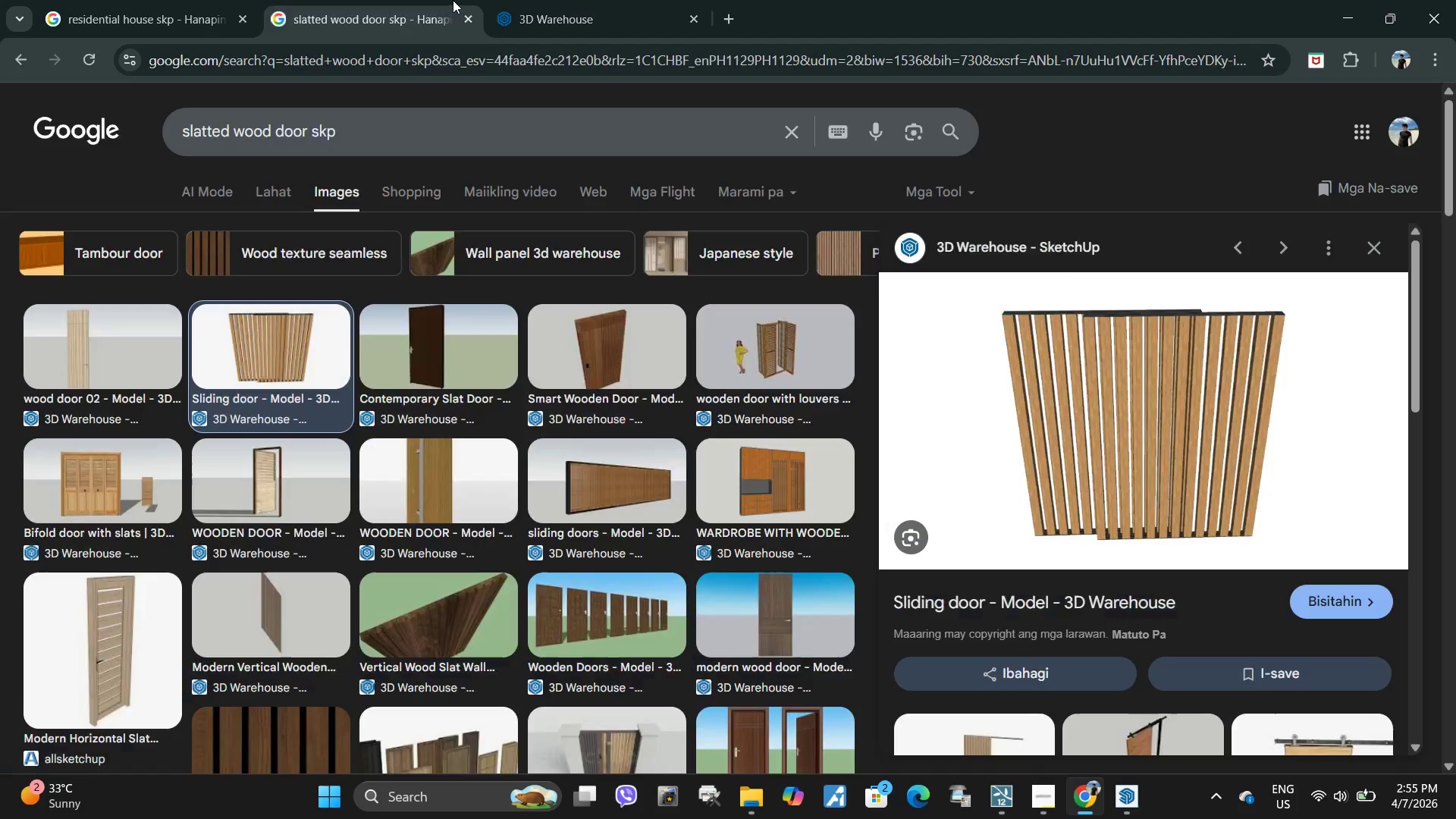 
triple_click([453, 0])
 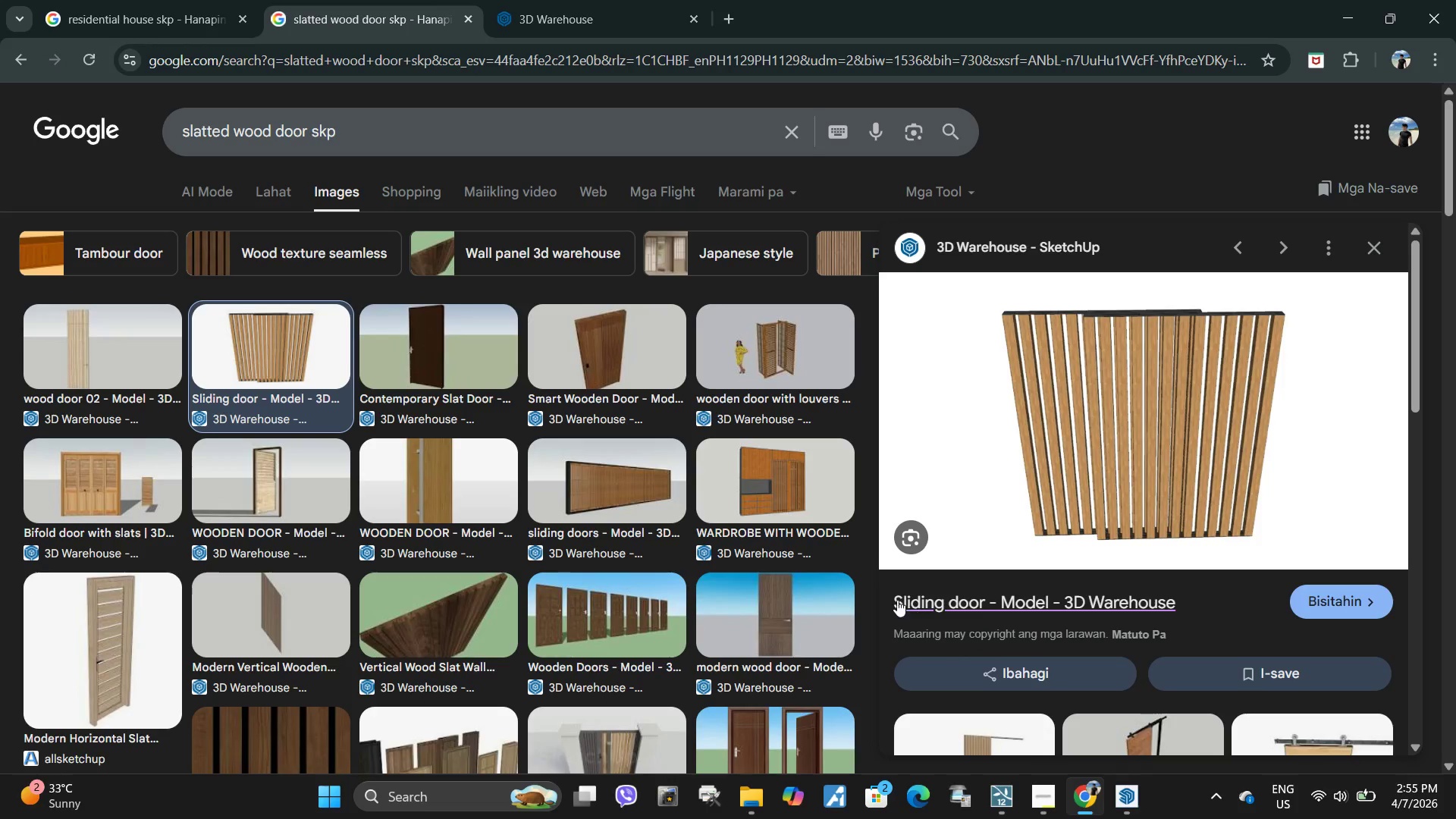 
left_click_drag(start_coordinate=[893, 598], to_coordinate=[945, 598])
 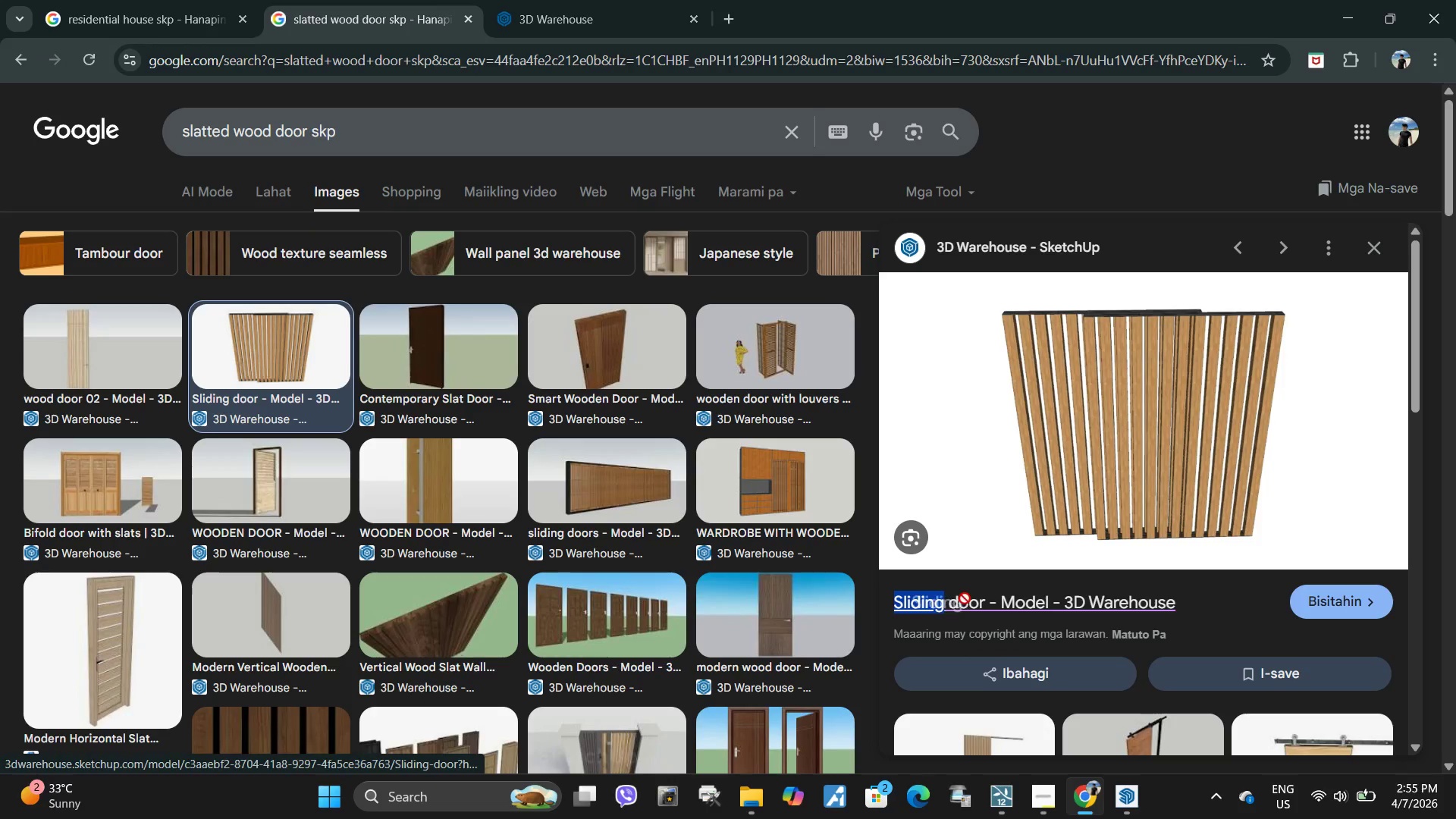 
left_click_drag(start_coordinate=[946, 598], to_coordinate=[976, 598])
 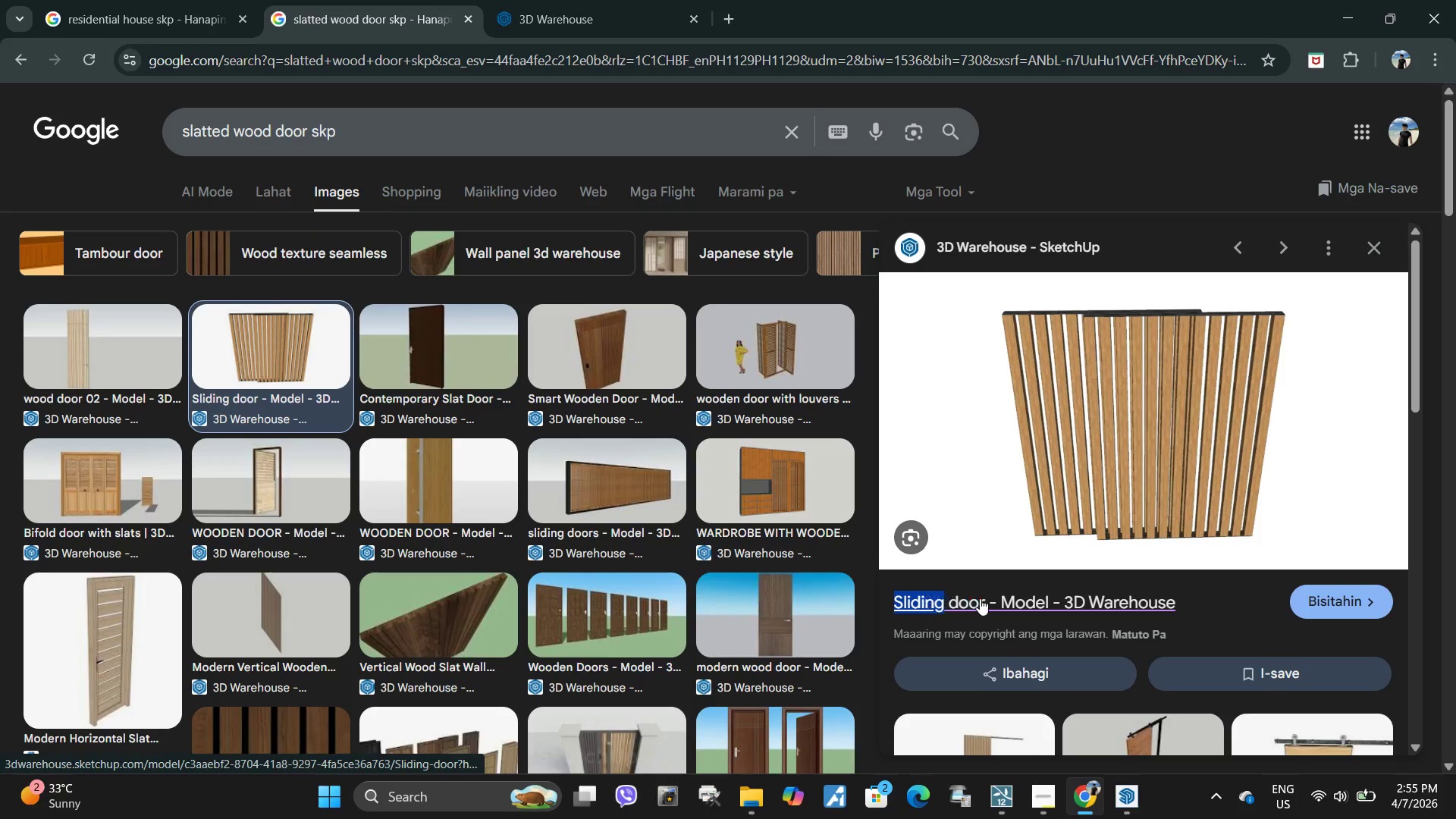 
left_click_drag(start_coordinate=[976, 598], to_coordinate=[993, 600])
 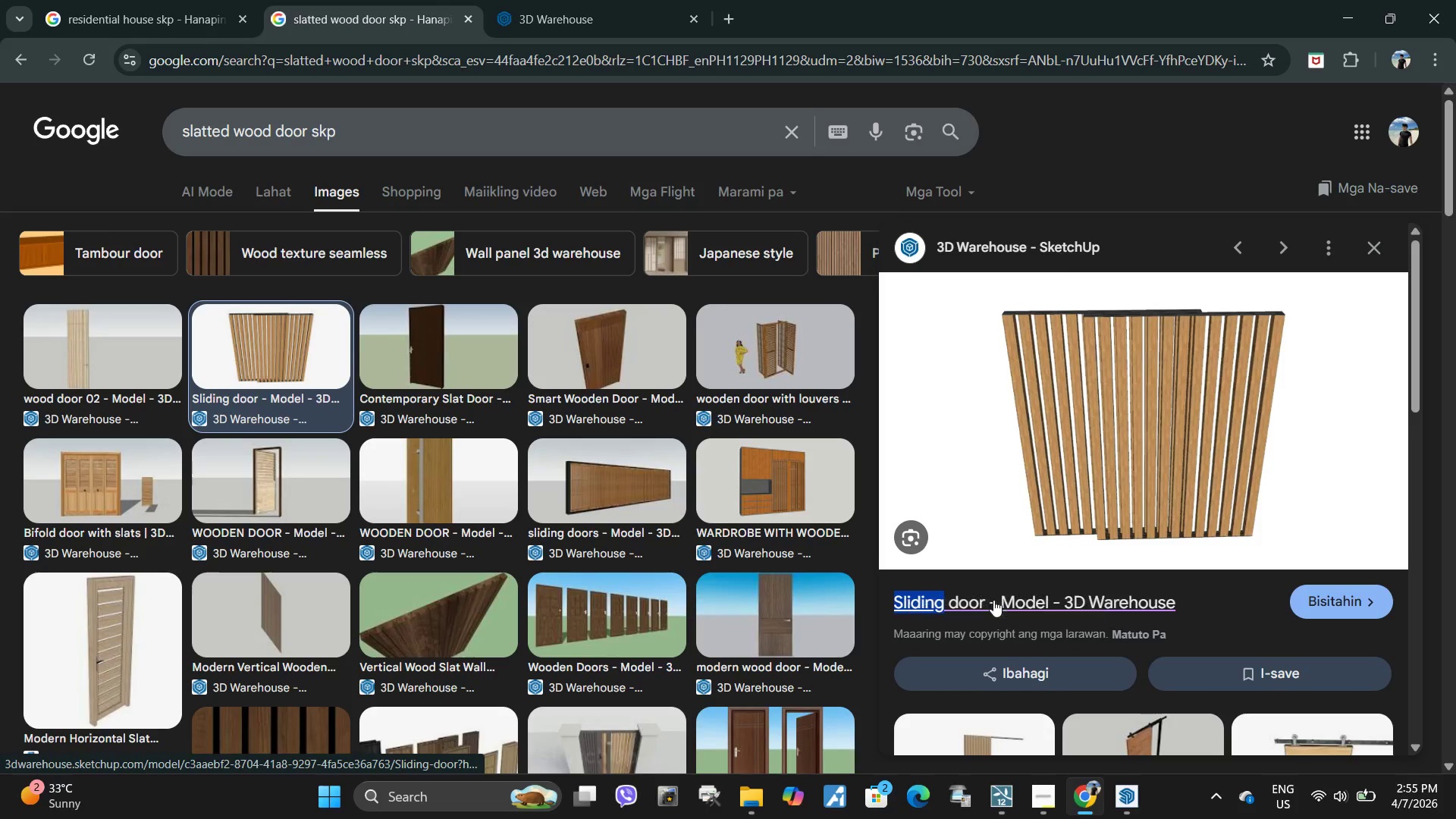 
left_click_drag(start_coordinate=[993, 600], to_coordinate=[987, 601])
 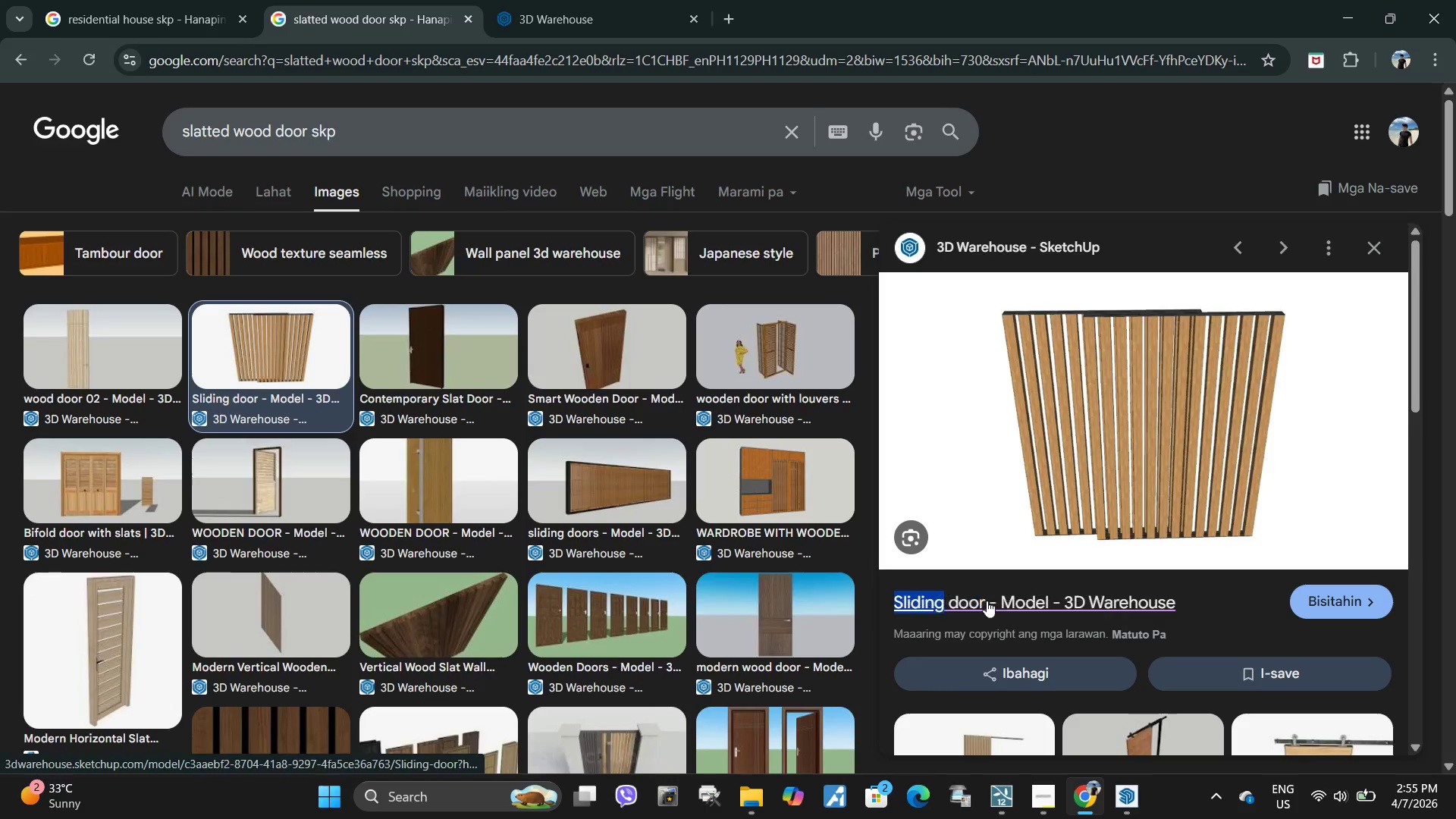 
triple_click([987, 601])
 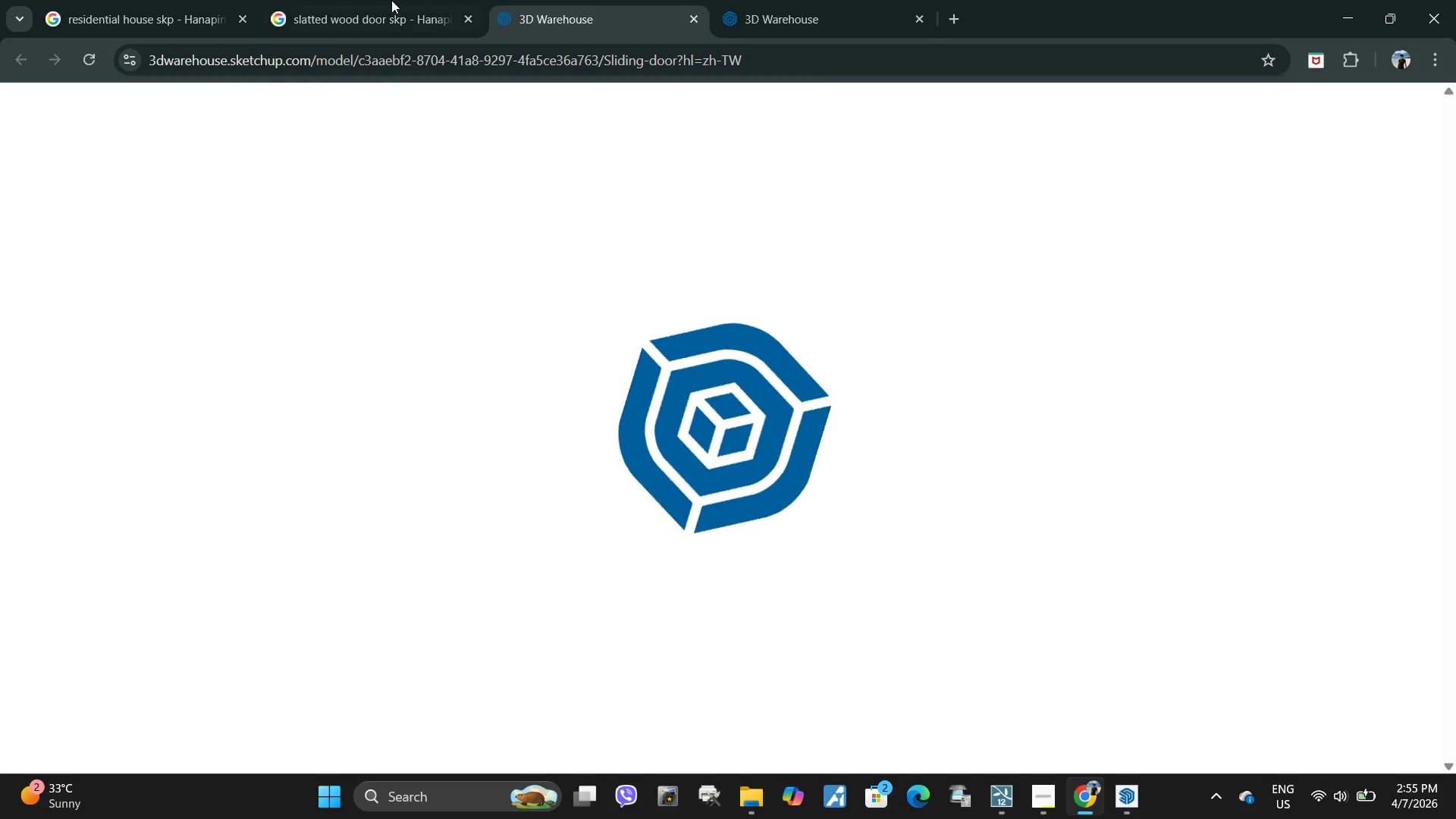 
double_click([328, 0])
 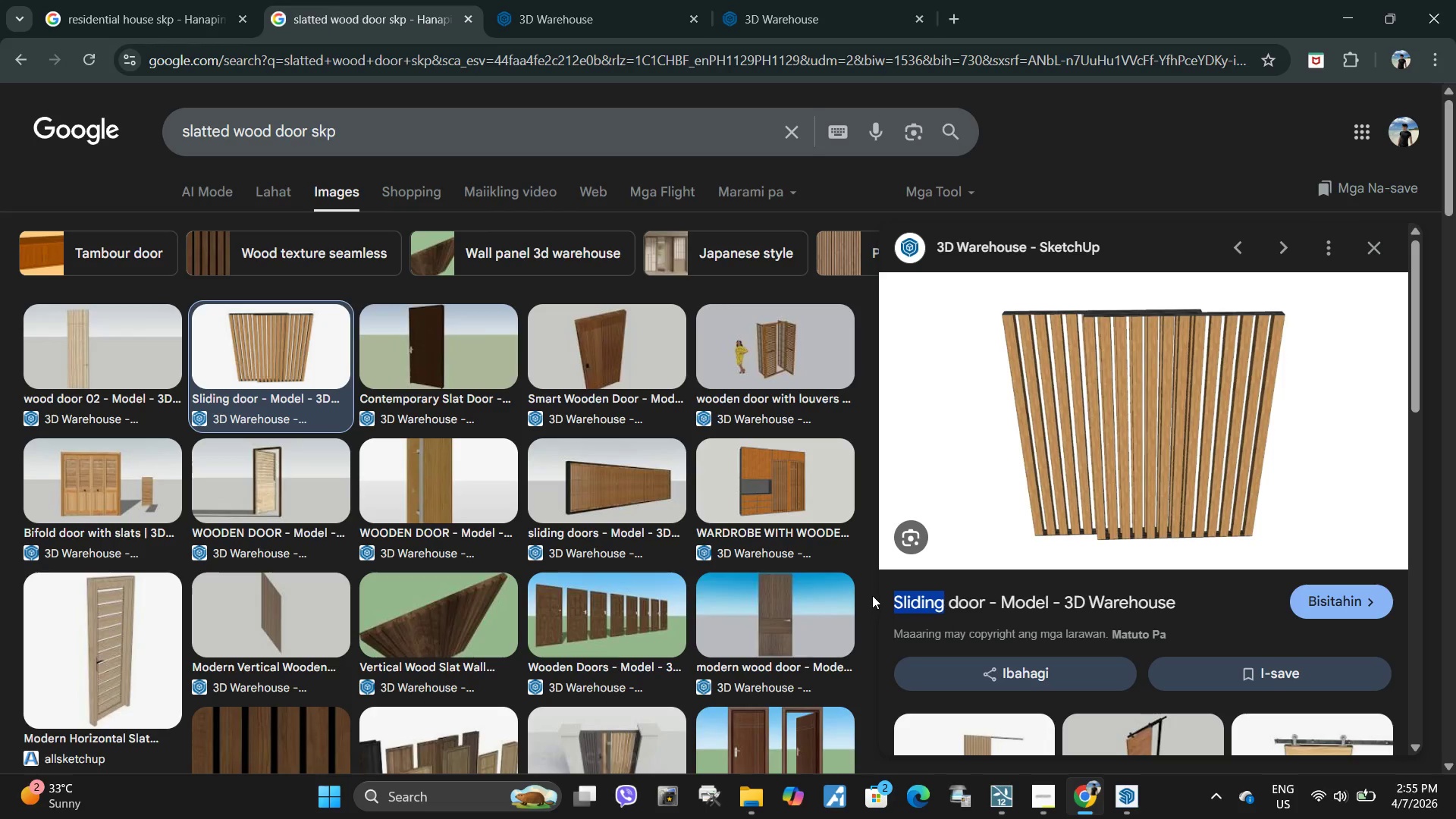 
left_click([881, 588])
 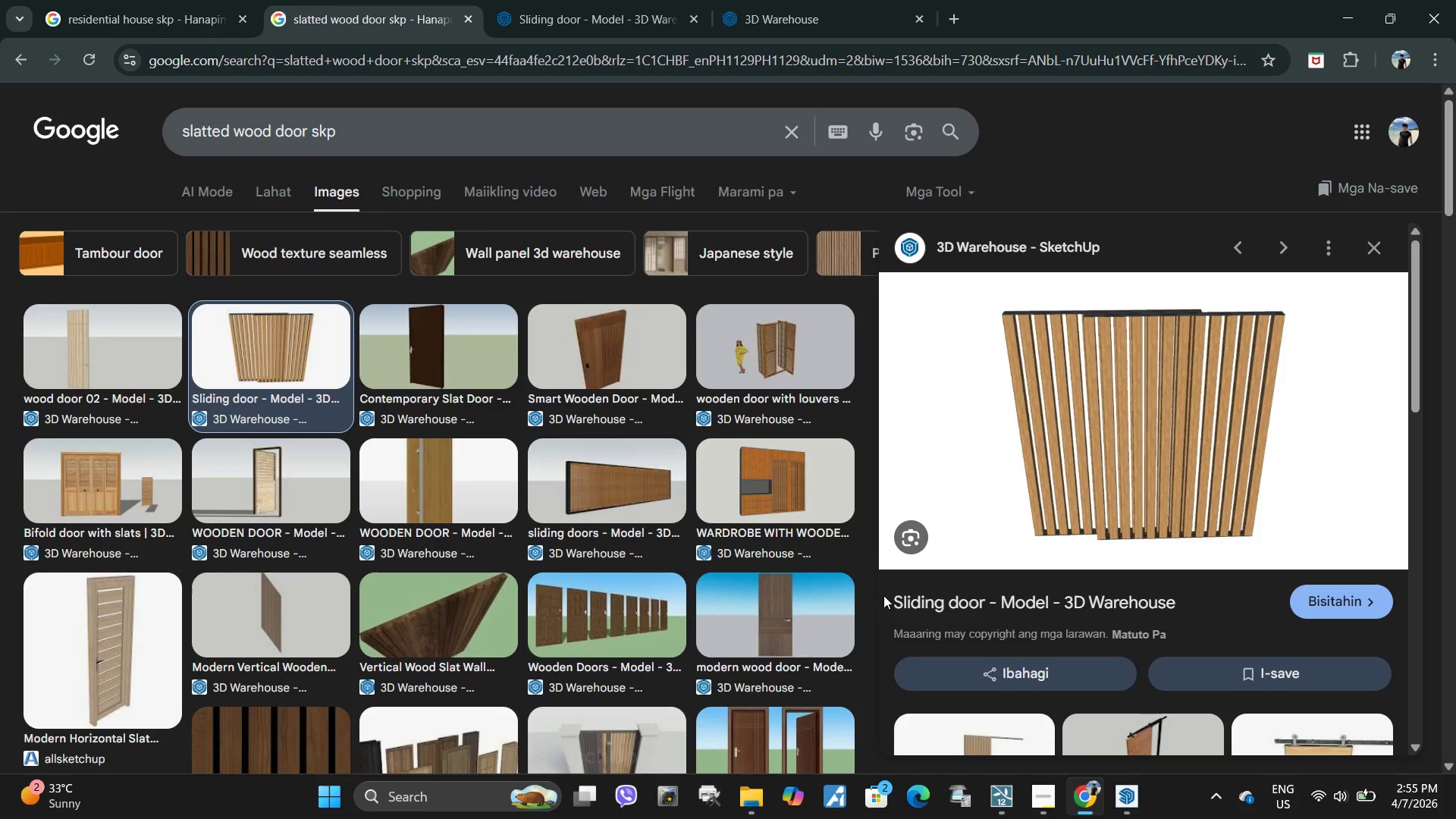 
left_click_drag(start_coordinate=[883, 595], to_coordinate=[951, 595])
 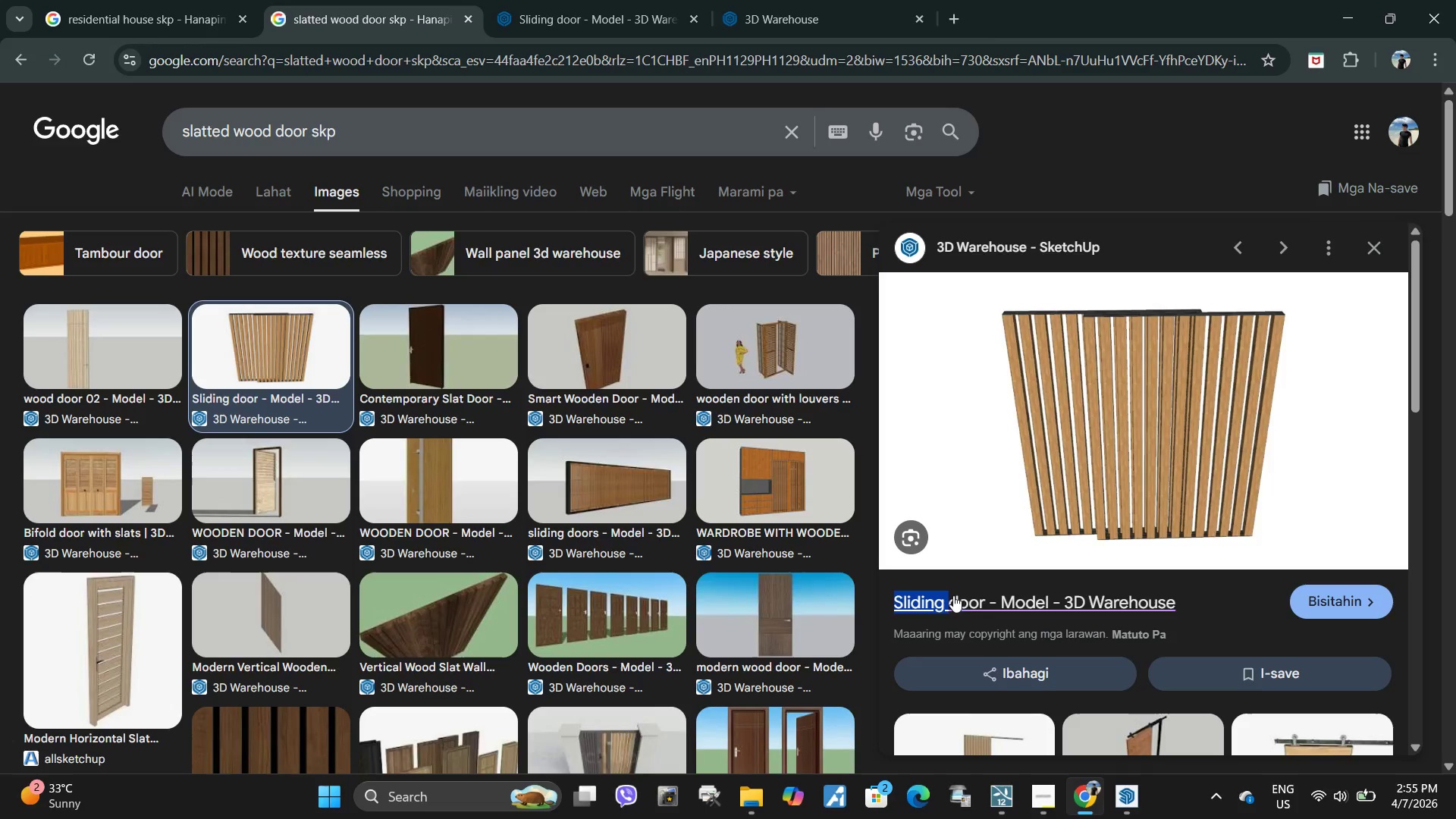 
triple_click([953, 595])
 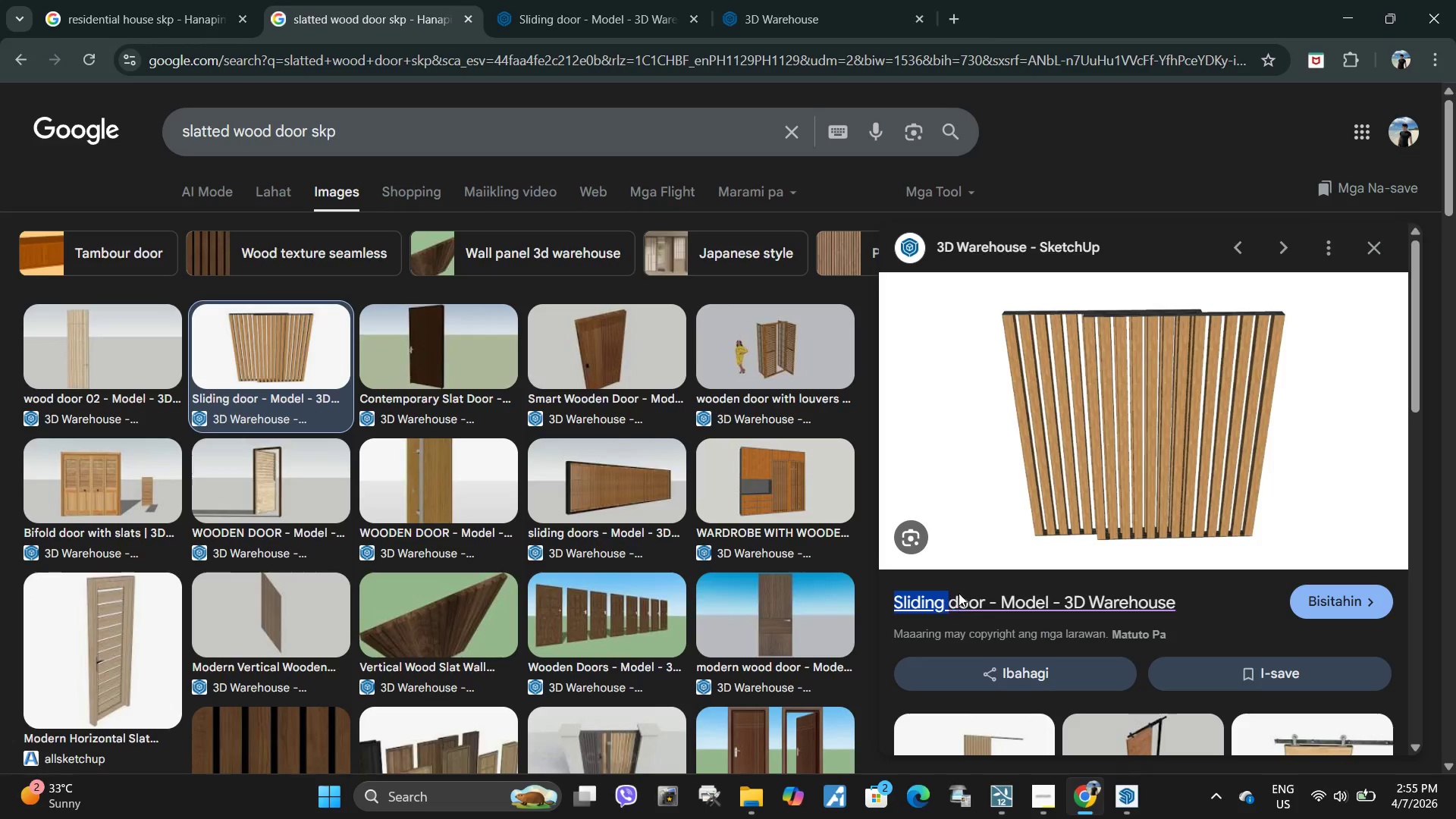 
left_click_drag(start_coordinate=[957, 594], to_coordinate=[984, 588])
 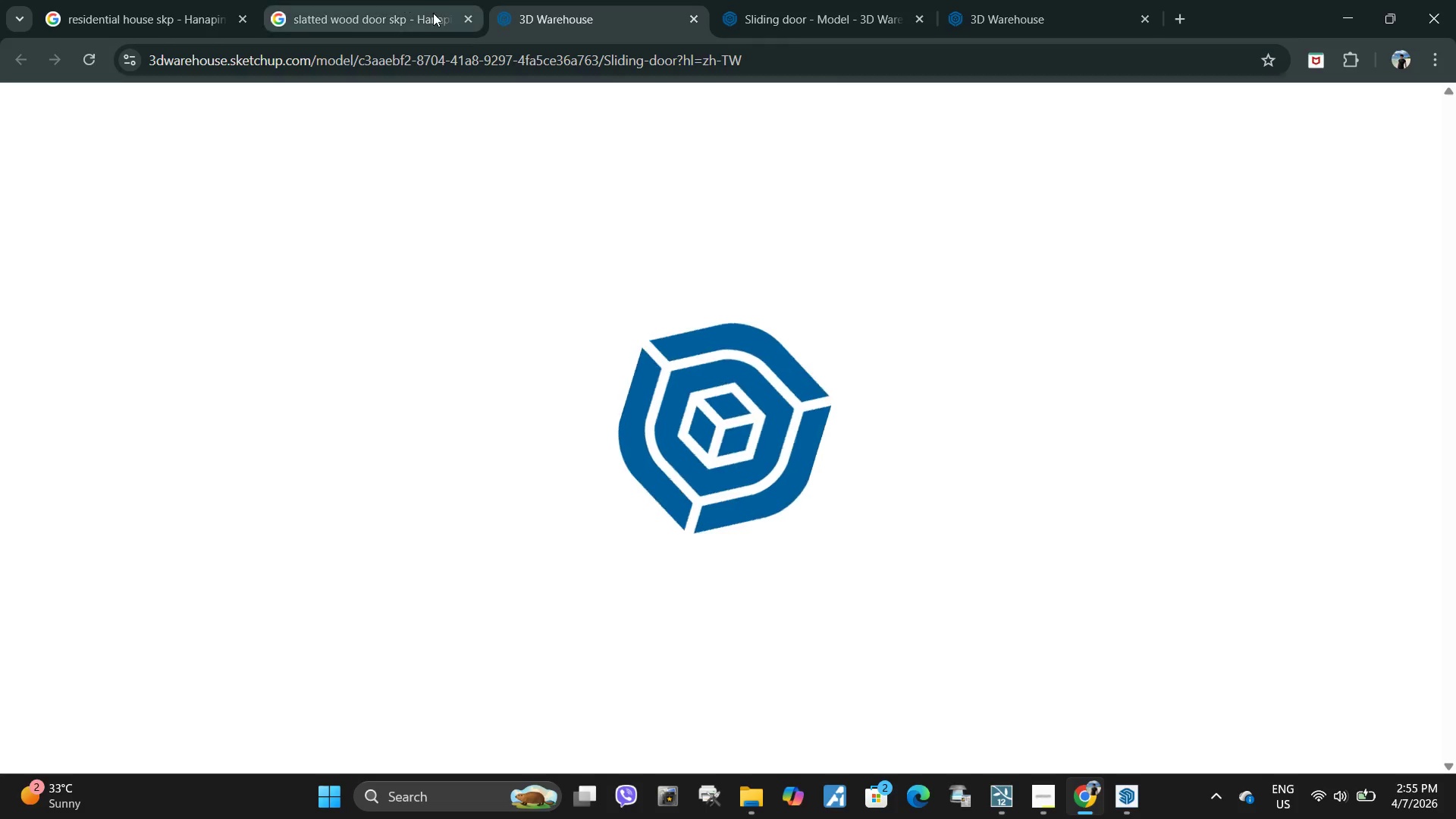 
left_click([433, 13])
 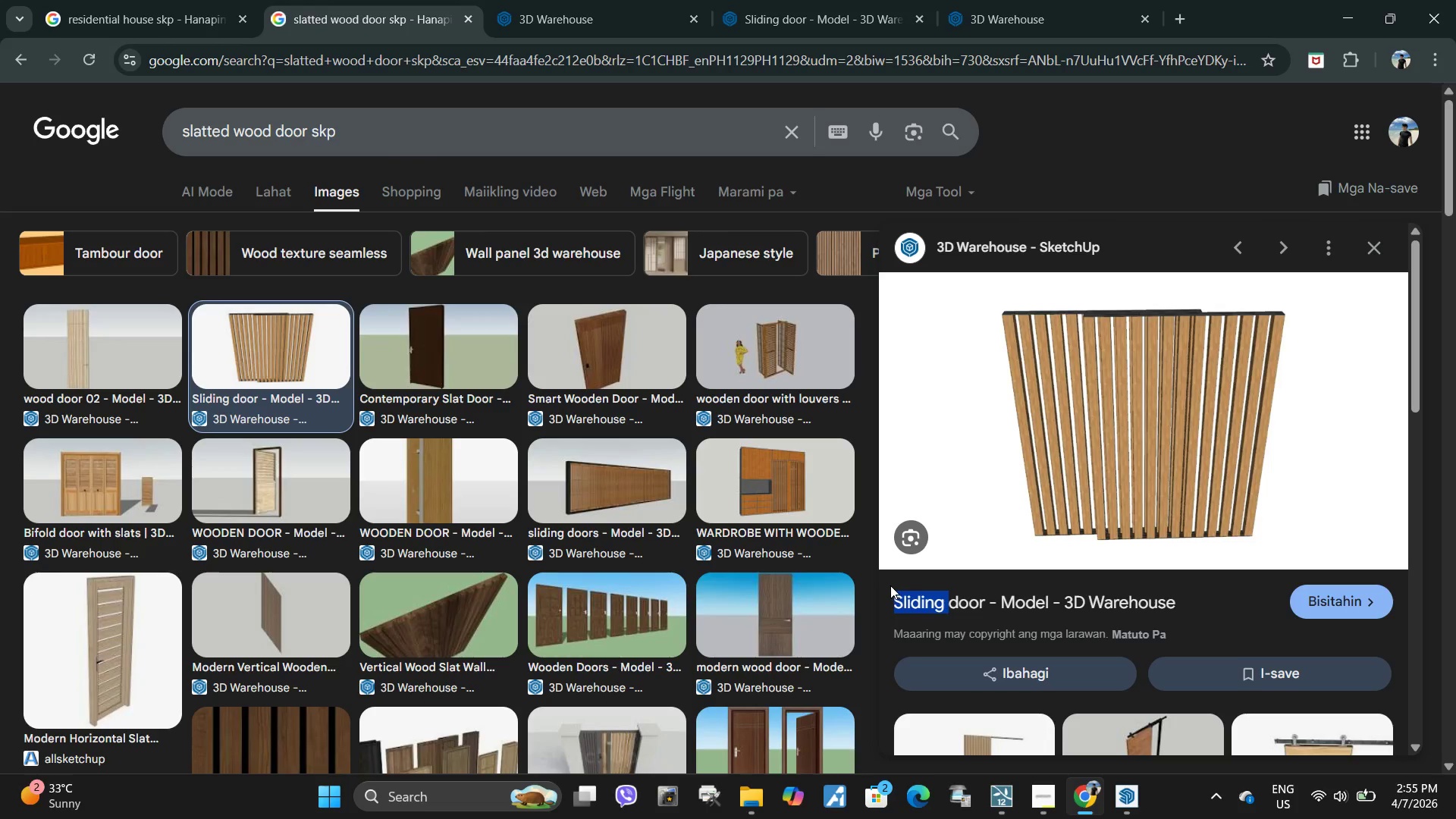 
left_click([890, 585])
 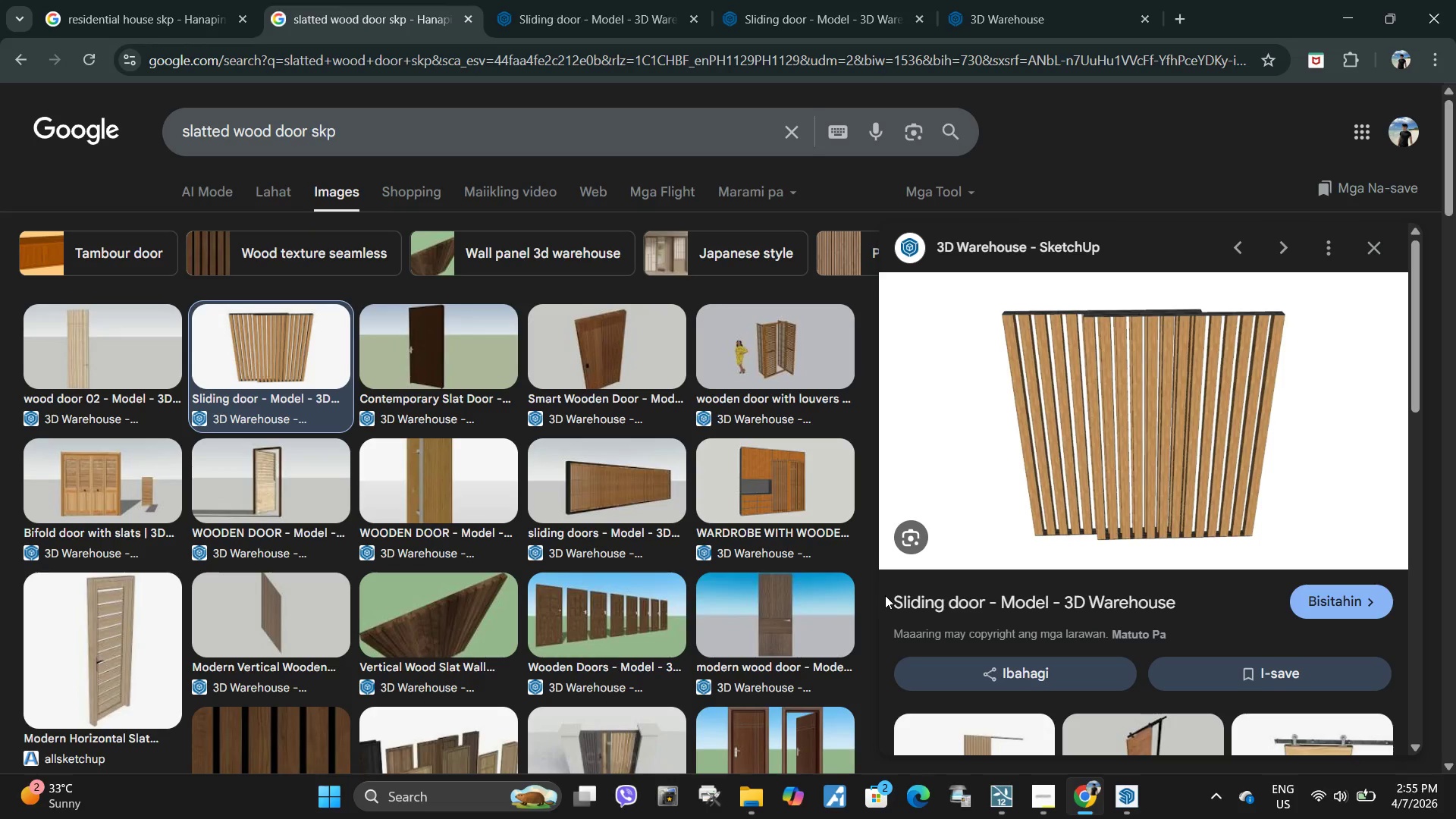 
left_click_drag(start_coordinate=[885, 595], to_coordinate=[908, 599])
 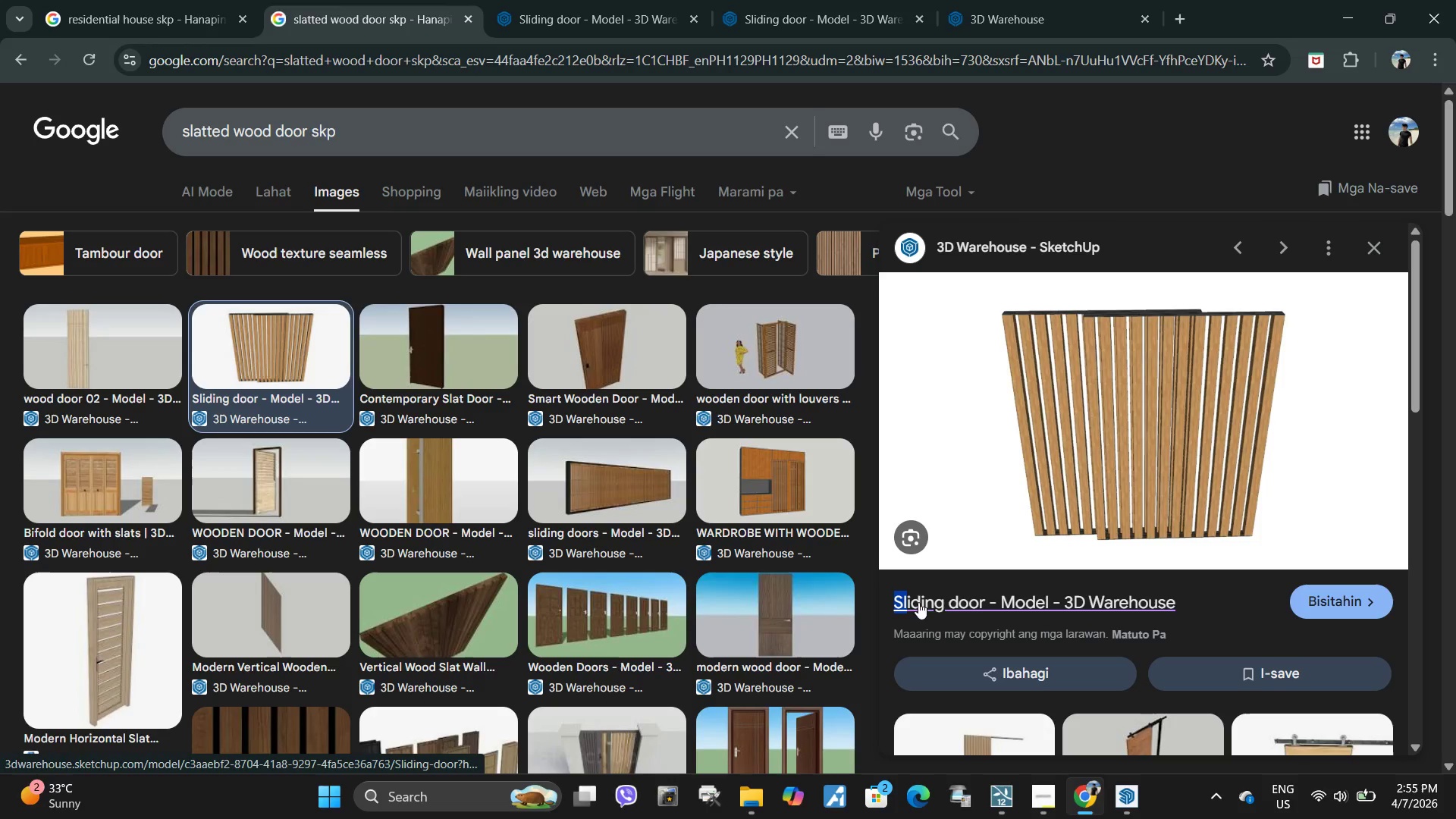 
left_click_drag(start_coordinate=[915, 601], to_coordinate=[922, 602])
 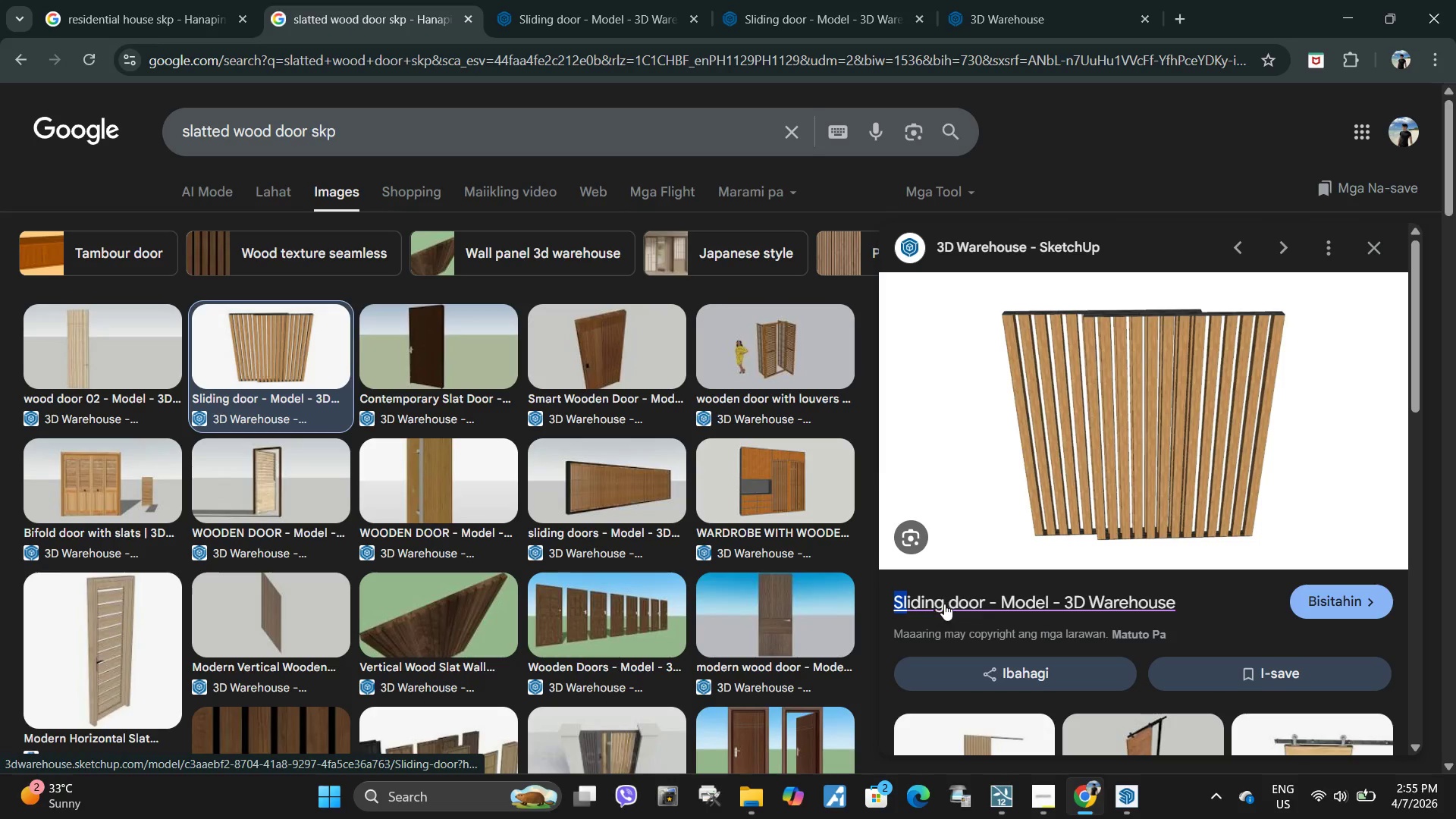 
left_click_drag(start_coordinate=[959, 607], to_coordinate=[987, 607])
 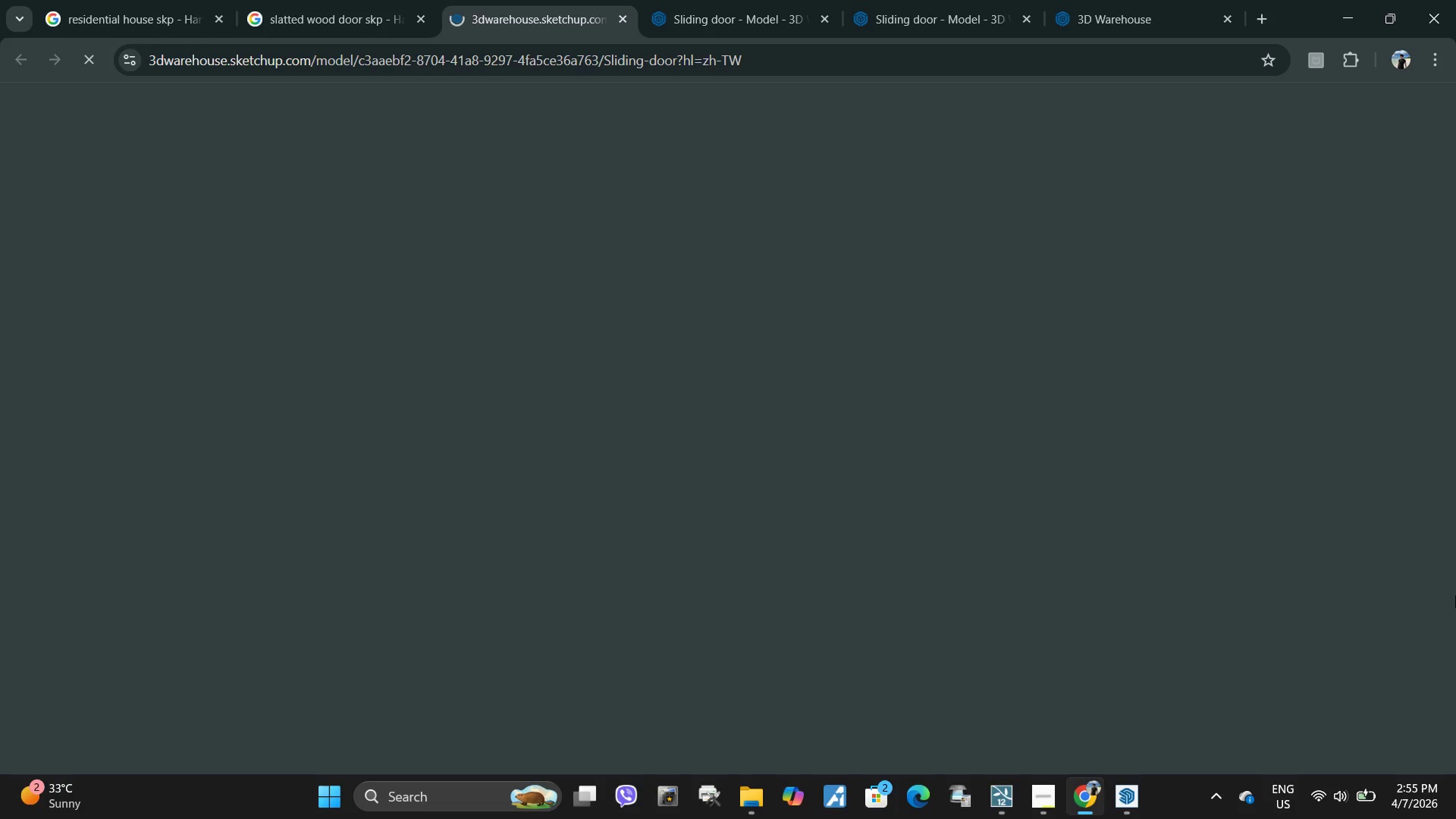 
triple_click([987, 607])
 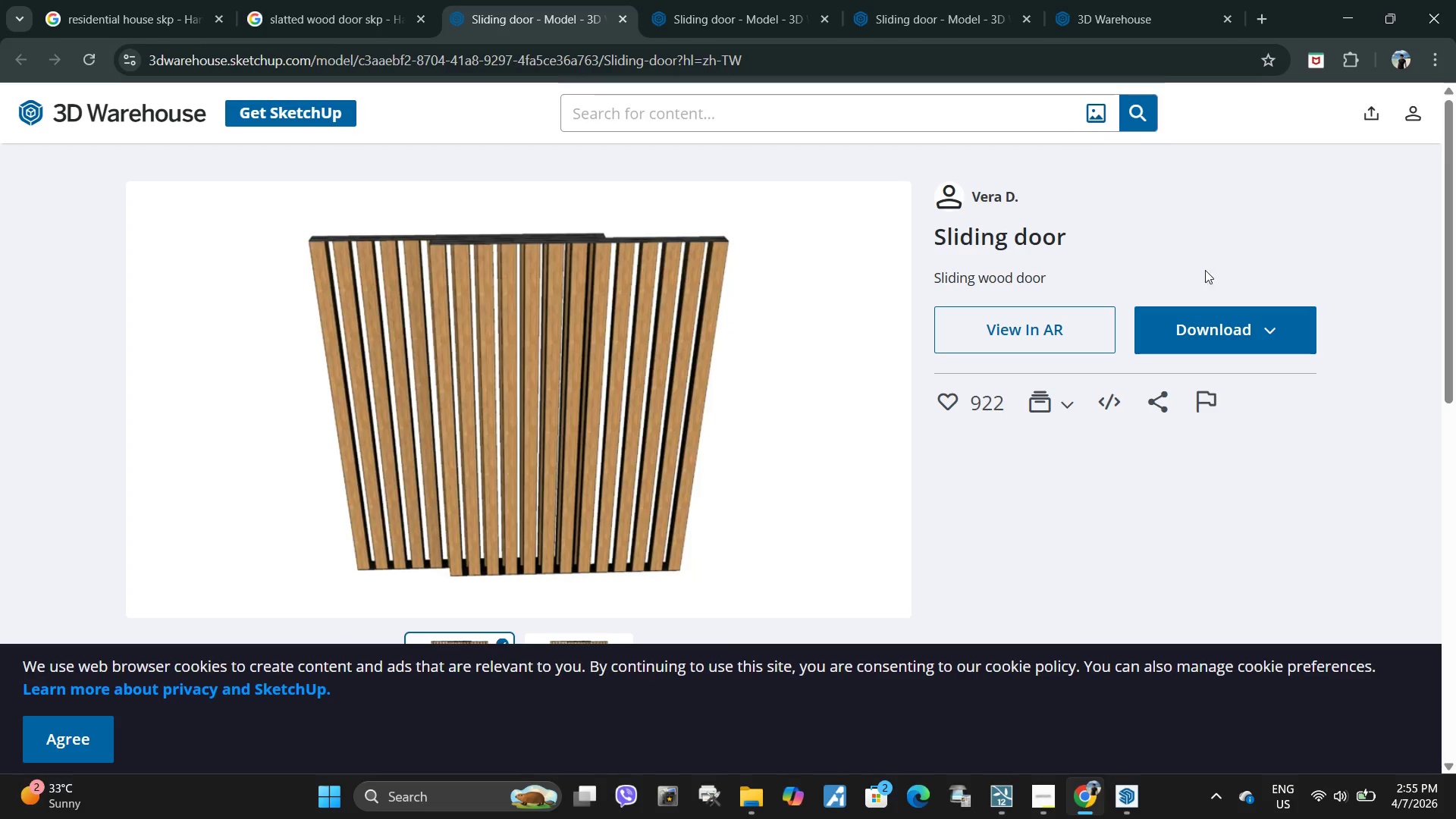 
wait(5.25)
 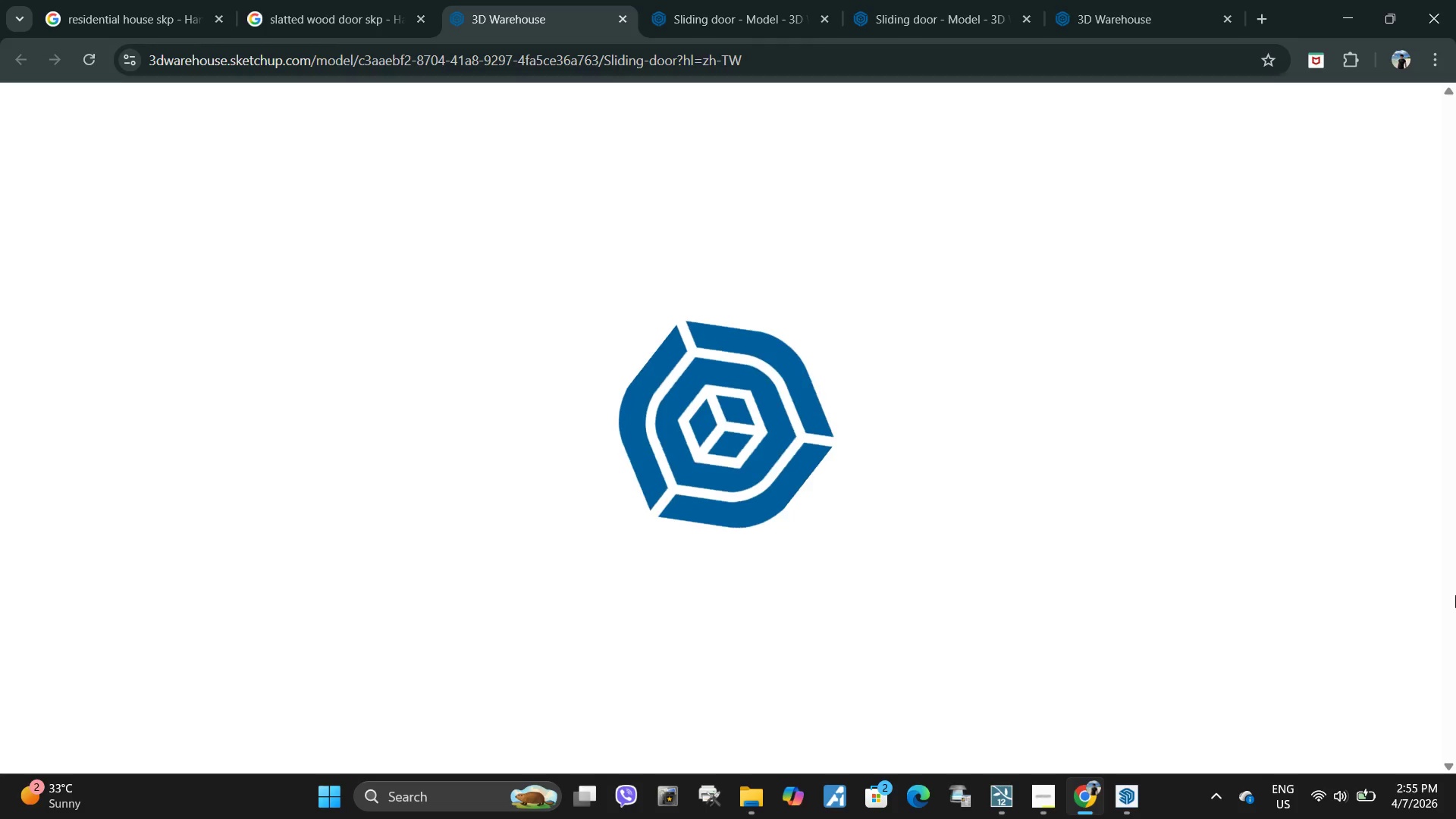 
left_click_drag(start_coordinate=[932, 239], to_coordinate=[1067, 243])
 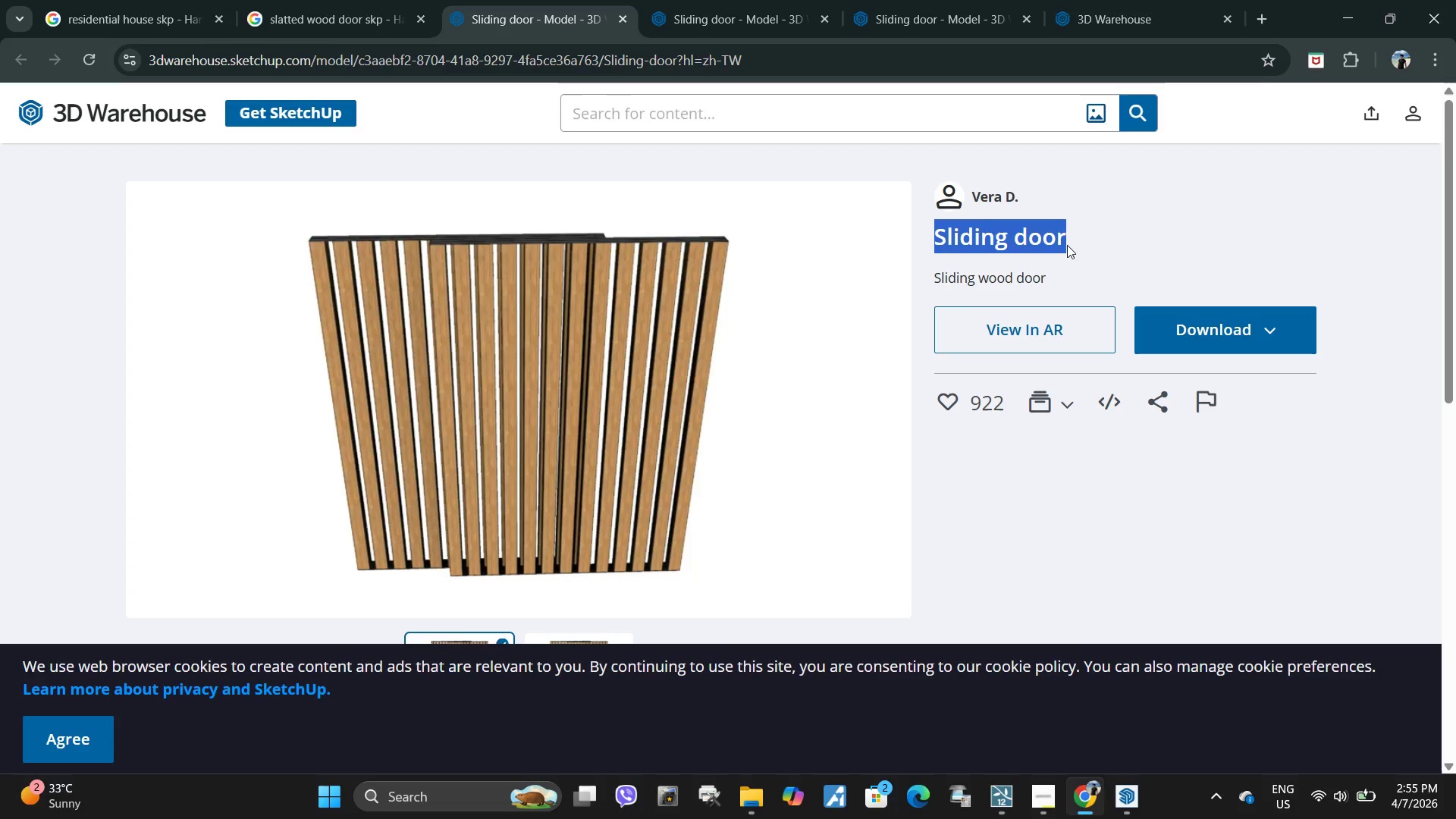 
key(Control+C)
 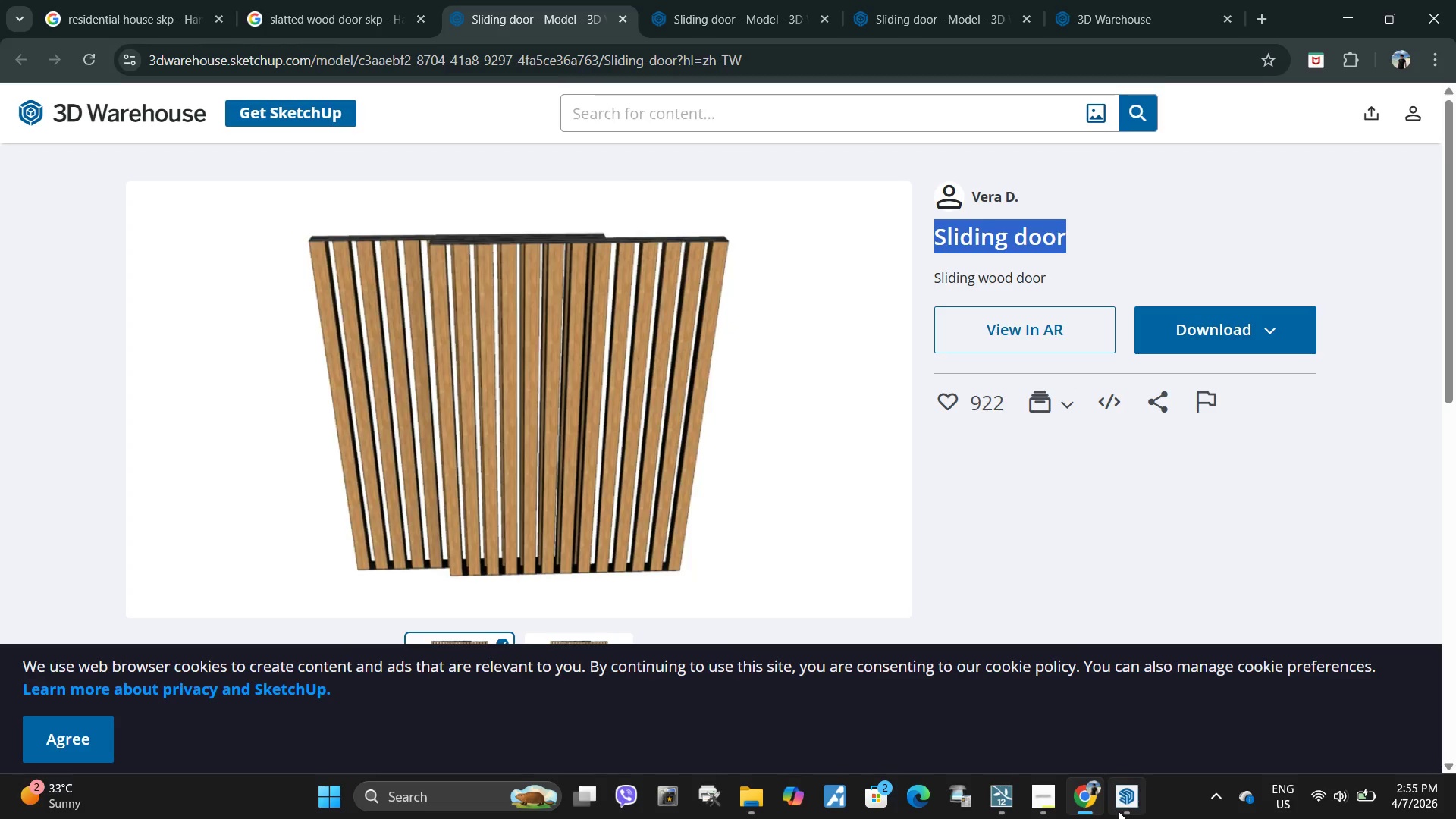 
left_click([1119, 811])
 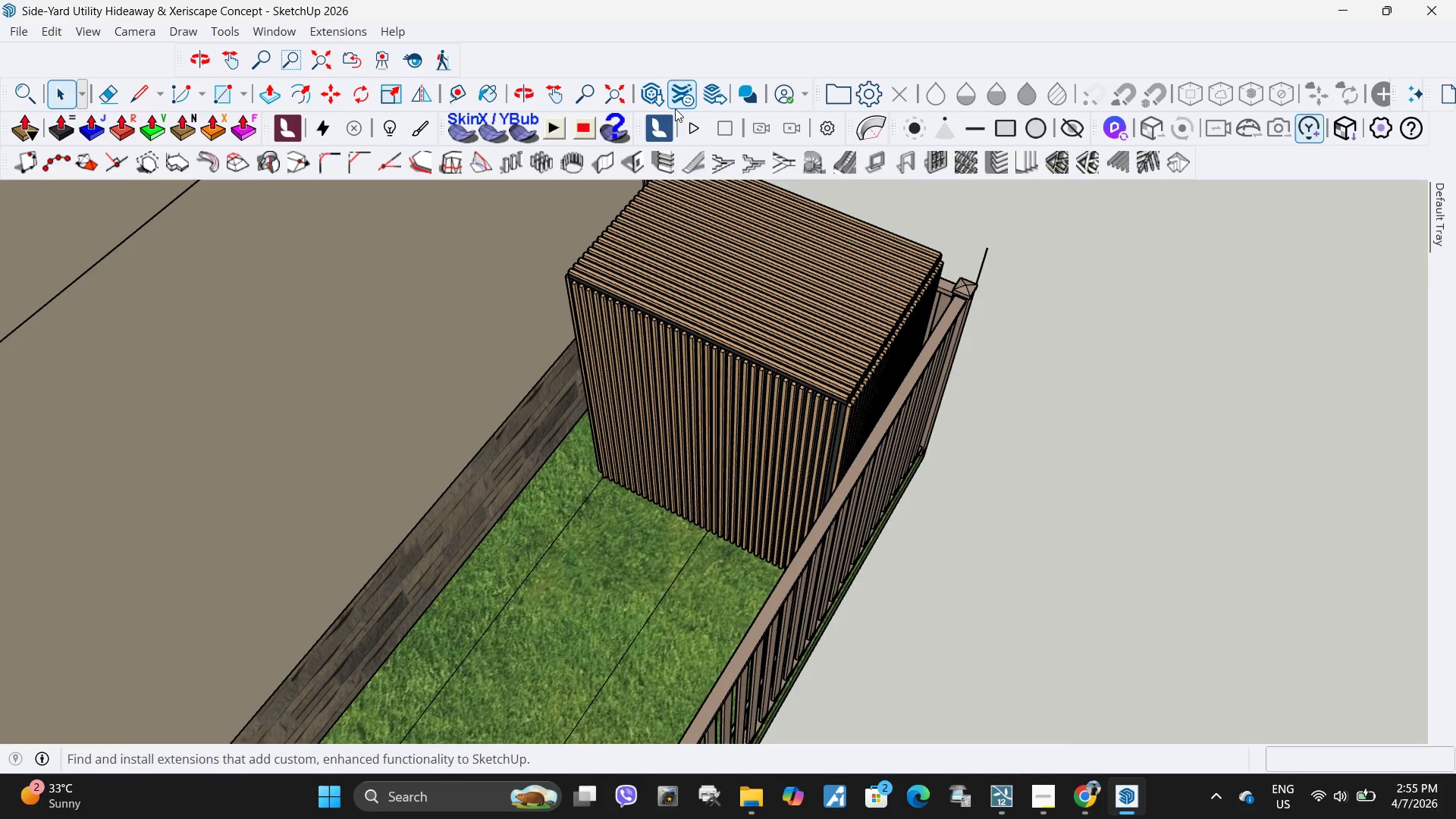 
double_click([658, 94])
 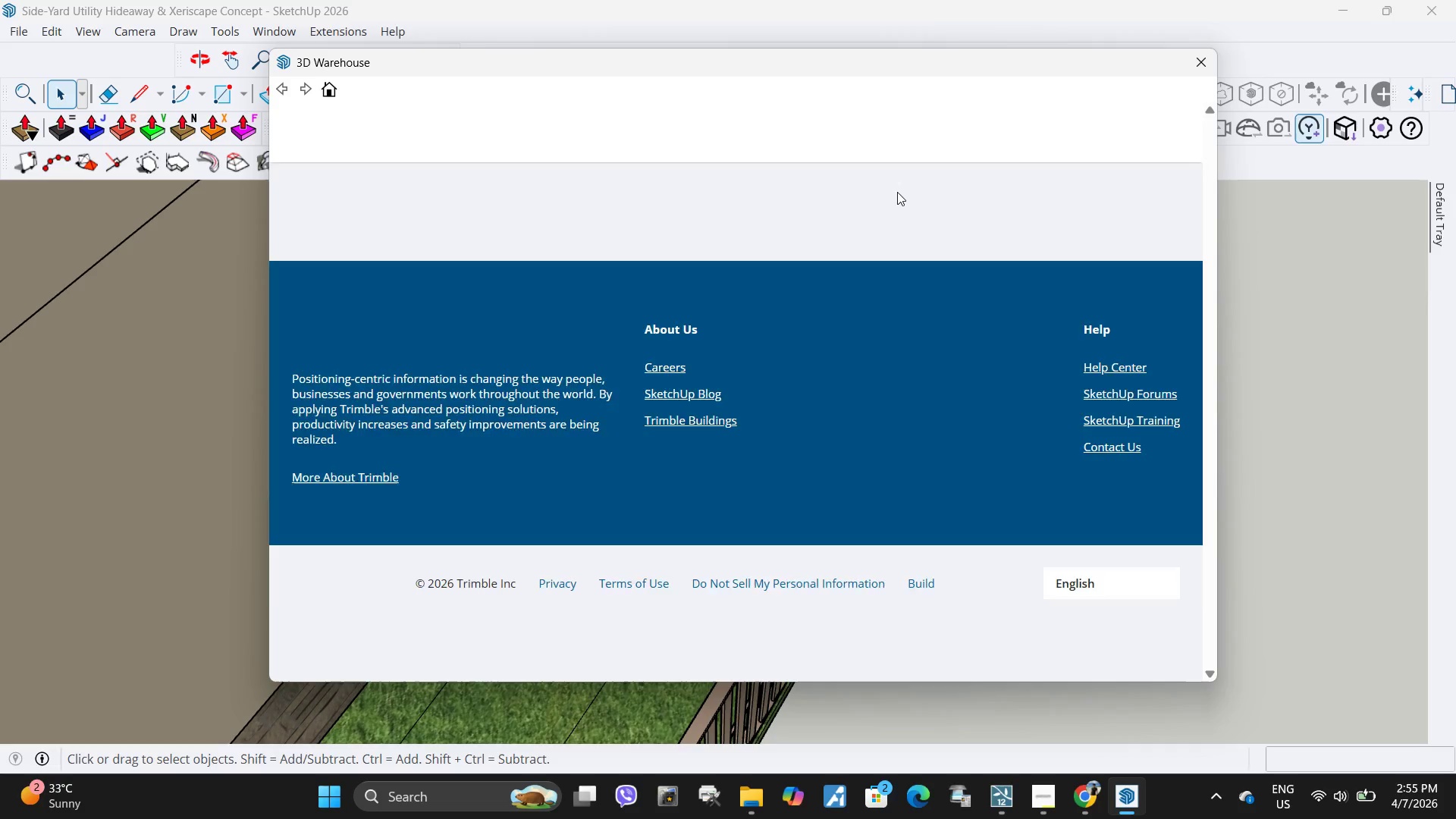 
left_click([627, 426])
 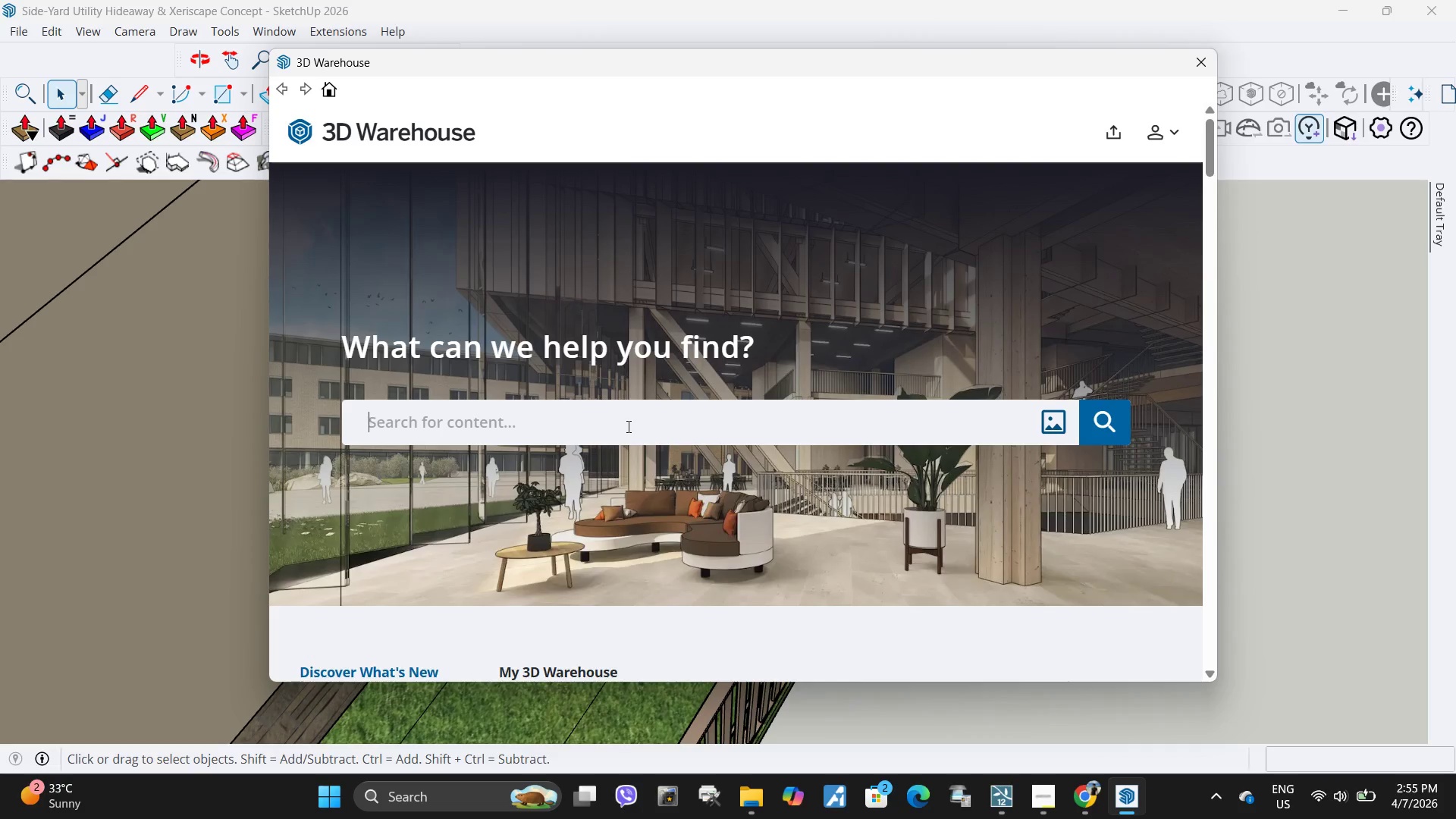 
key(Control+ControlLeft)
 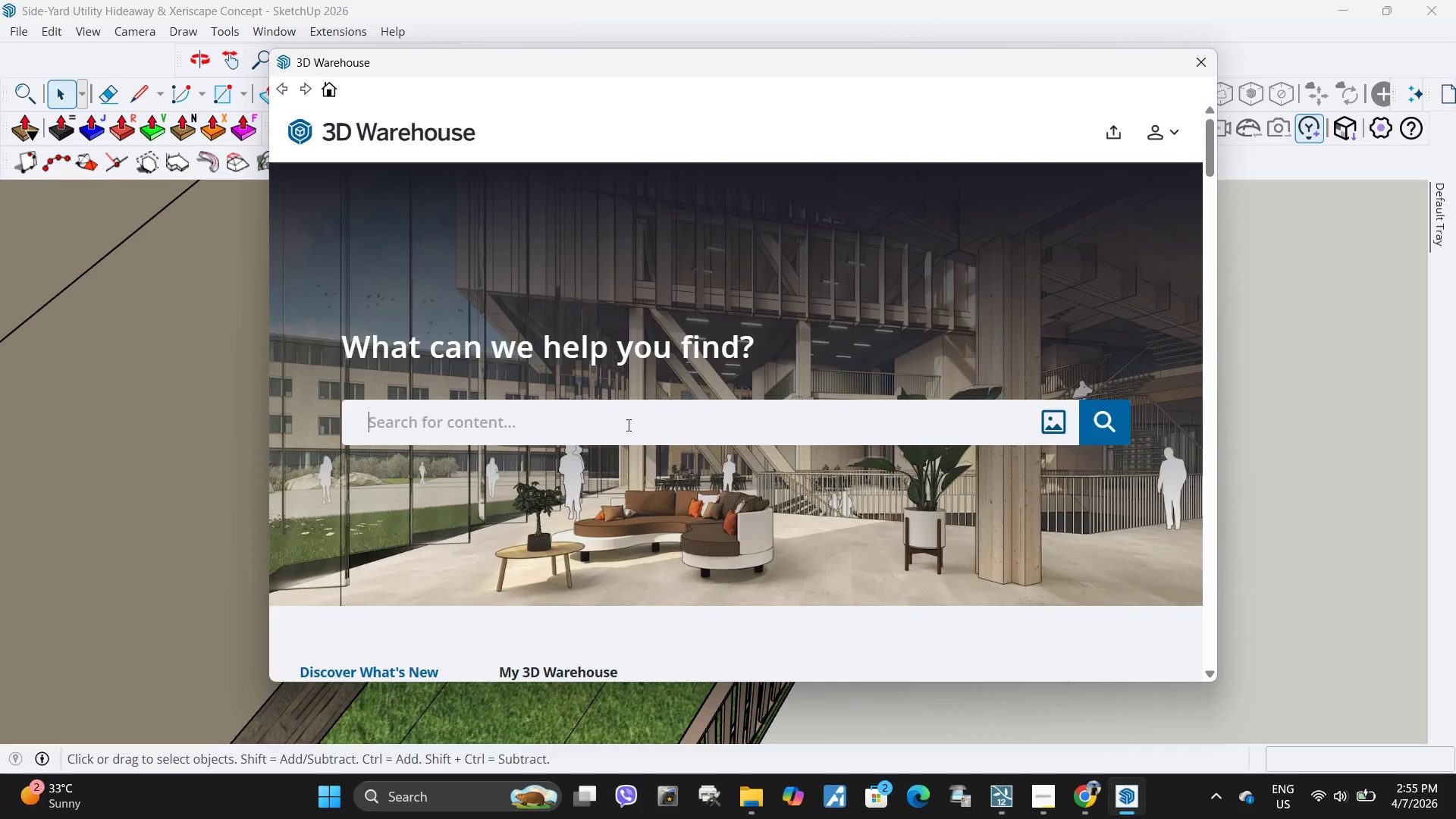 
key(Control+V)
 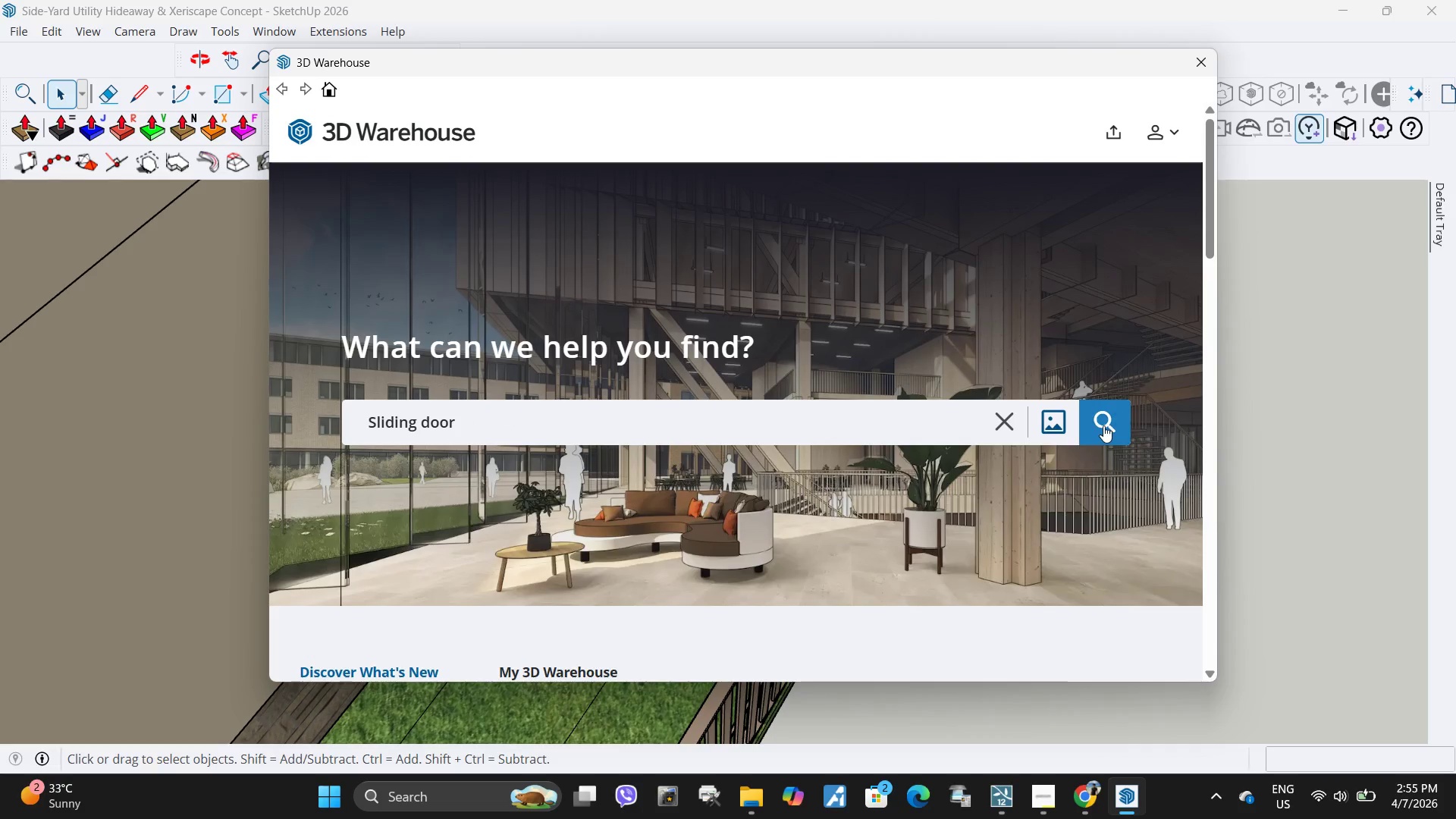 
left_click([1109, 426])
 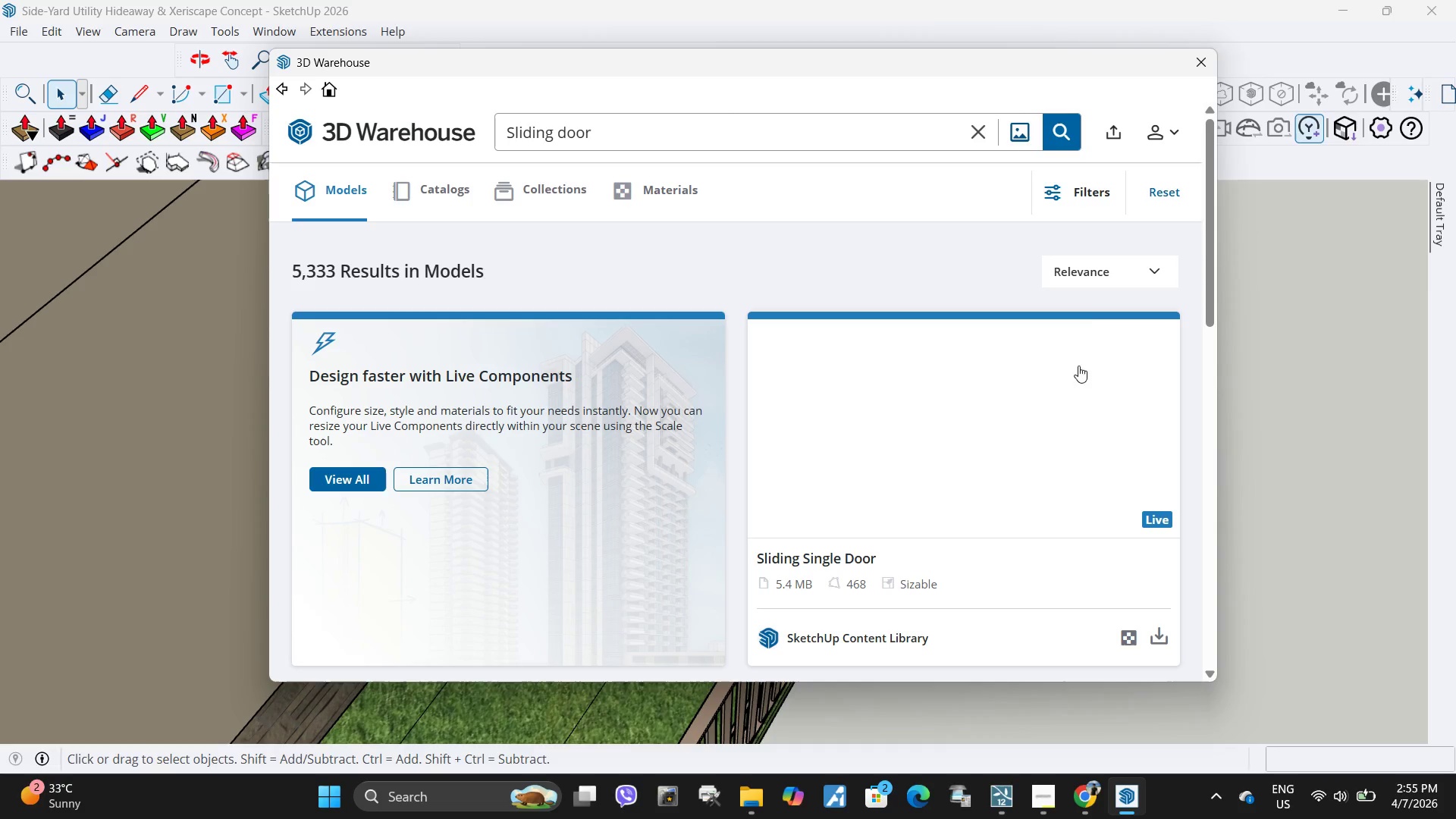 
left_click([1072, 175])
 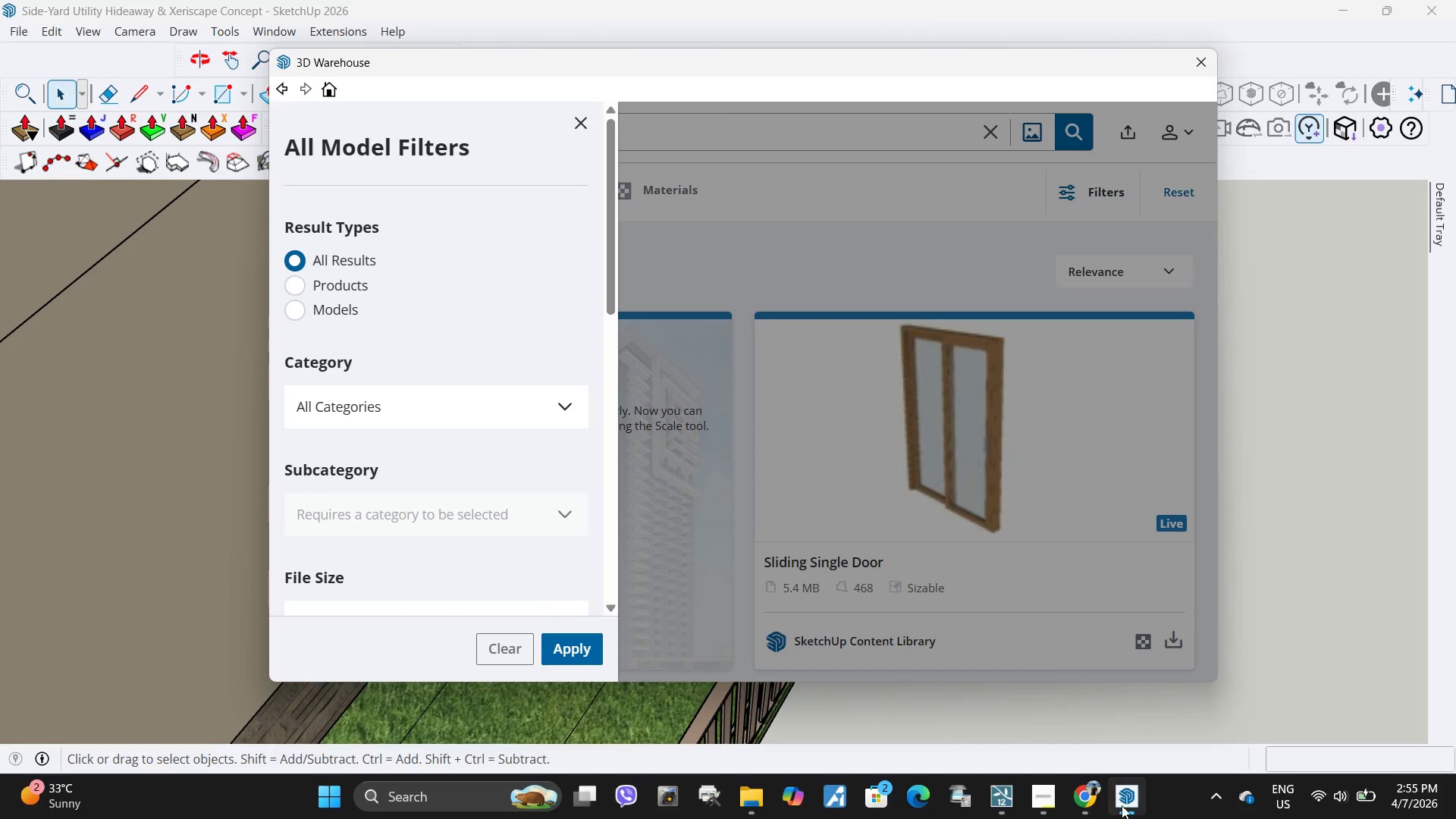 
left_click([1087, 805])
 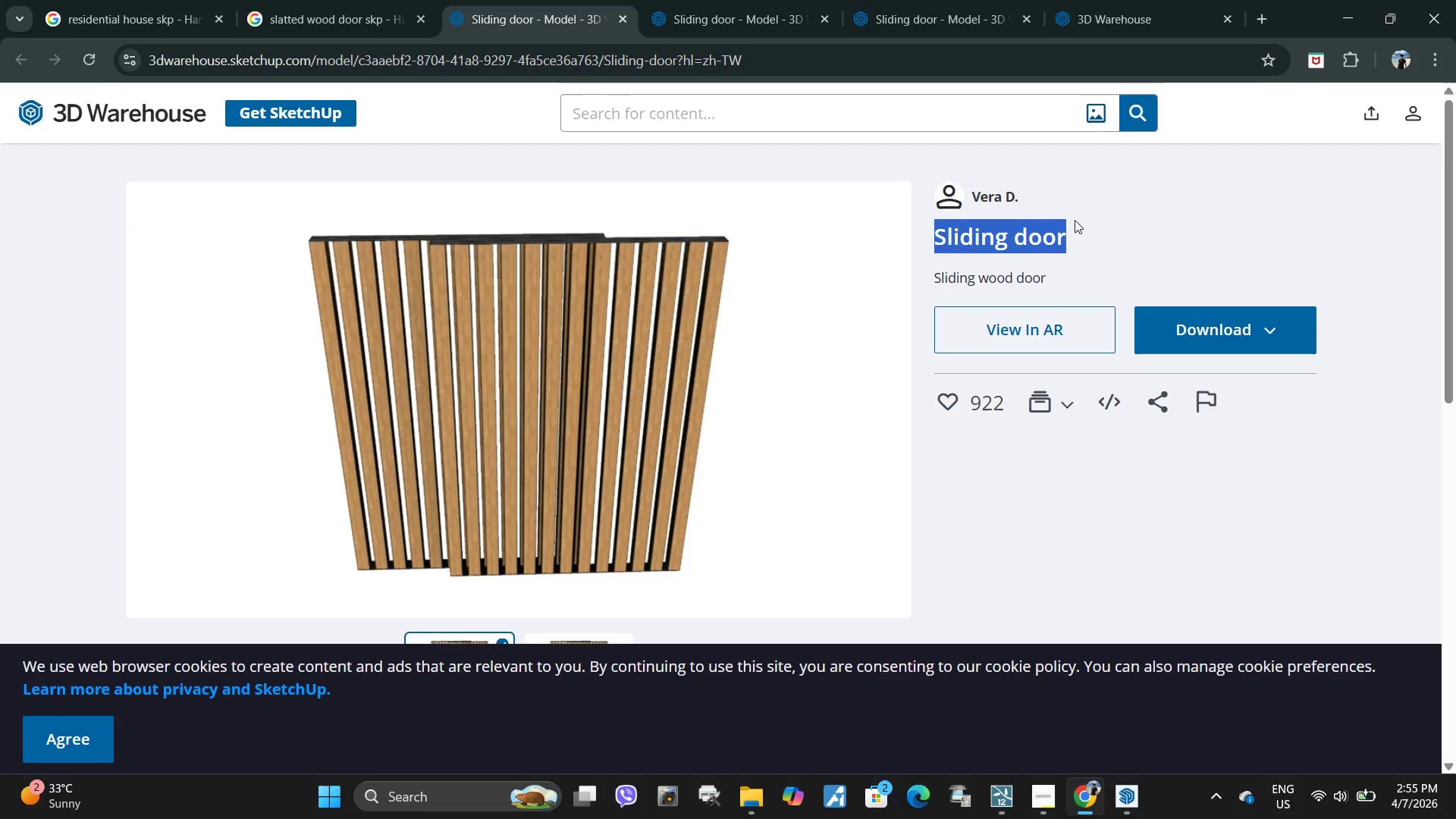 
left_click_drag(start_coordinate=[1048, 184], to_coordinate=[965, 187])
 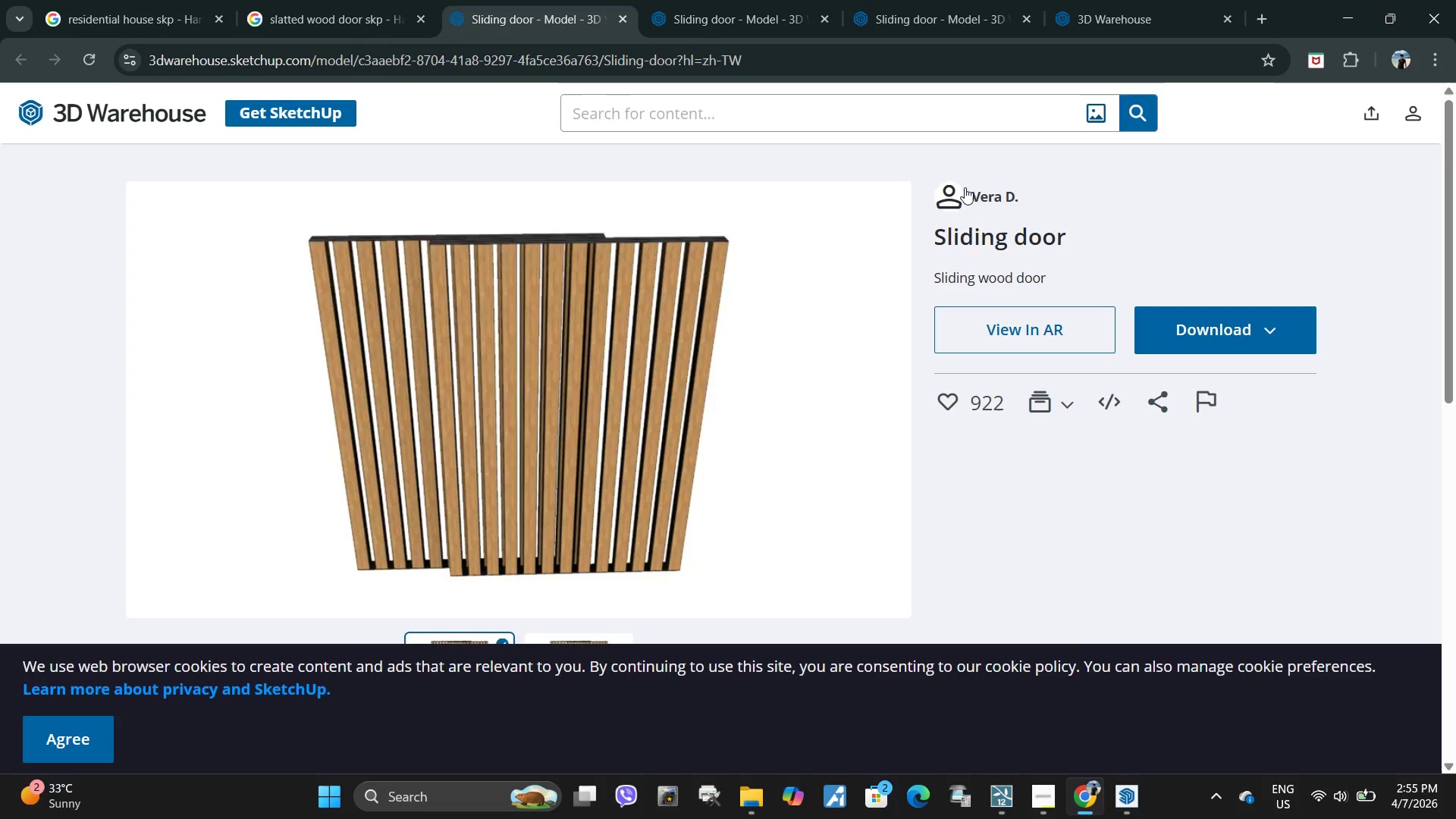 
left_click([965, 187])
 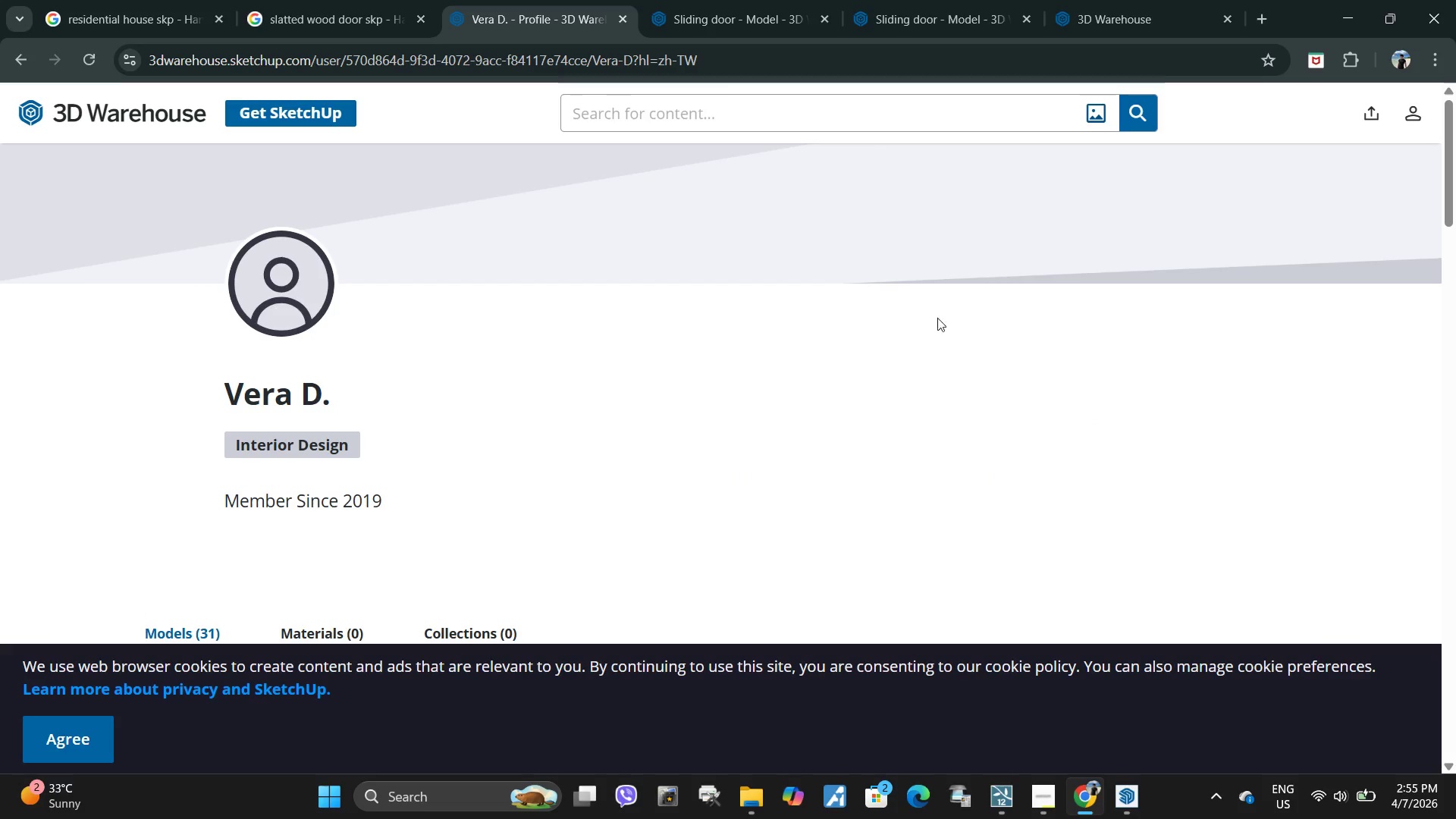 
left_click_drag(start_coordinate=[168, 387], to_coordinate=[495, 412])
 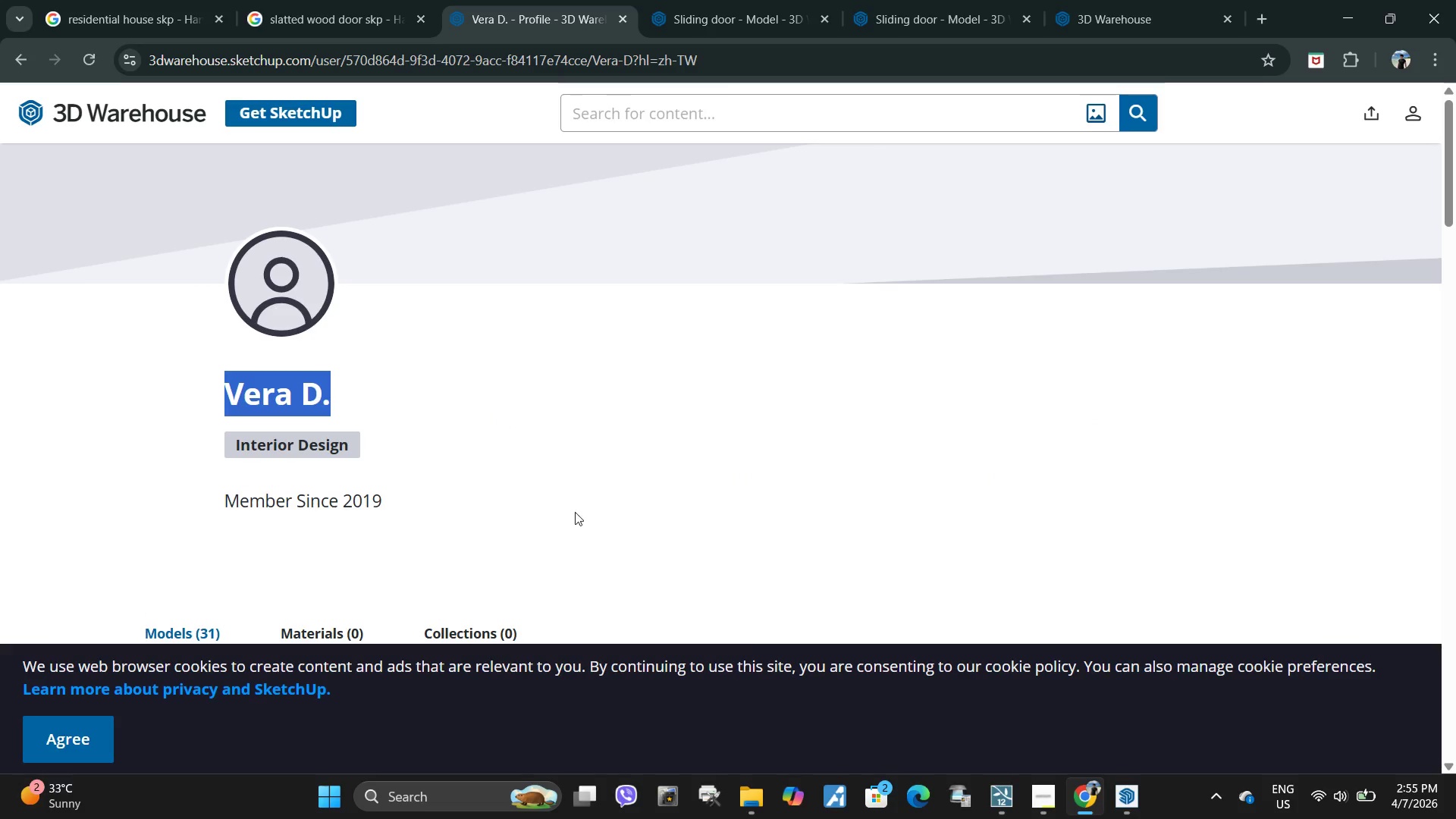 
key(Control+C)
 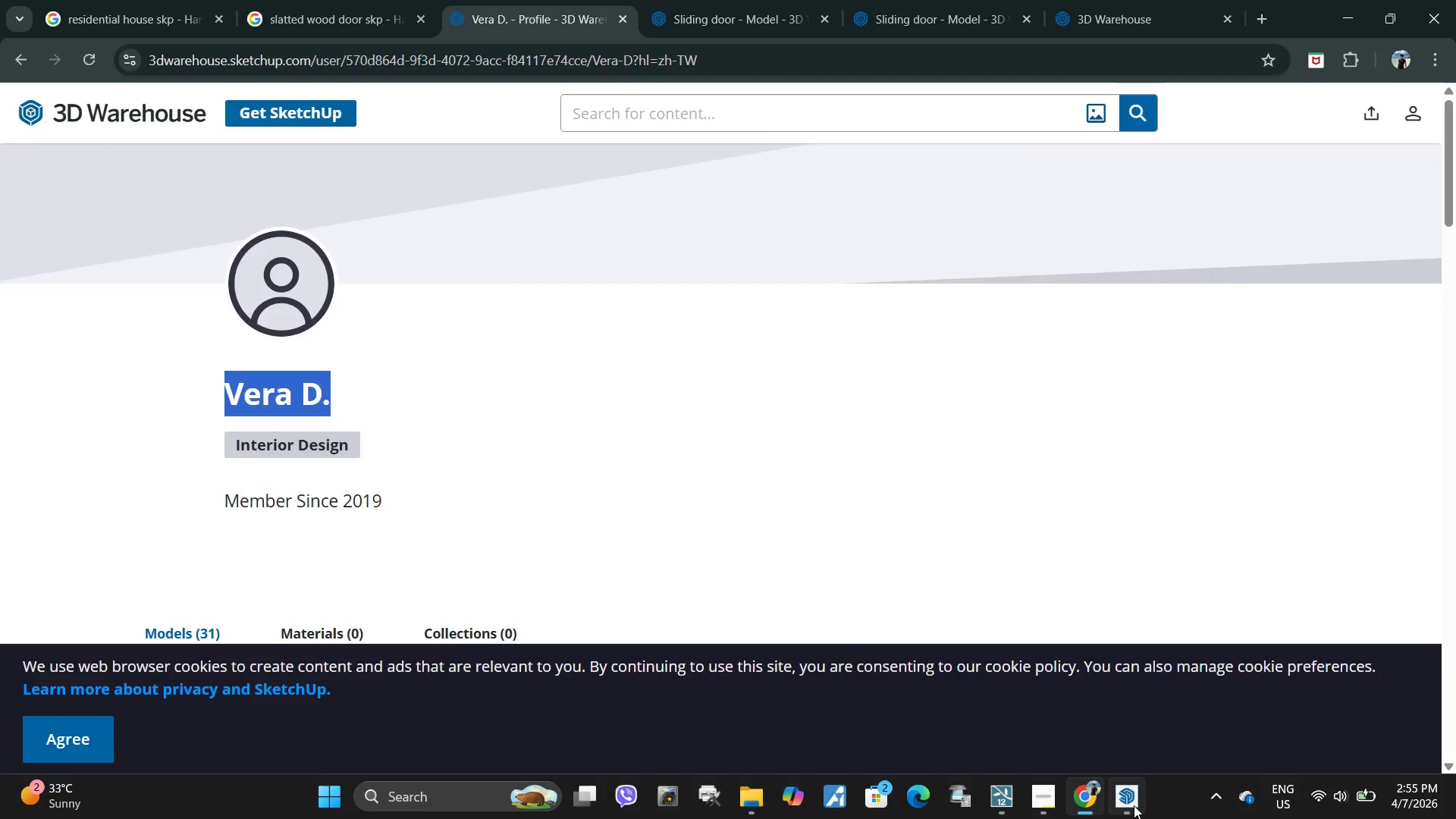 
left_click([1130, 805])
 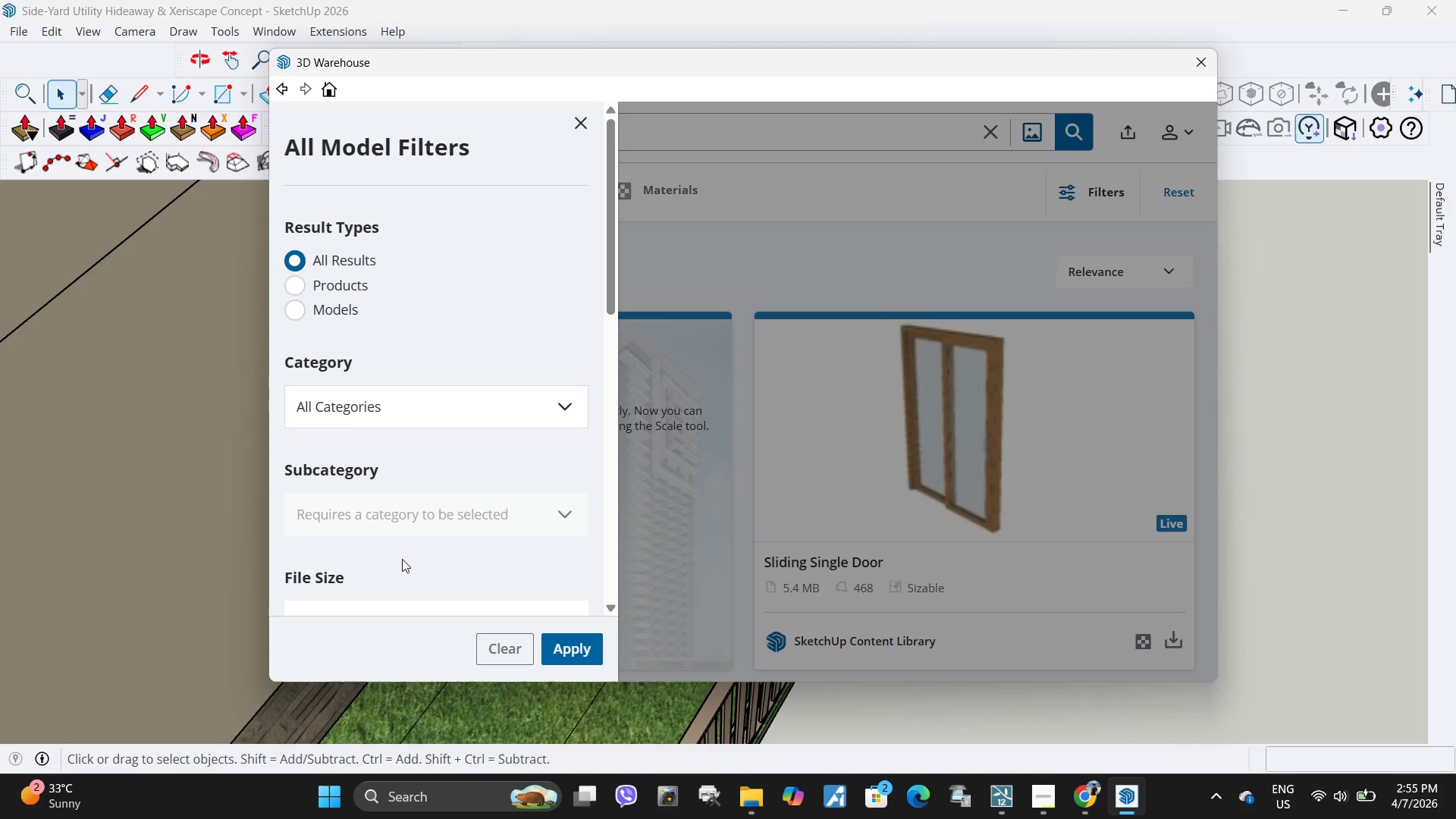 
scroll: coordinate [387, 390], scroll_direction: down, amount: 6.0
 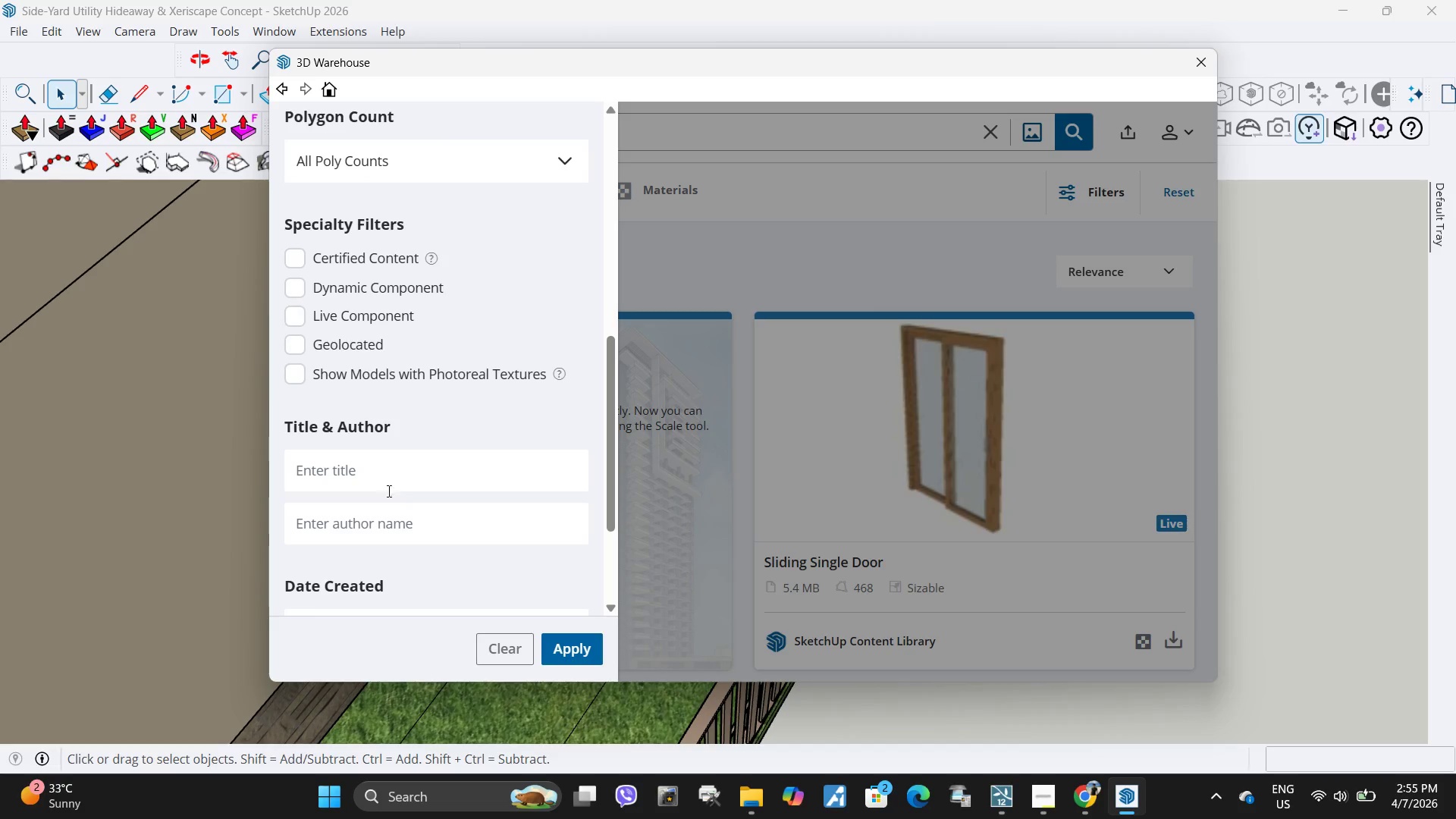 
left_click([387, 521])
 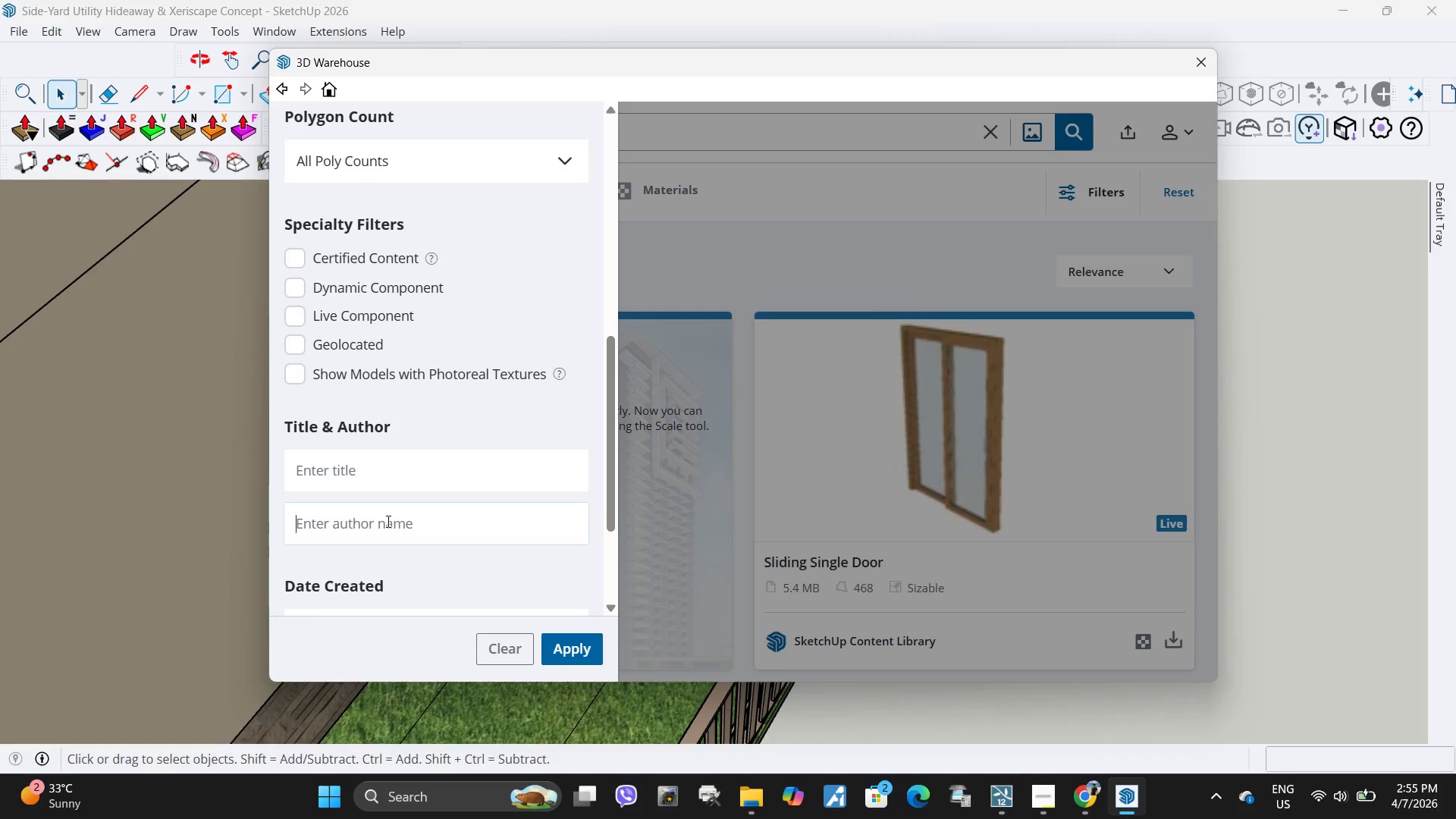 
key(Control+ControlLeft)
 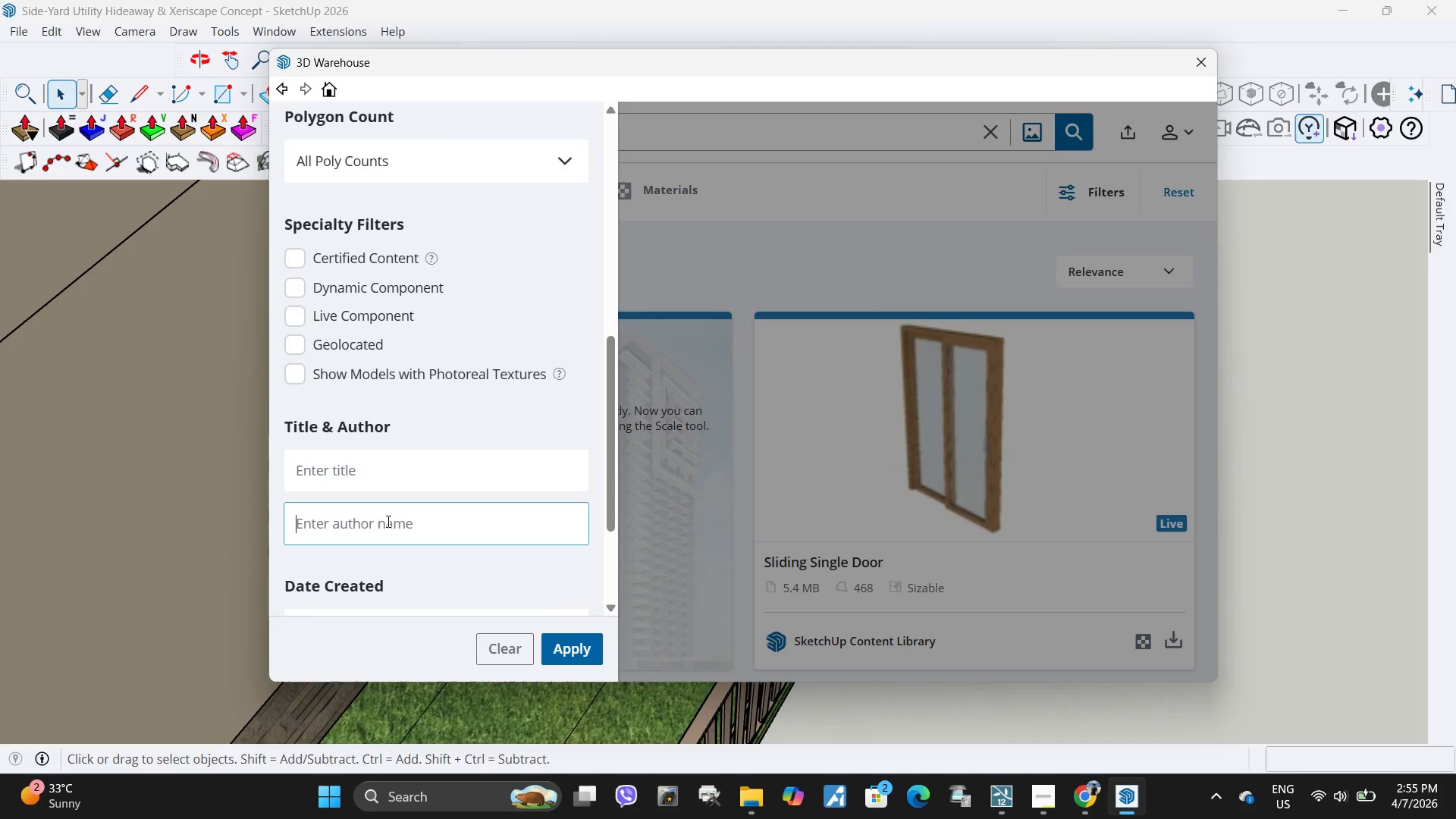 
key(Control+V)
 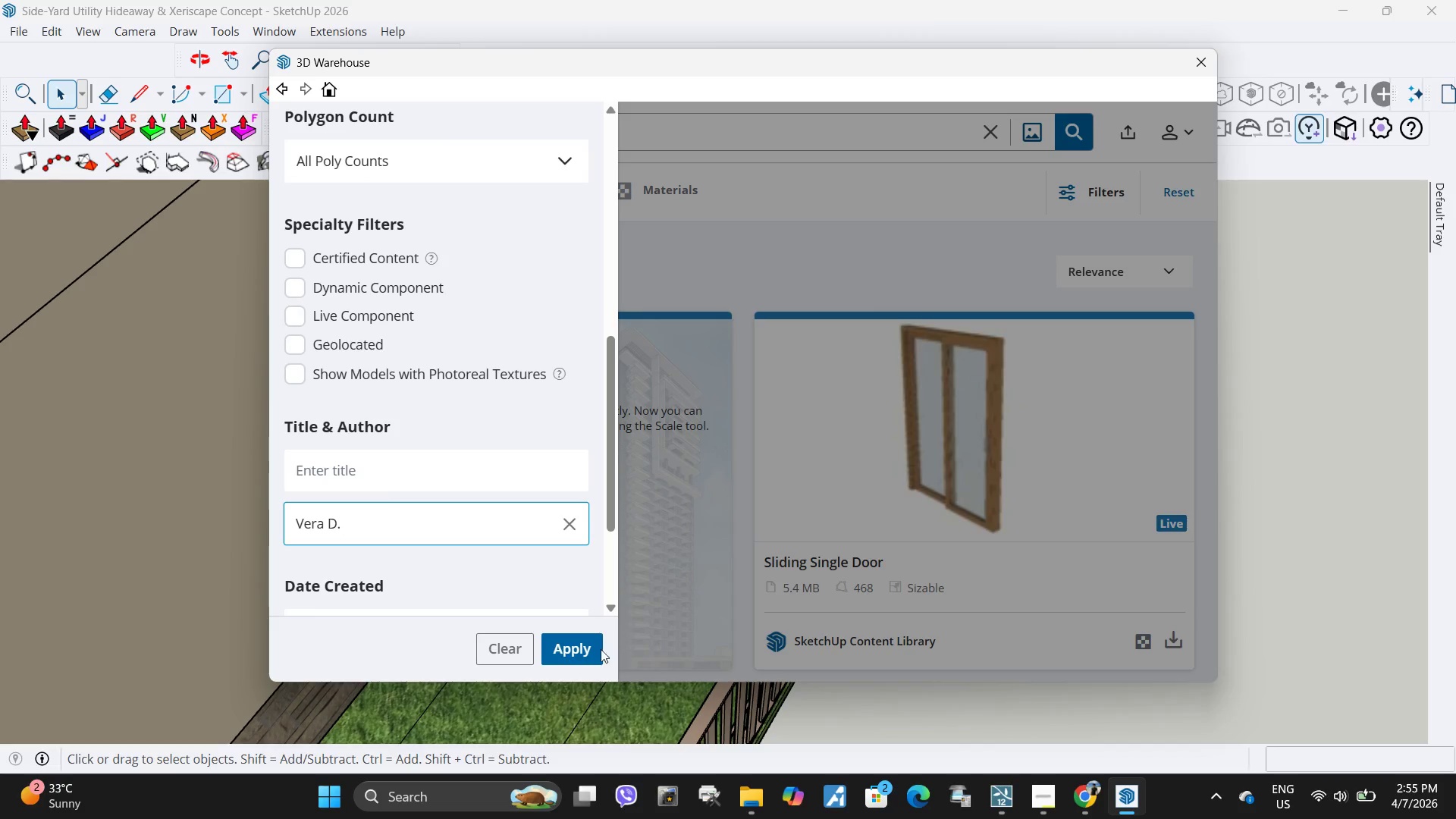 
double_click([592, 647])
 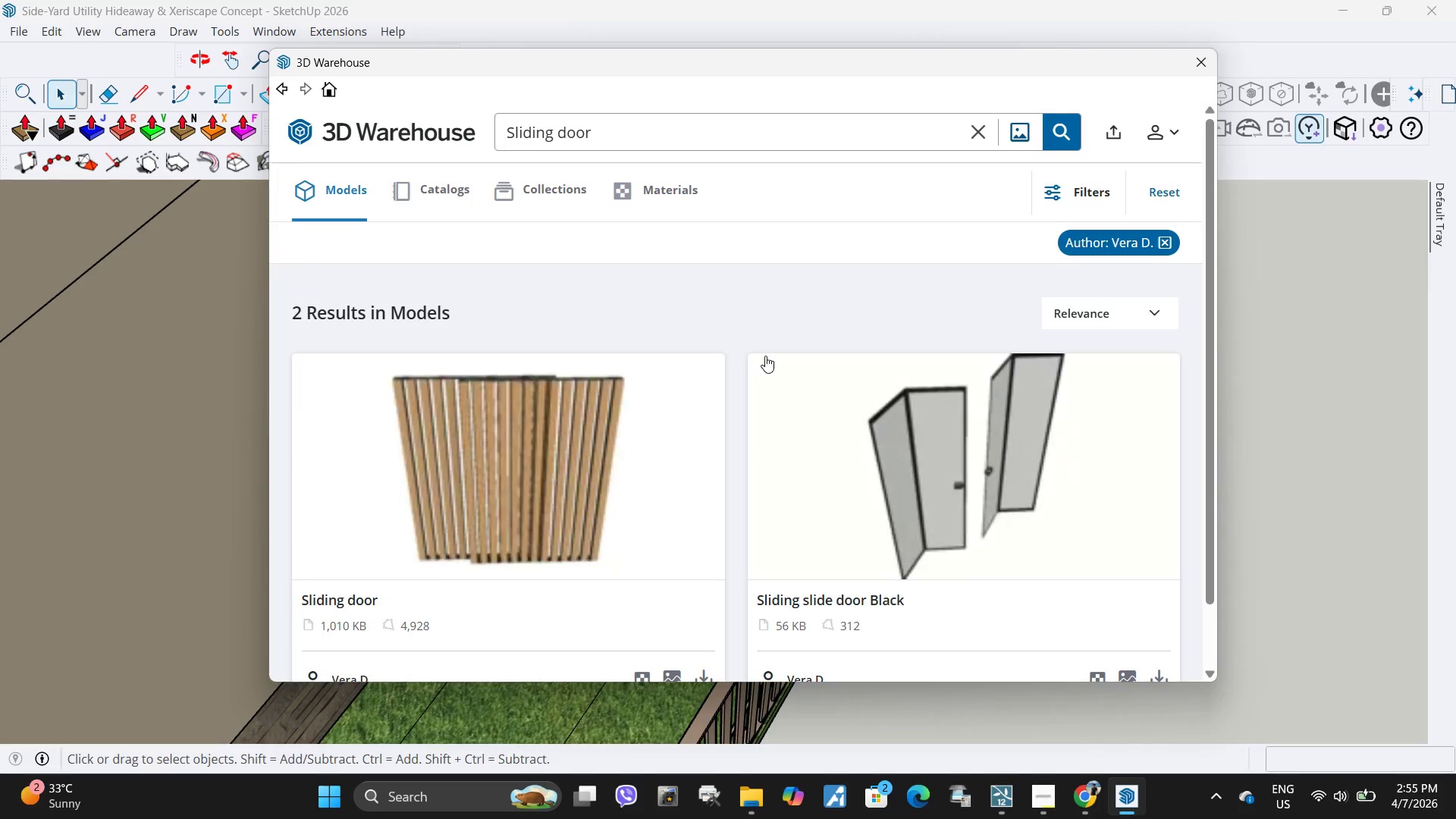 
scroll: coordinate [694, 482], scroll_direction: down, amount: 2.0
 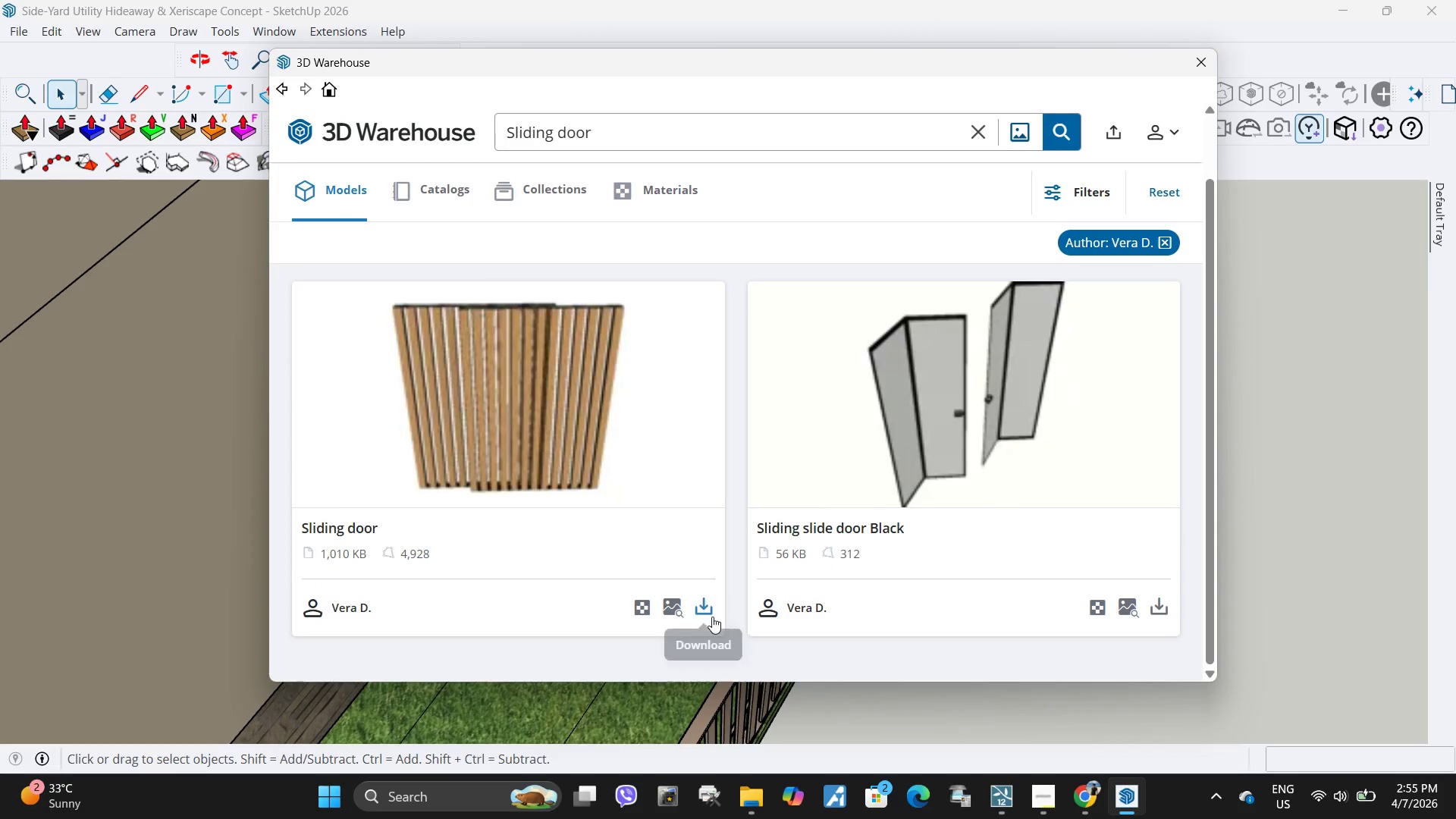 
left_click([711, 617])
 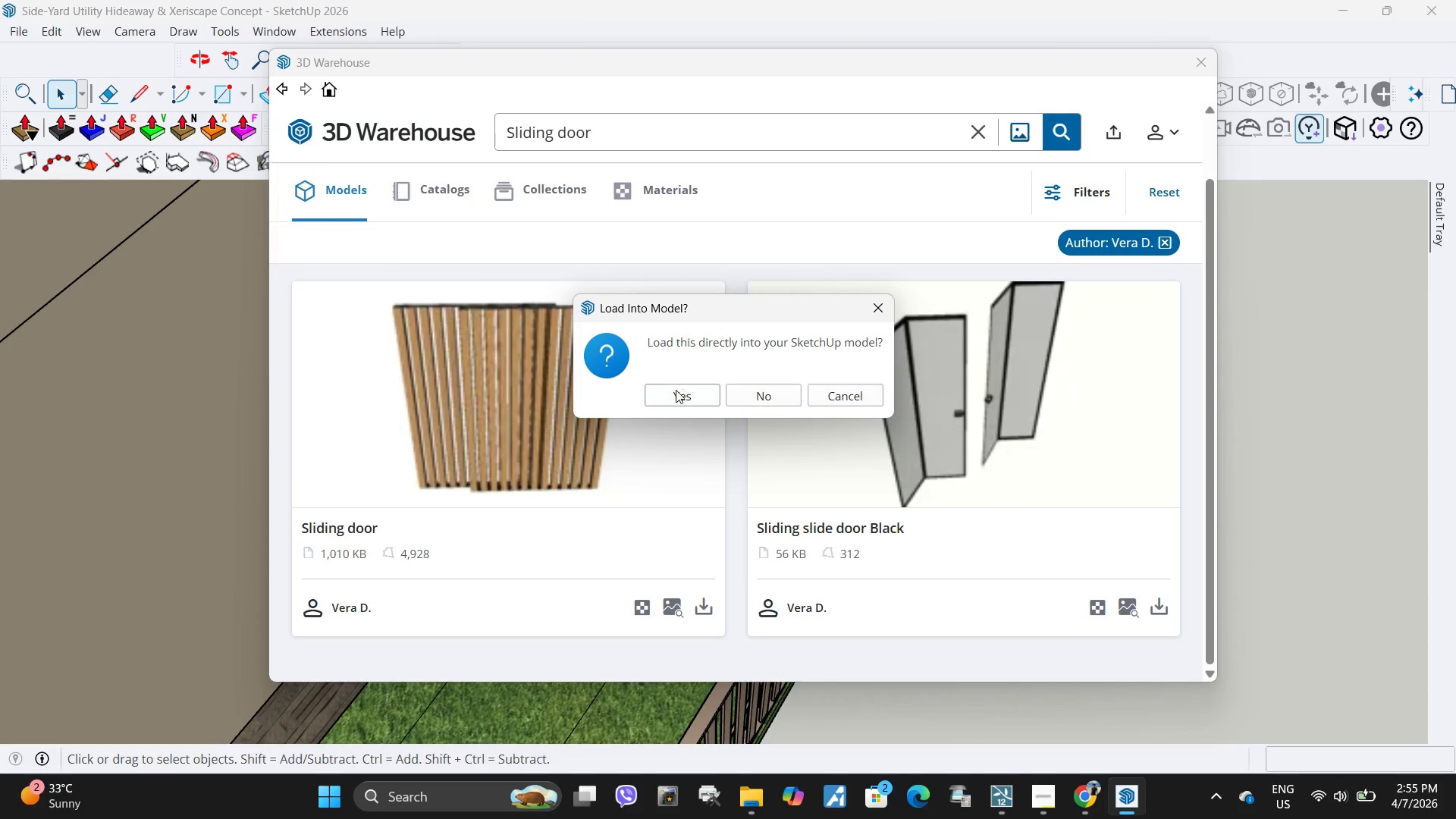 
double_click([676, 391])
 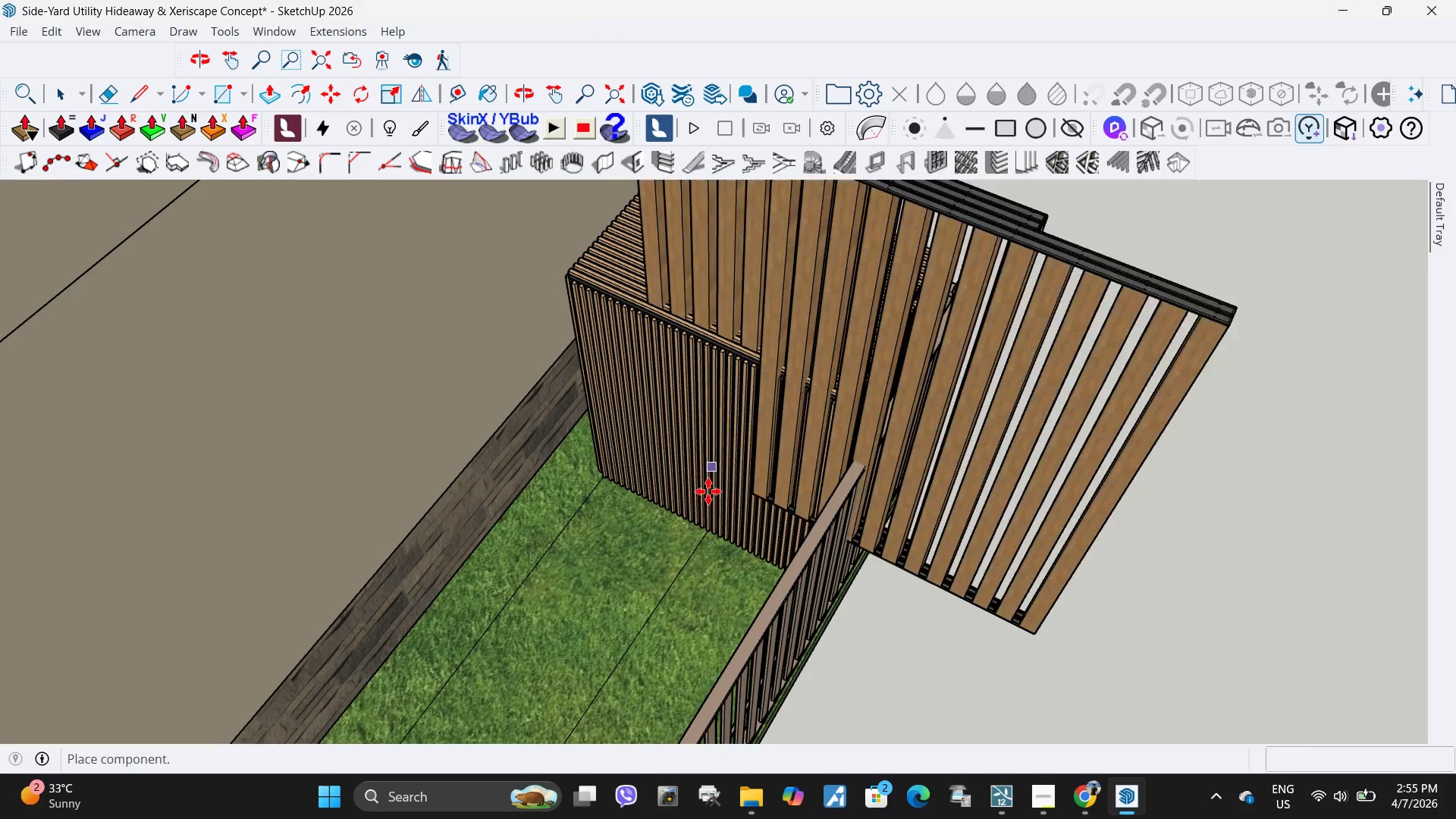 
scroll: coordinate [718, 524], scroll_direction: down, amount: 5.0
 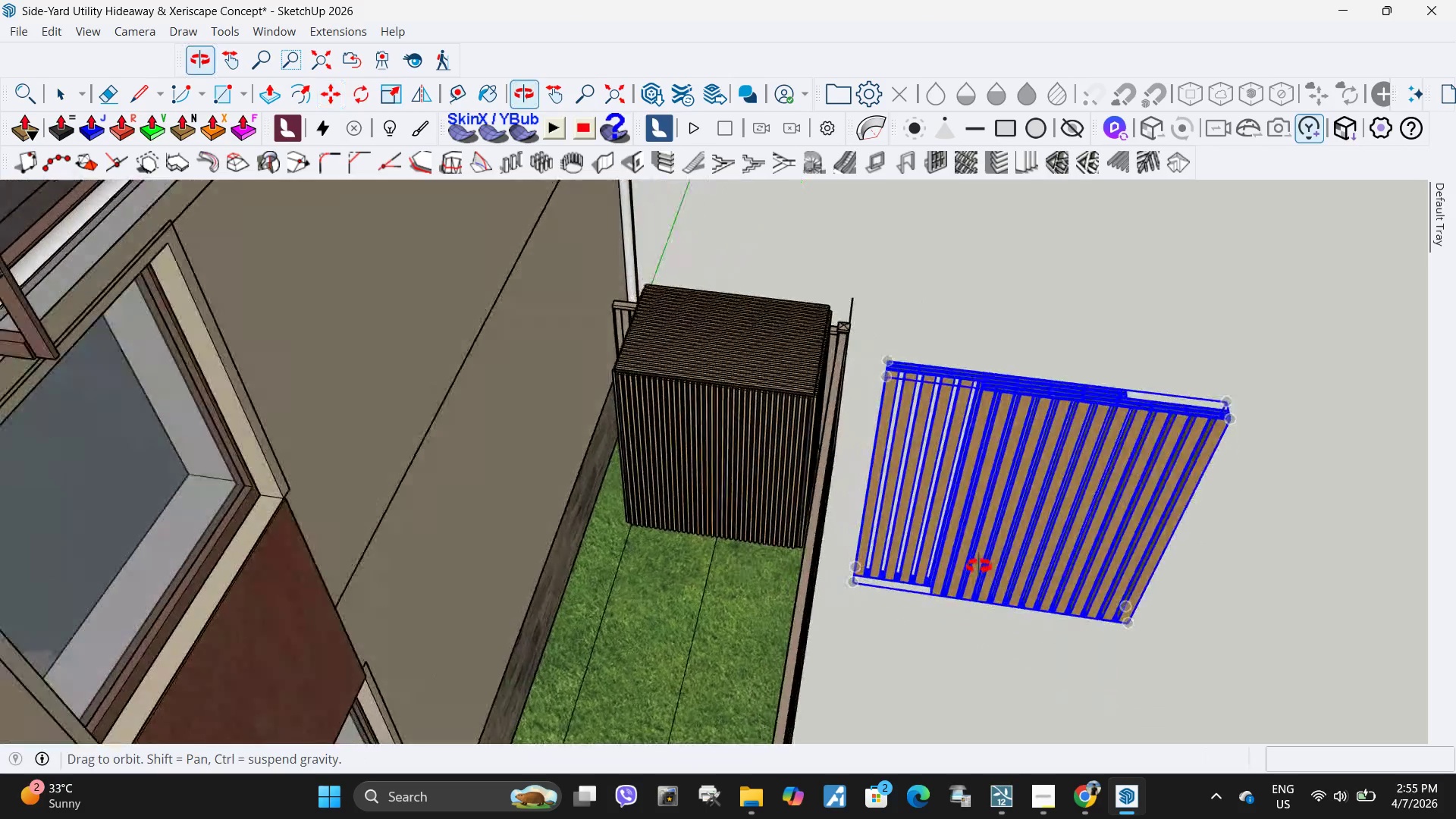 
scroll: coordinate [892, 509], scroll_direction: up, amount: 5.0
 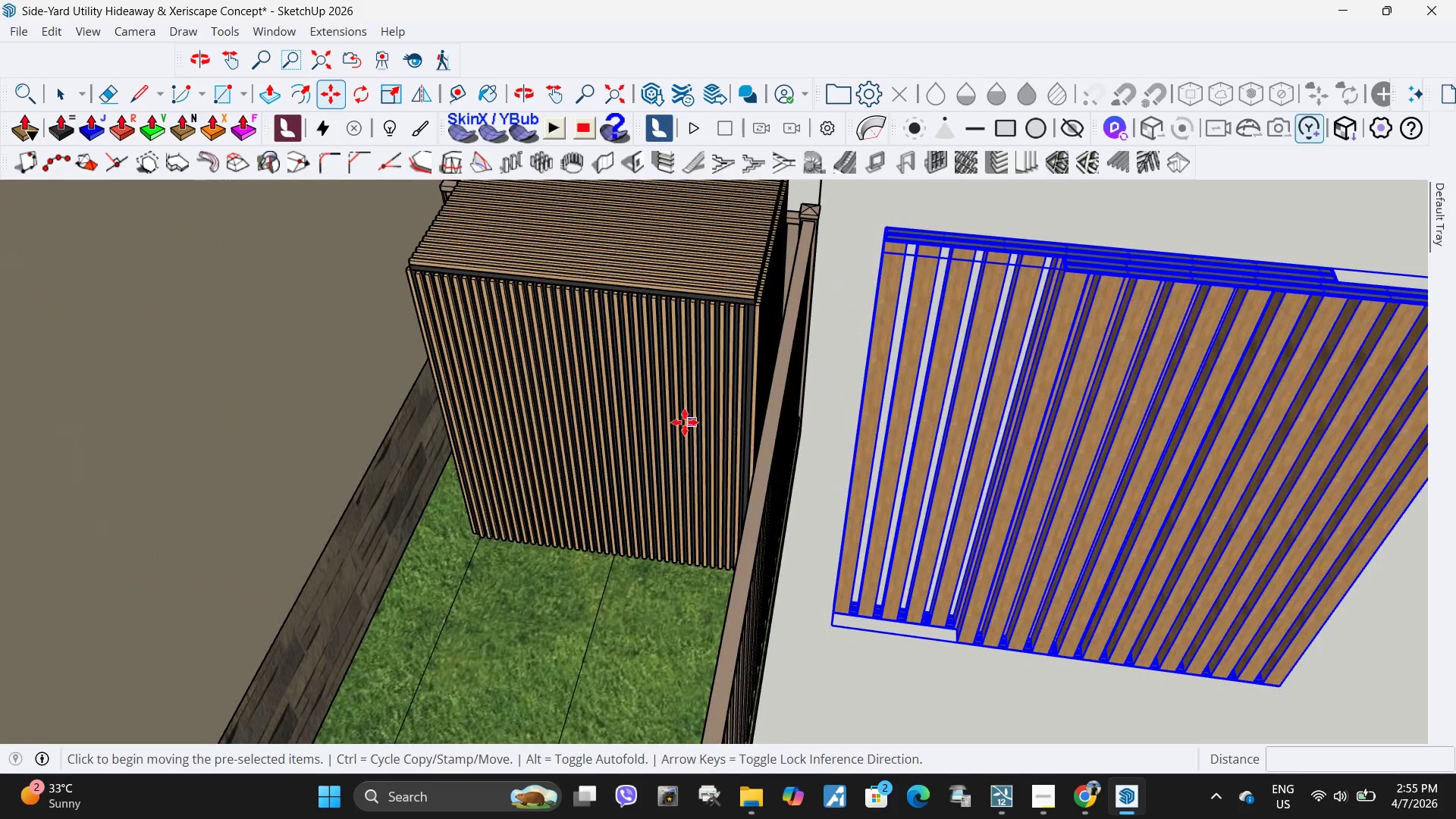 
key(Space)
 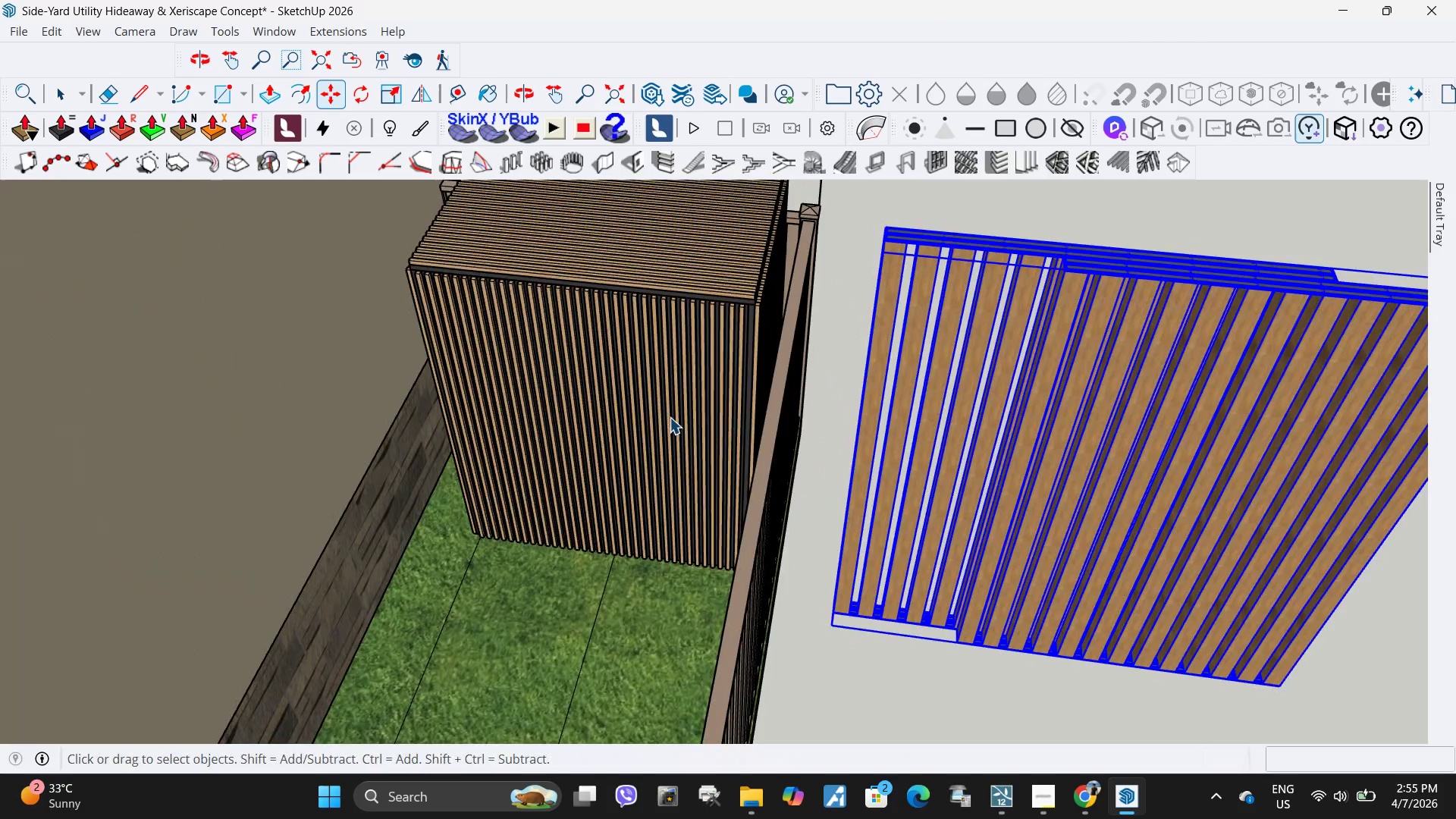 
left_click([670, 417])
 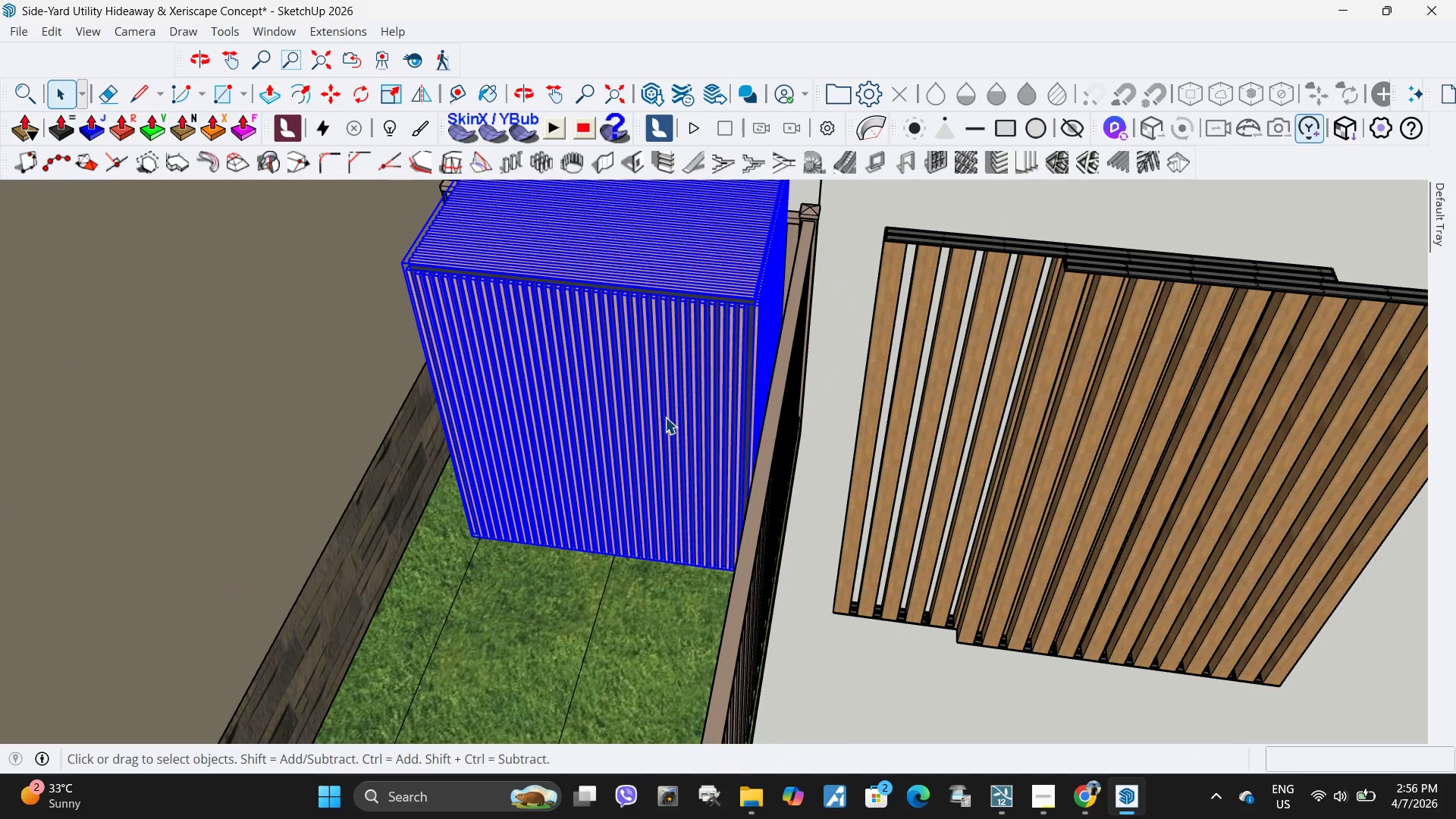 
double_click([665, 417])
 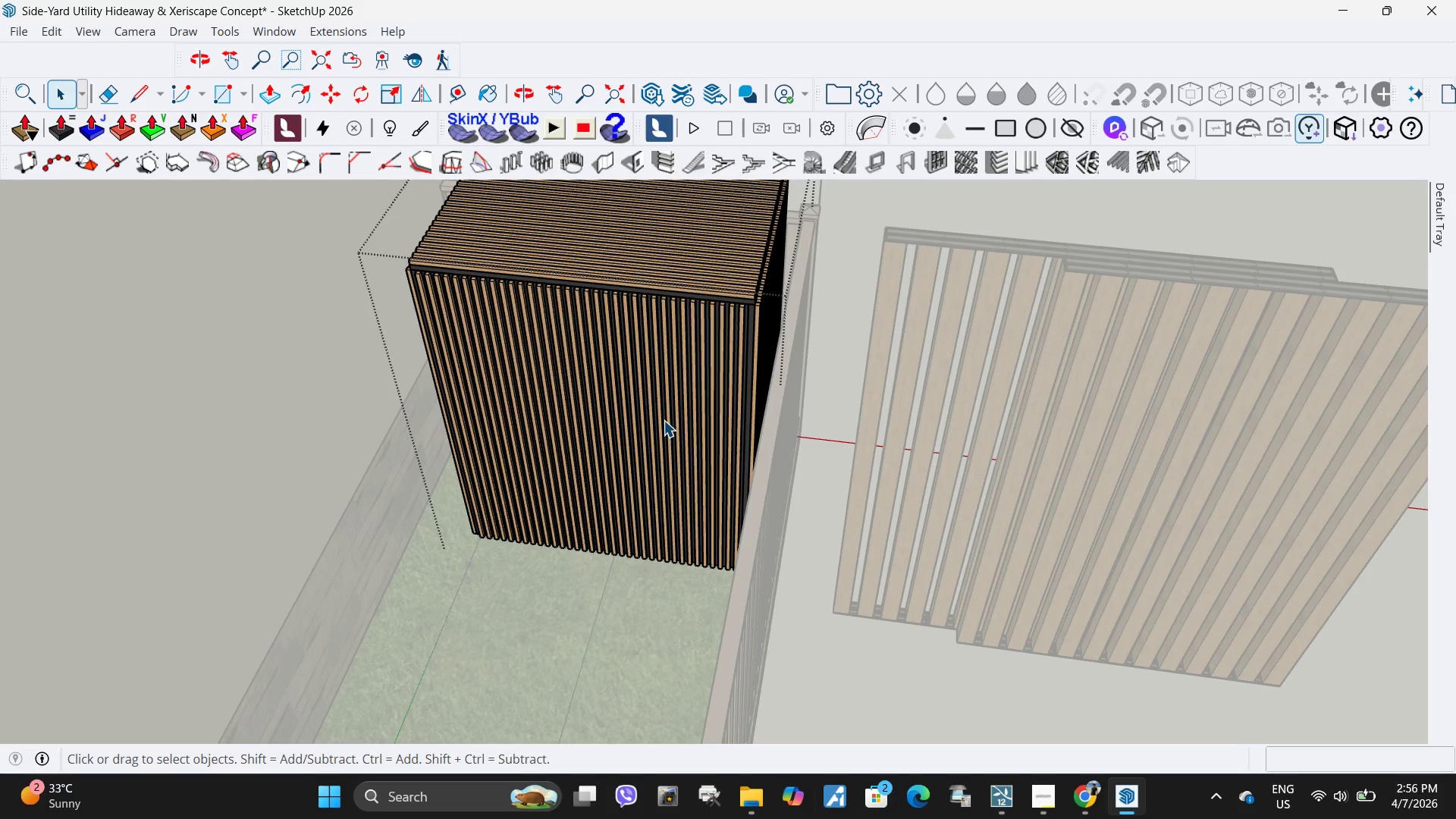 
triple_click([664, 420])
 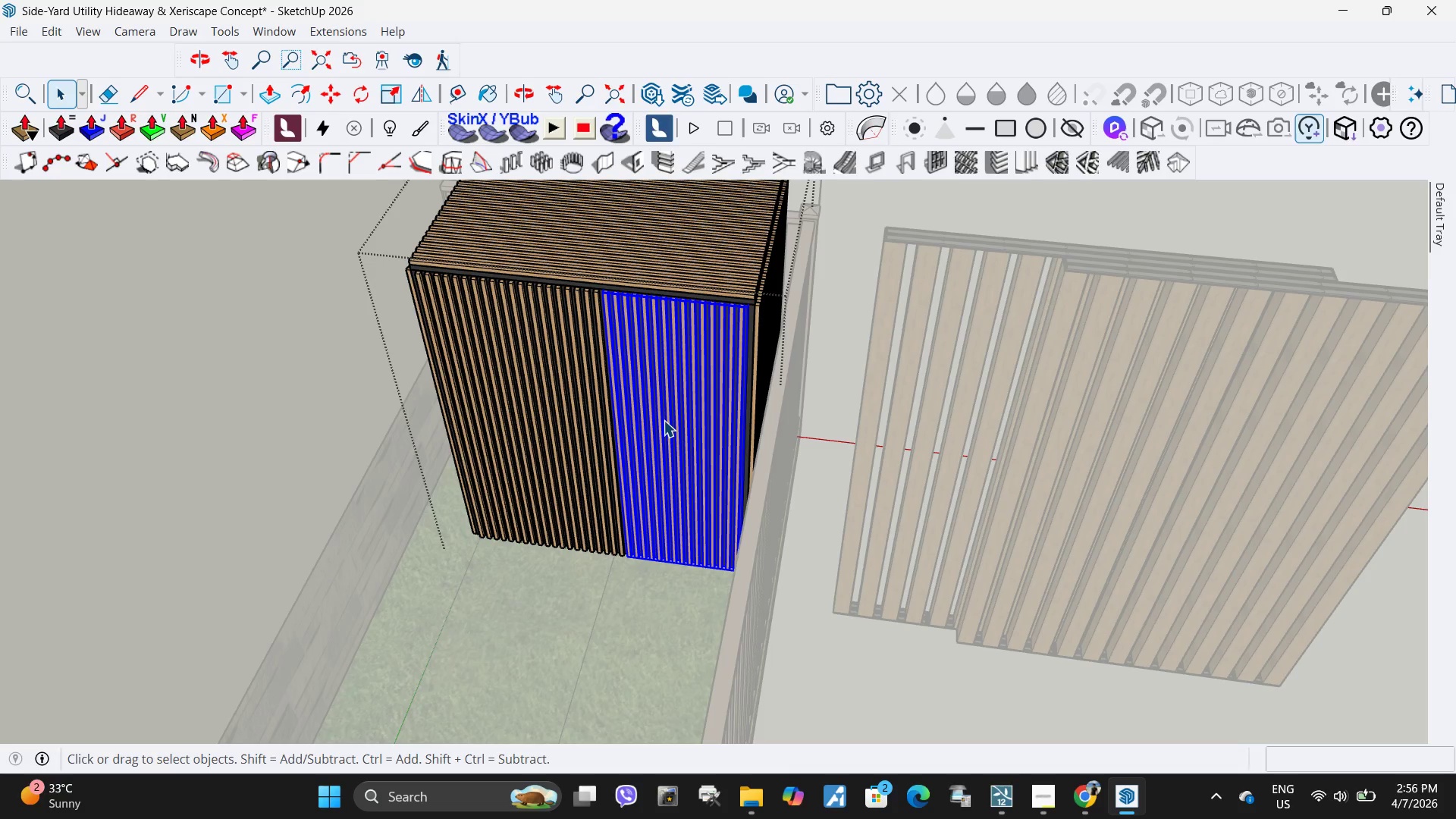 
key(Escape)
 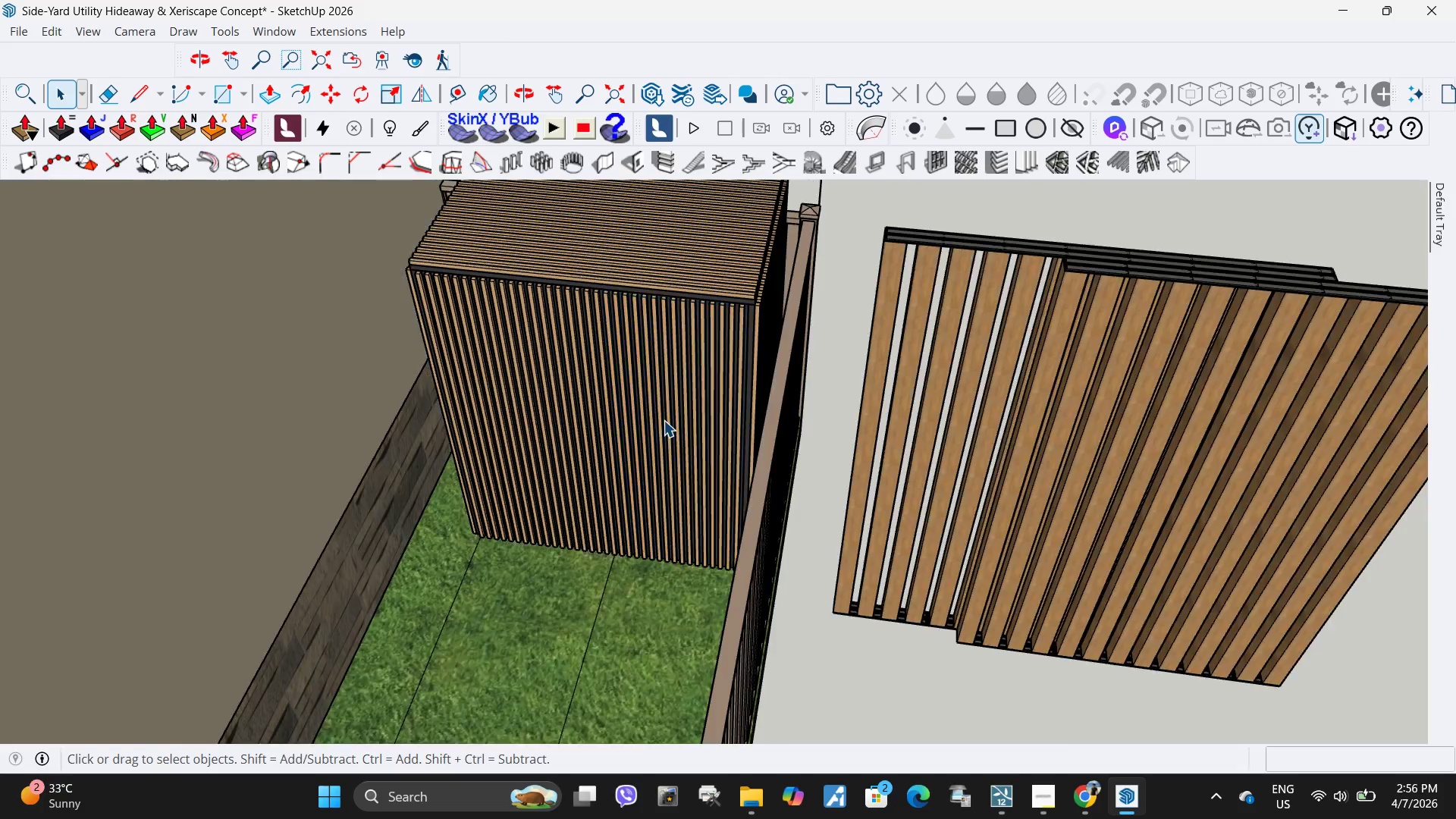 
left_click([932, 480])
 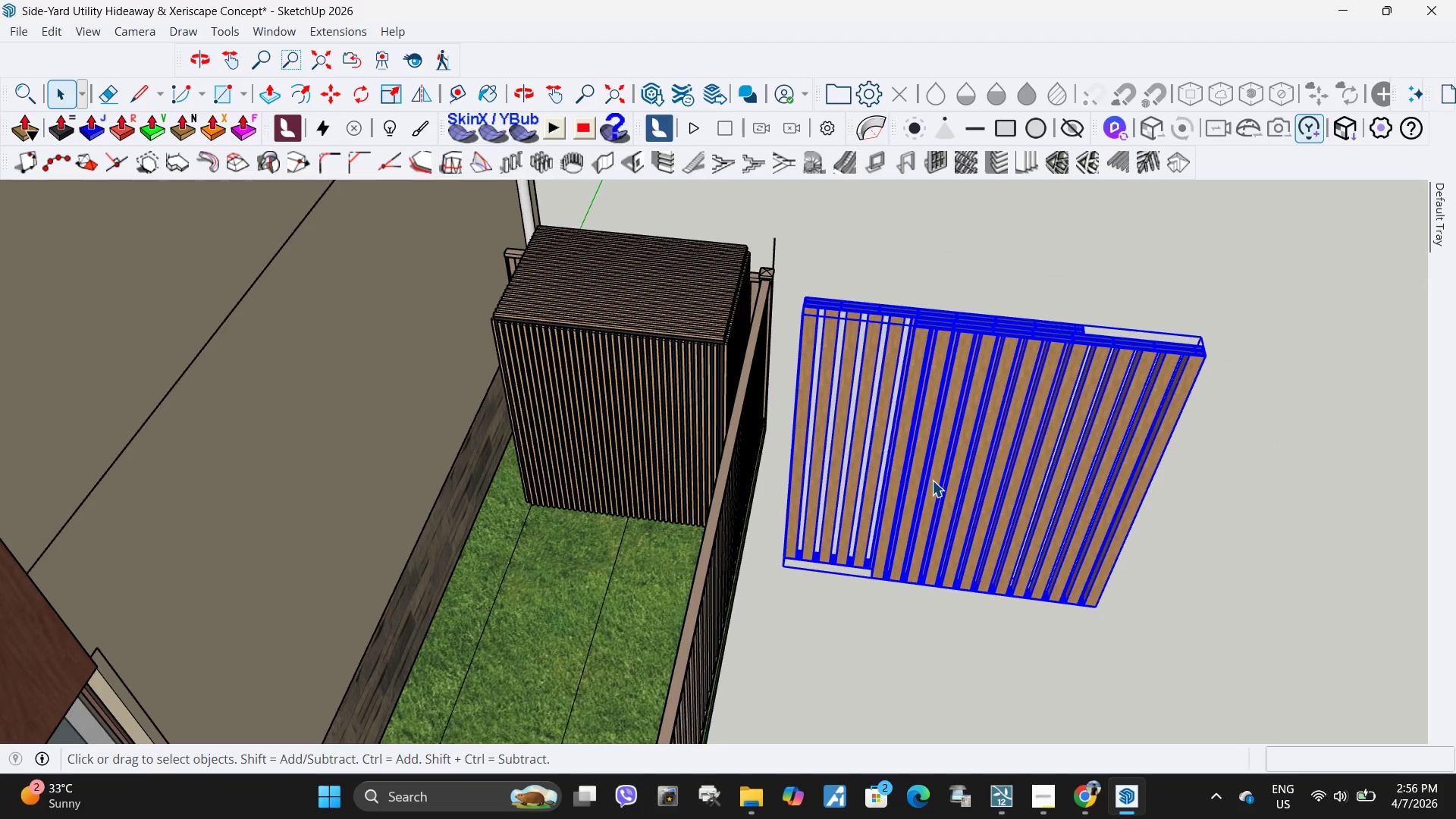 
scroll: coordinate [664, 420], scroll_direction: down, amount: 4.0
 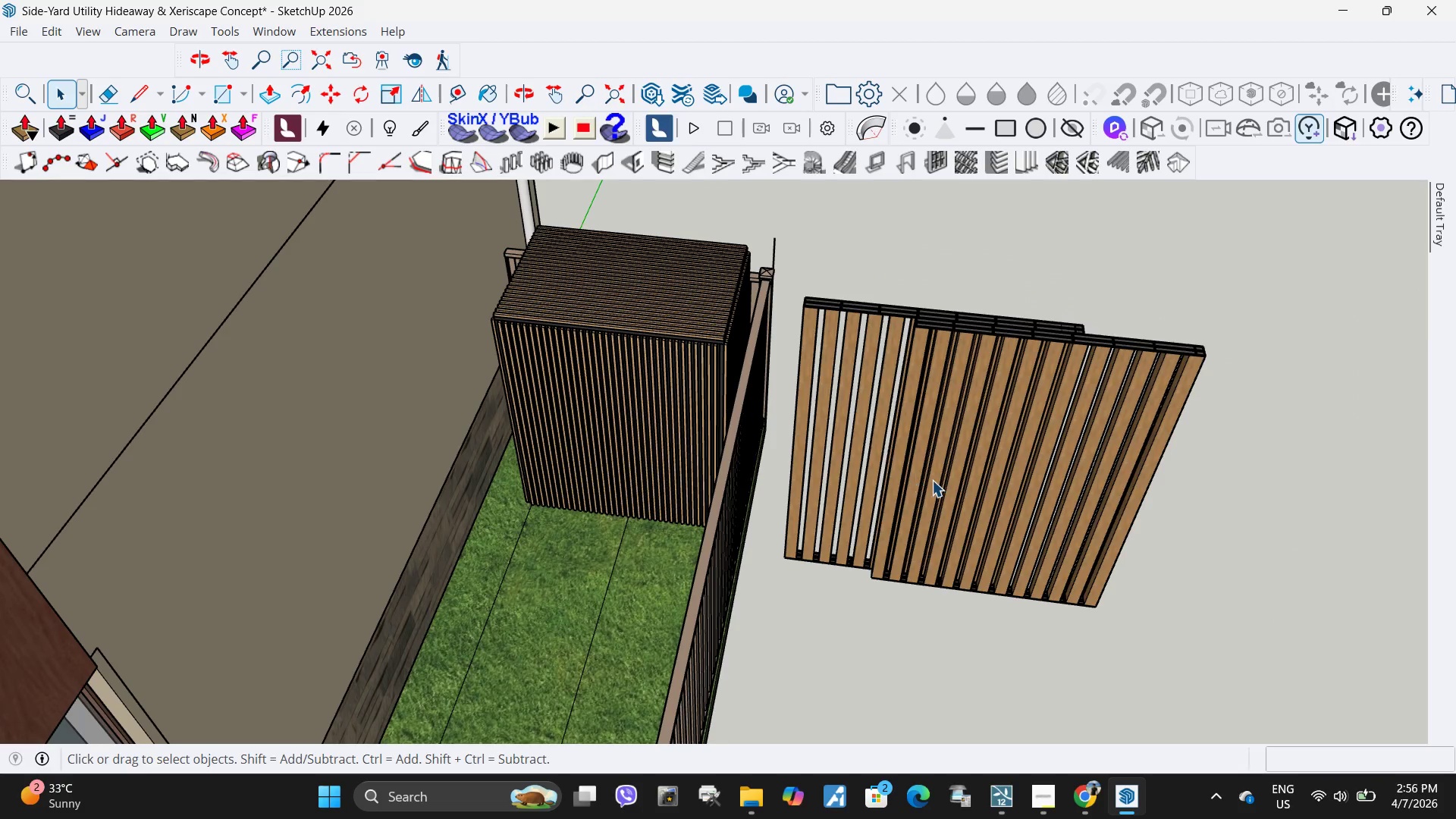 
key(Control+C)
 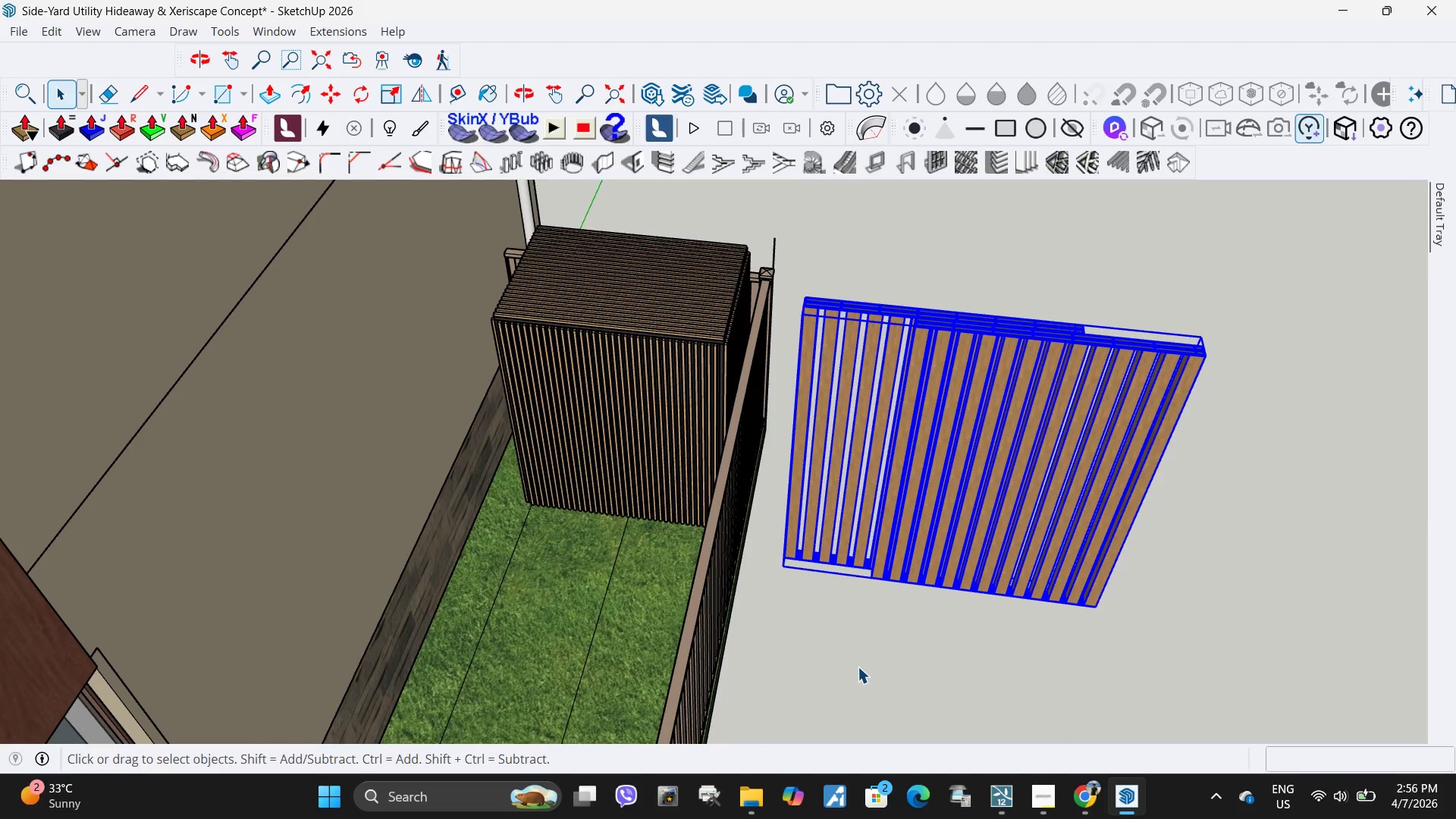 
left_click([858, 667])
 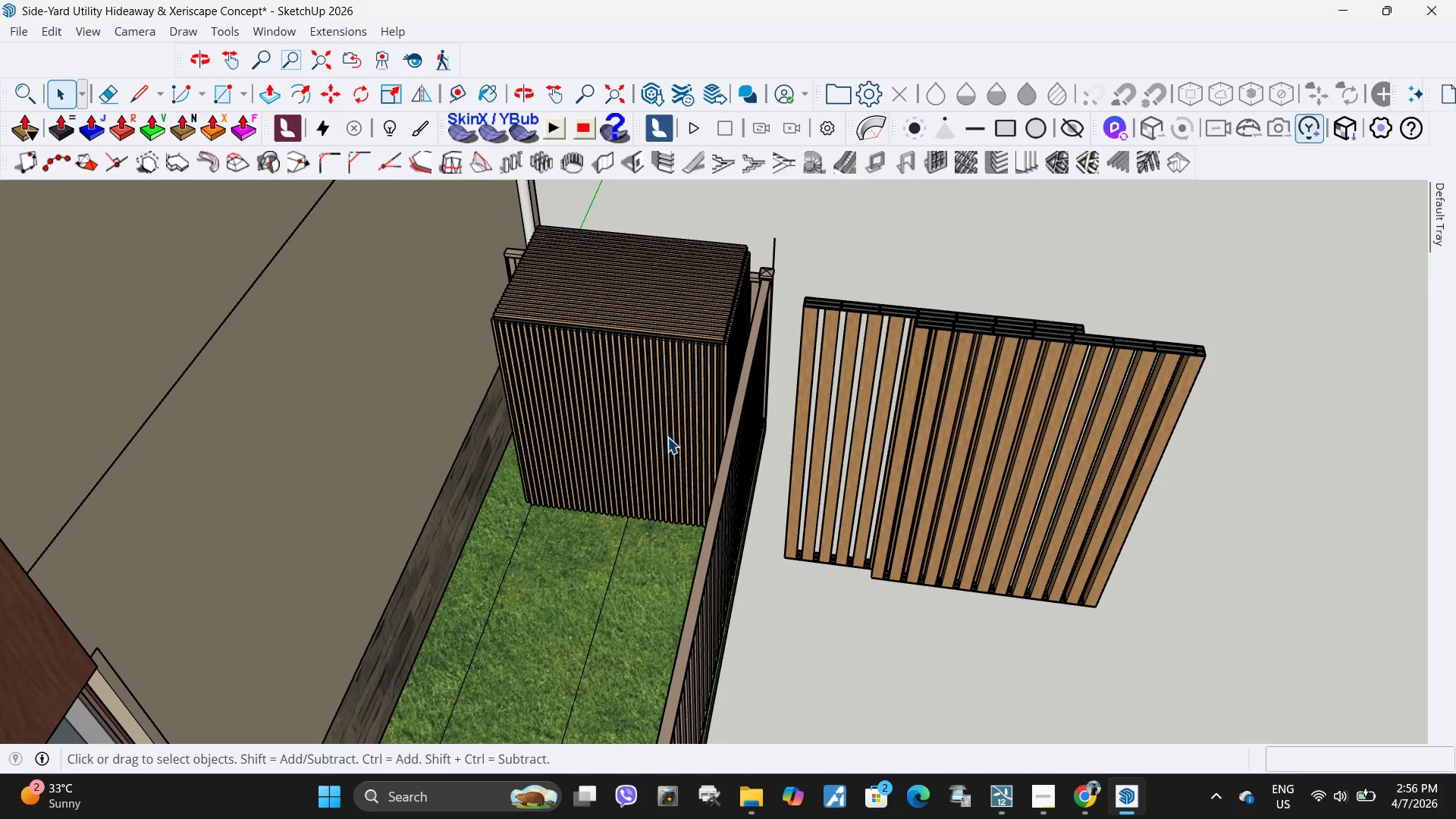 
key(Escape)
 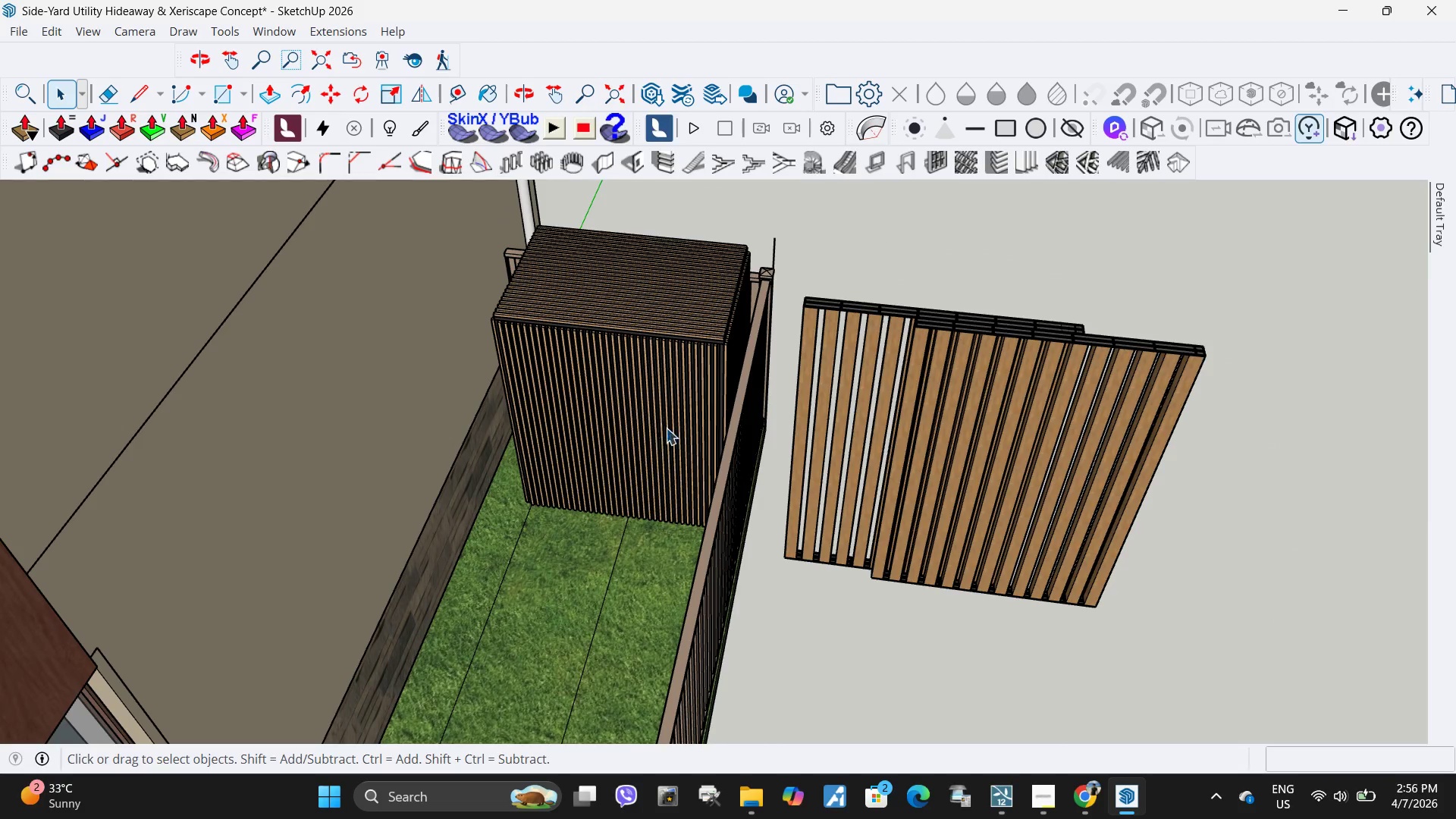 
key(Escape)
 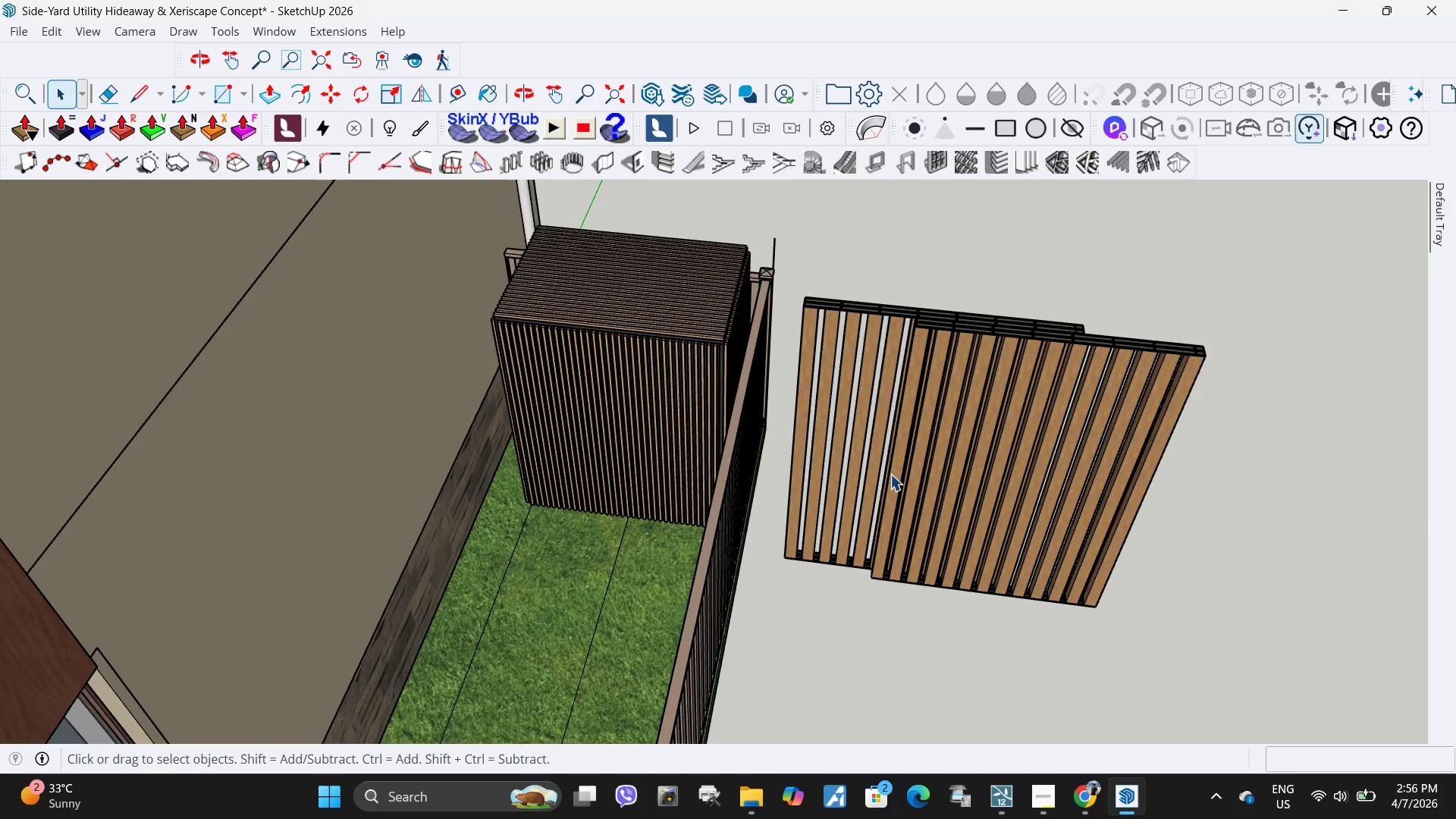 
double_click([890, 474])
 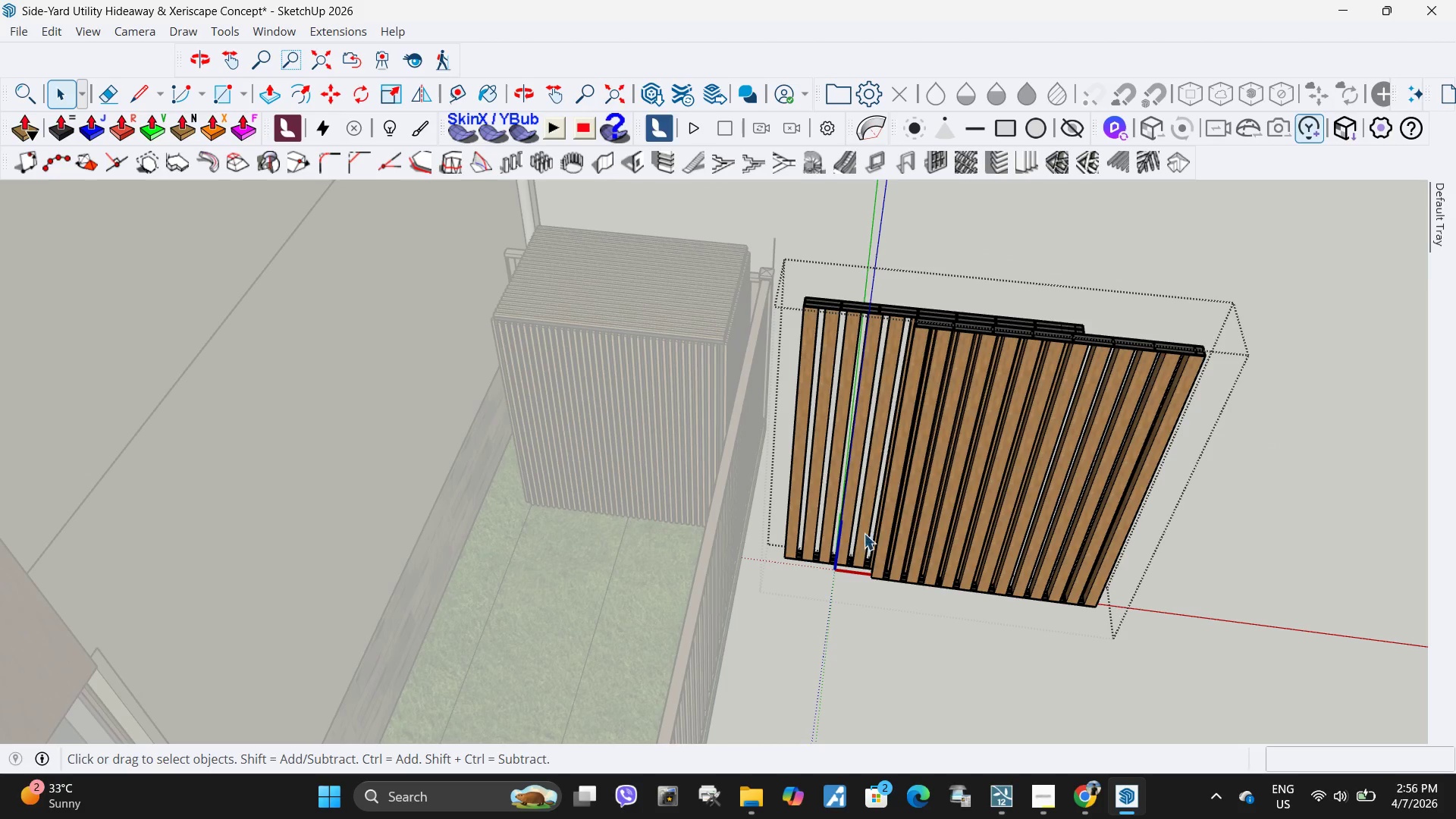 
key(Escape)
 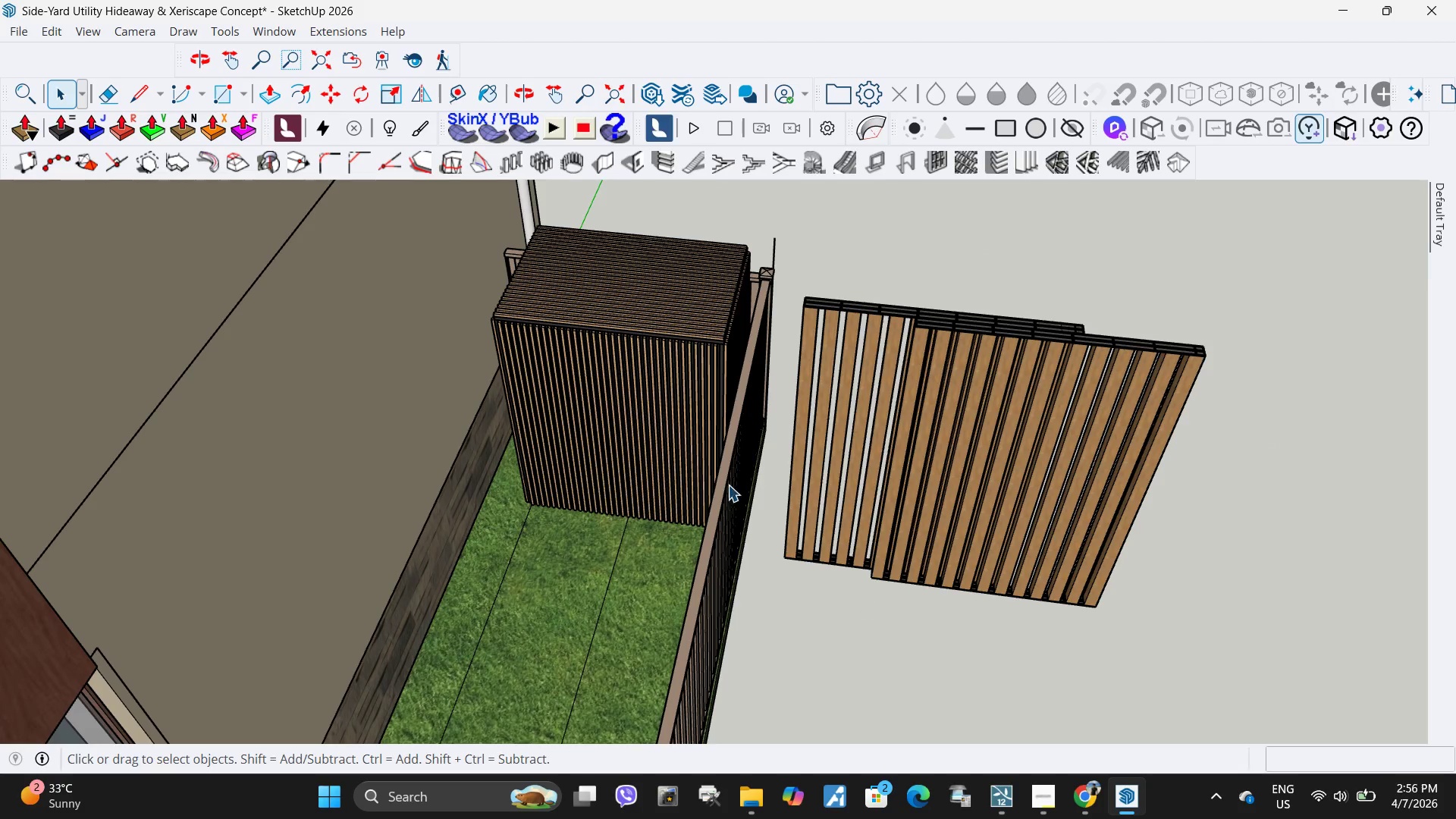 
key(Escape)
 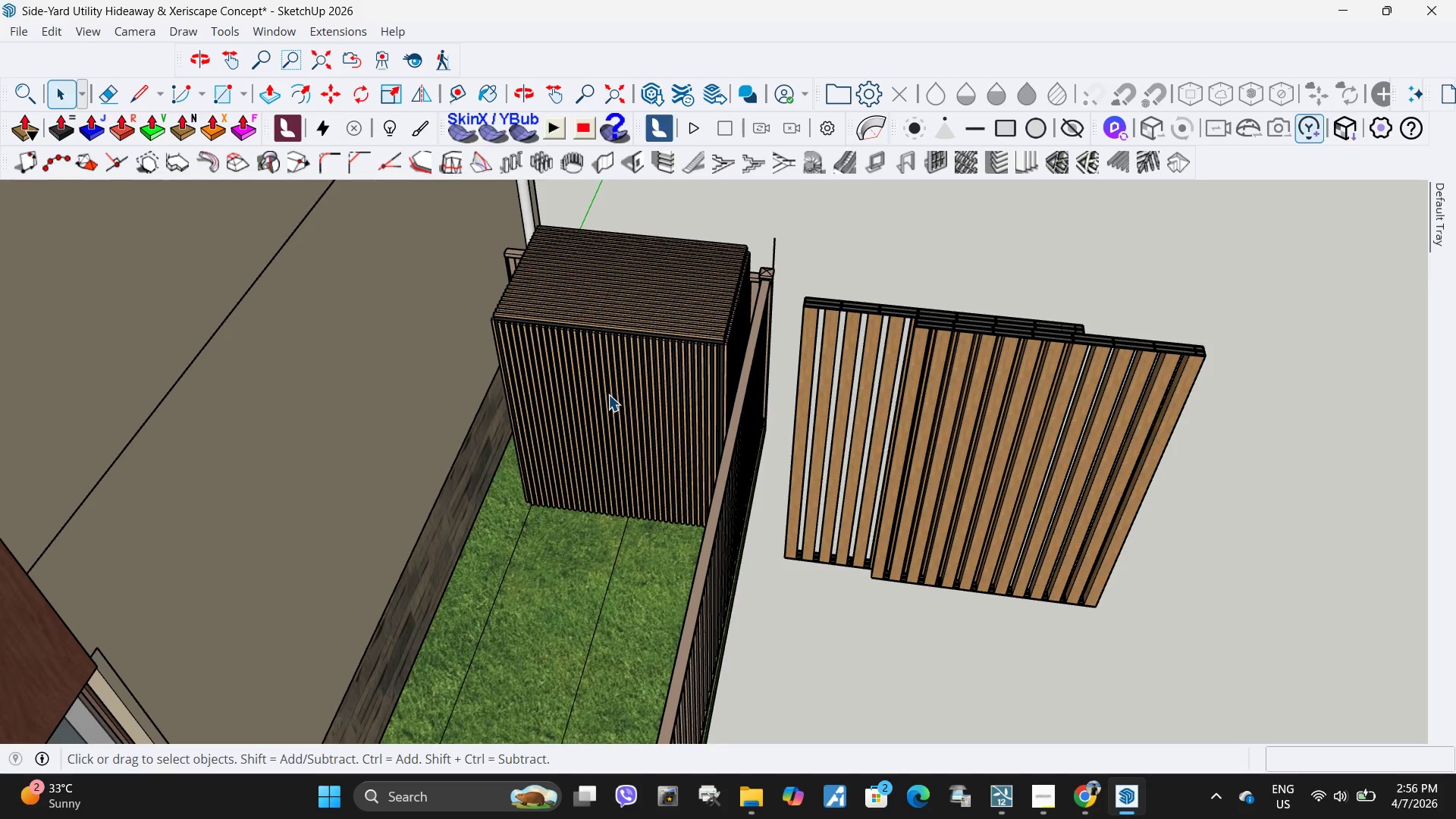 
left_click([608, 394])
 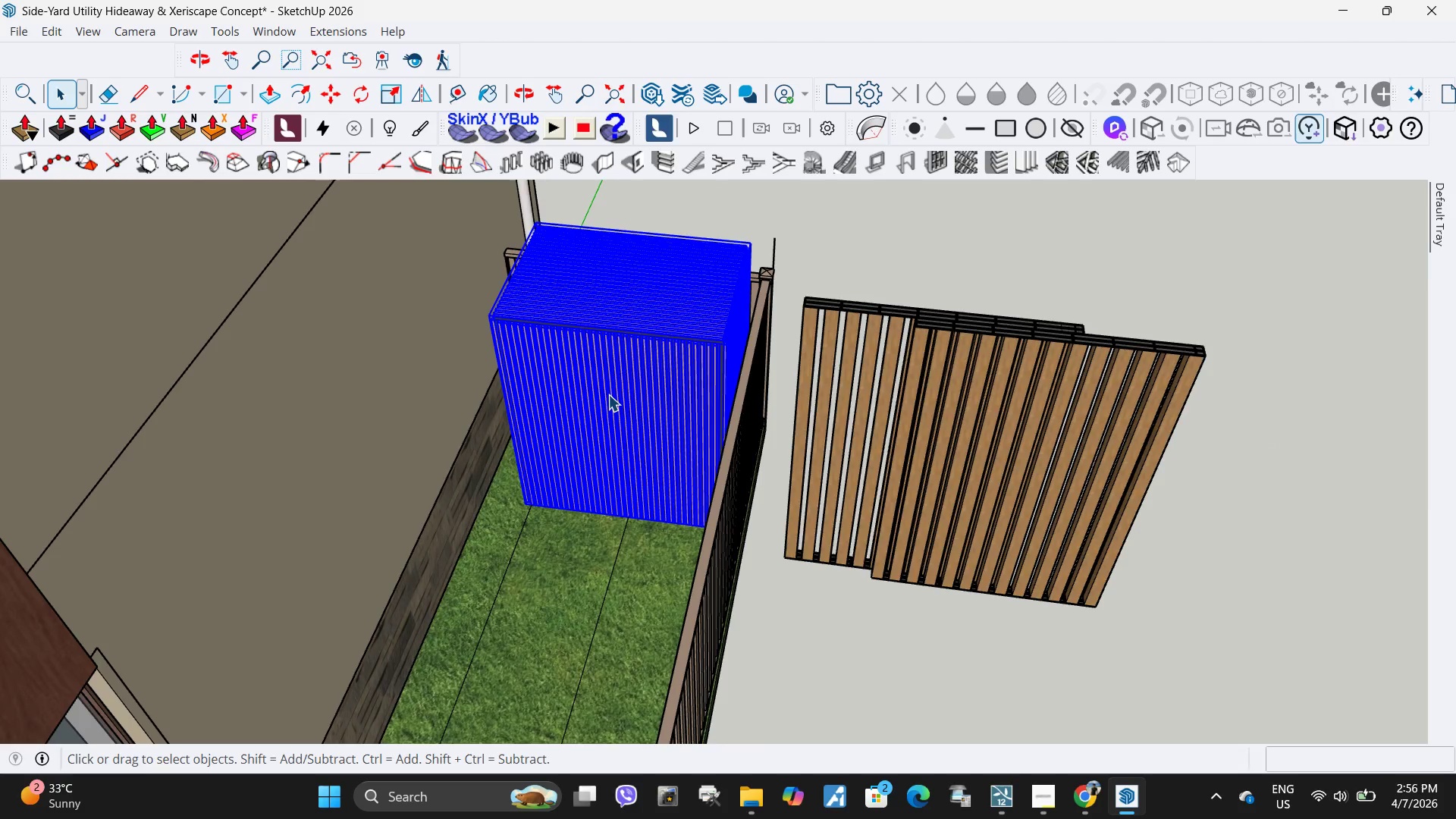 
double_click([608, 394])
 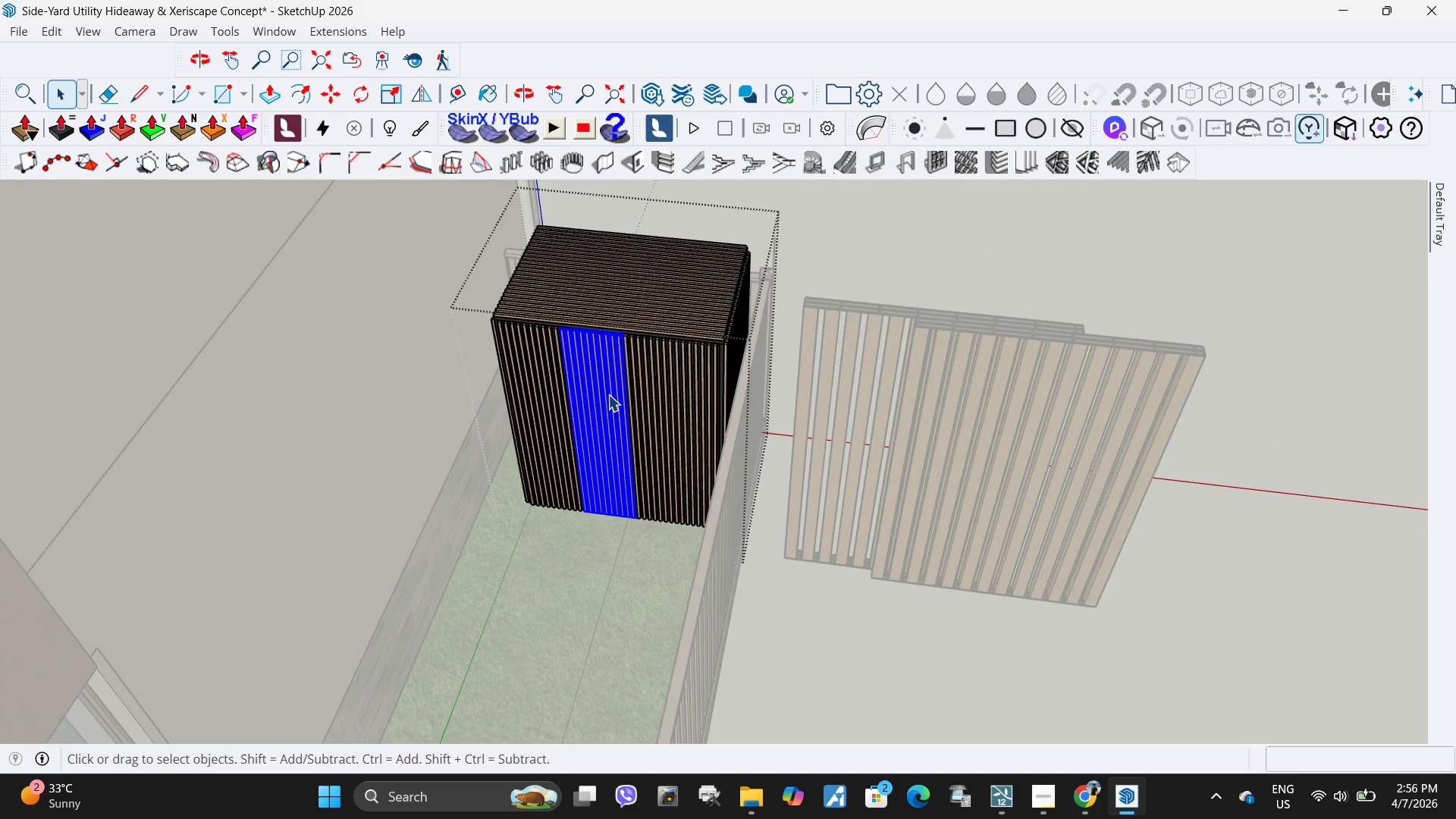 
triple_click([608, 394])
 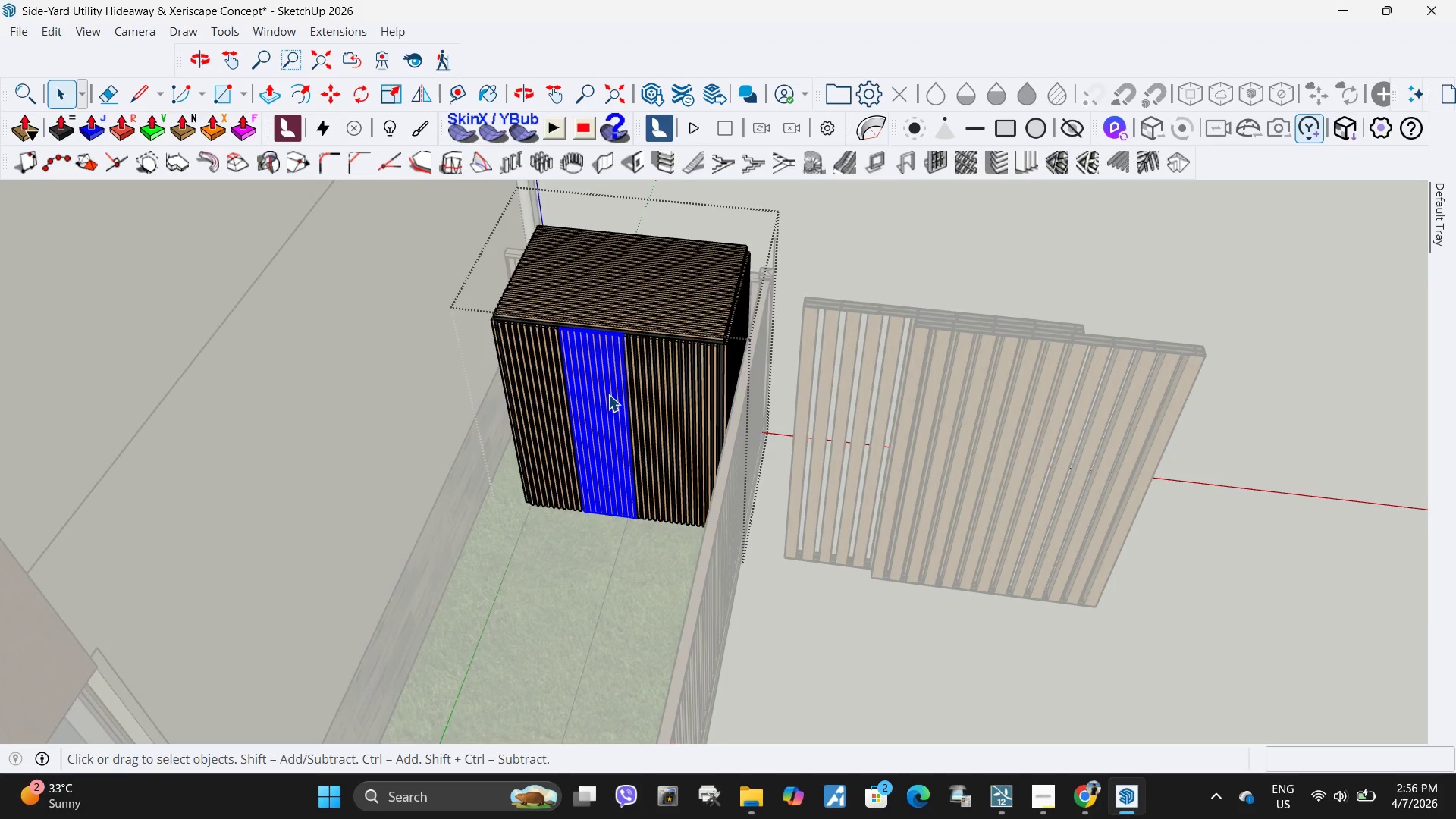 
triple_click([608, 394])
 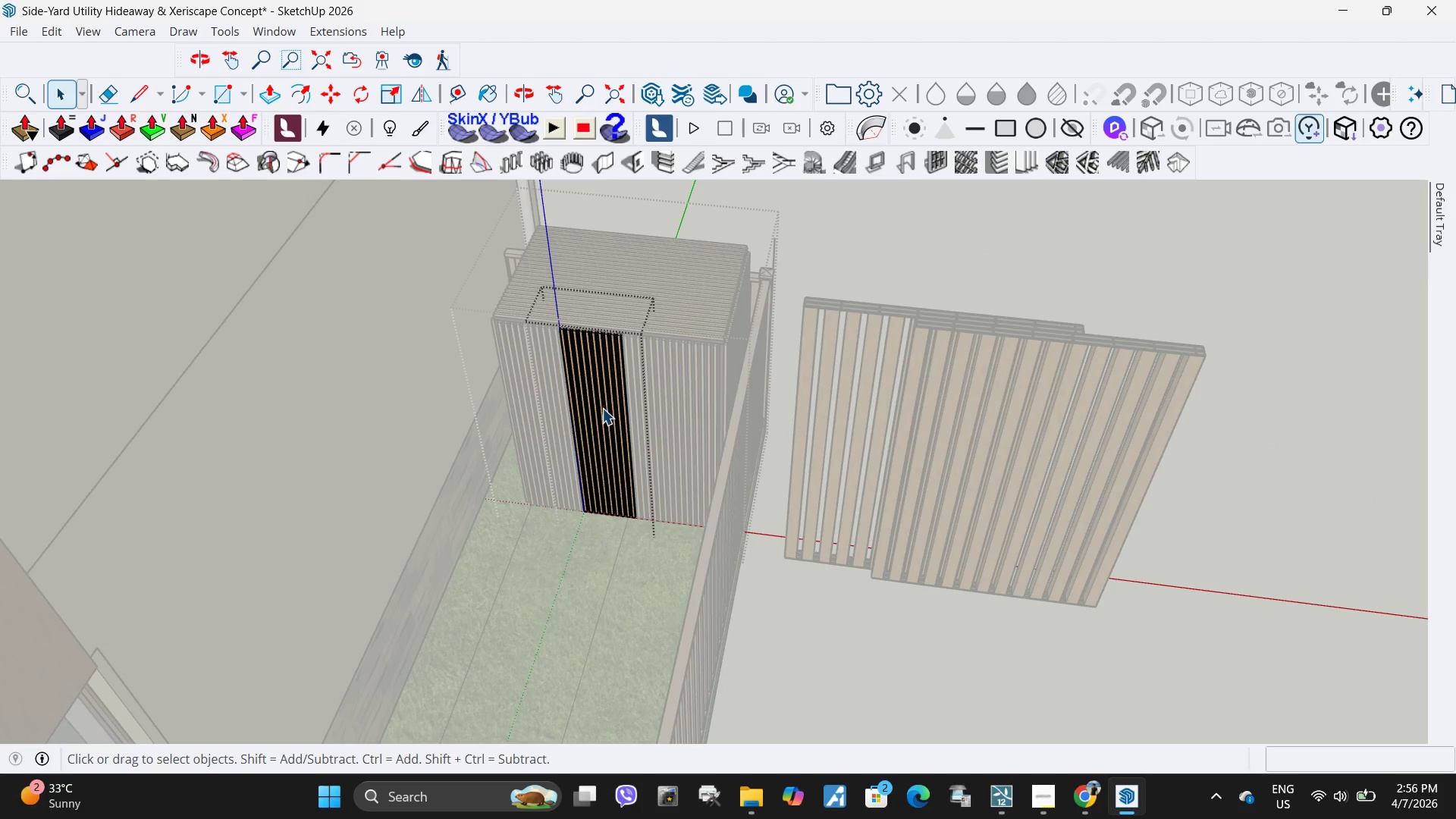 
key(Escape)
 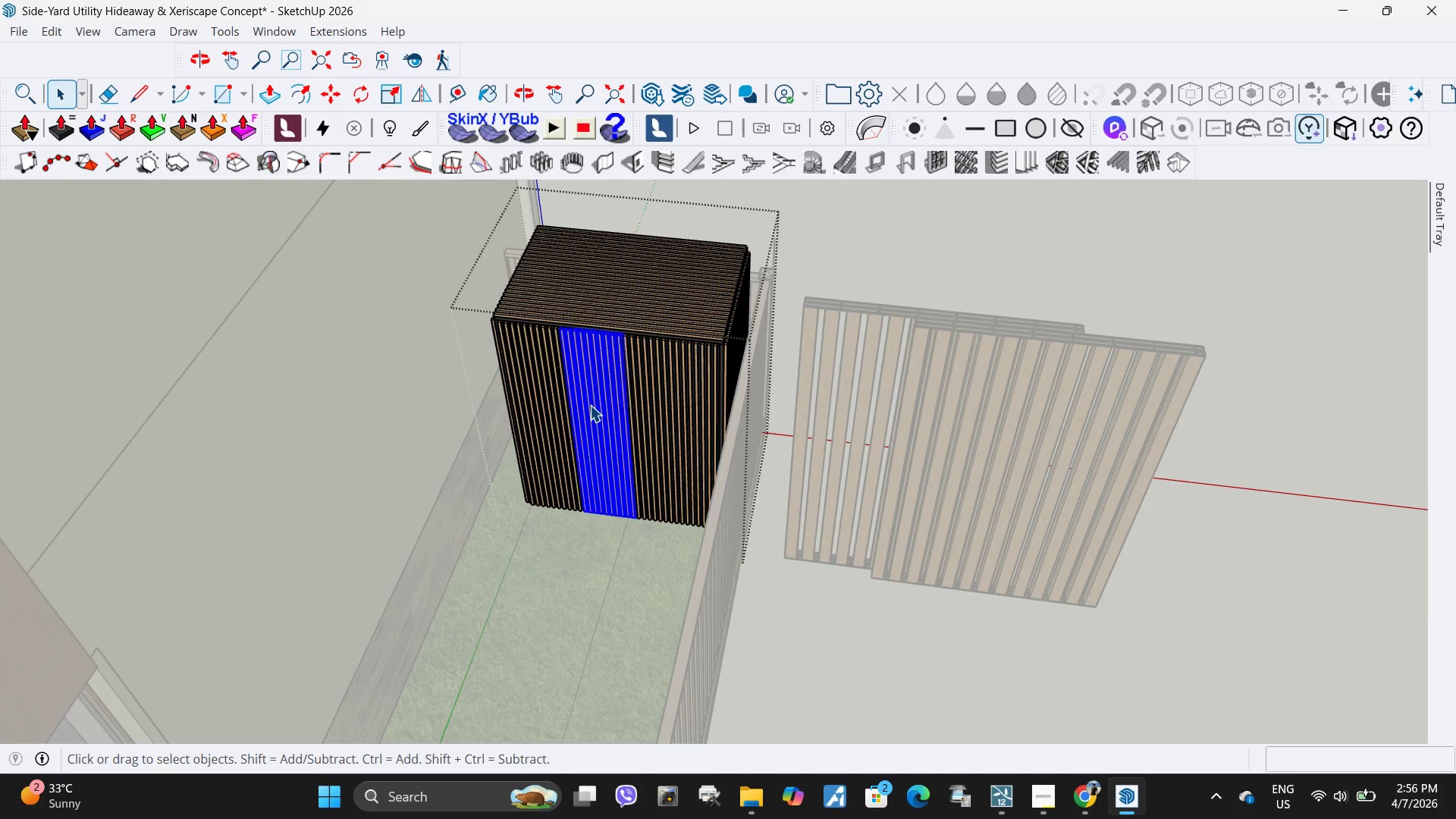 
double_click([590, 405])
 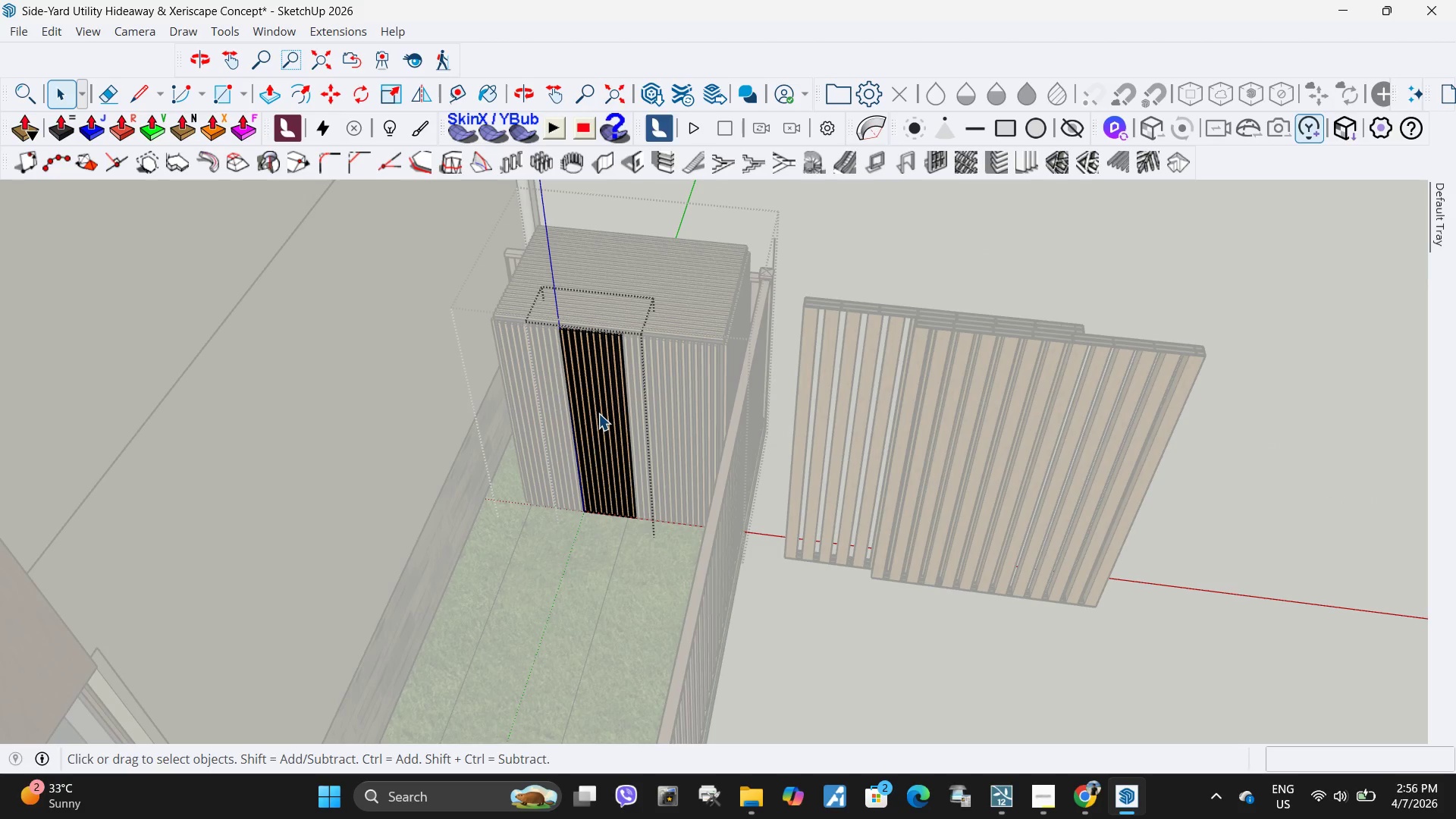 
key(Escape)
 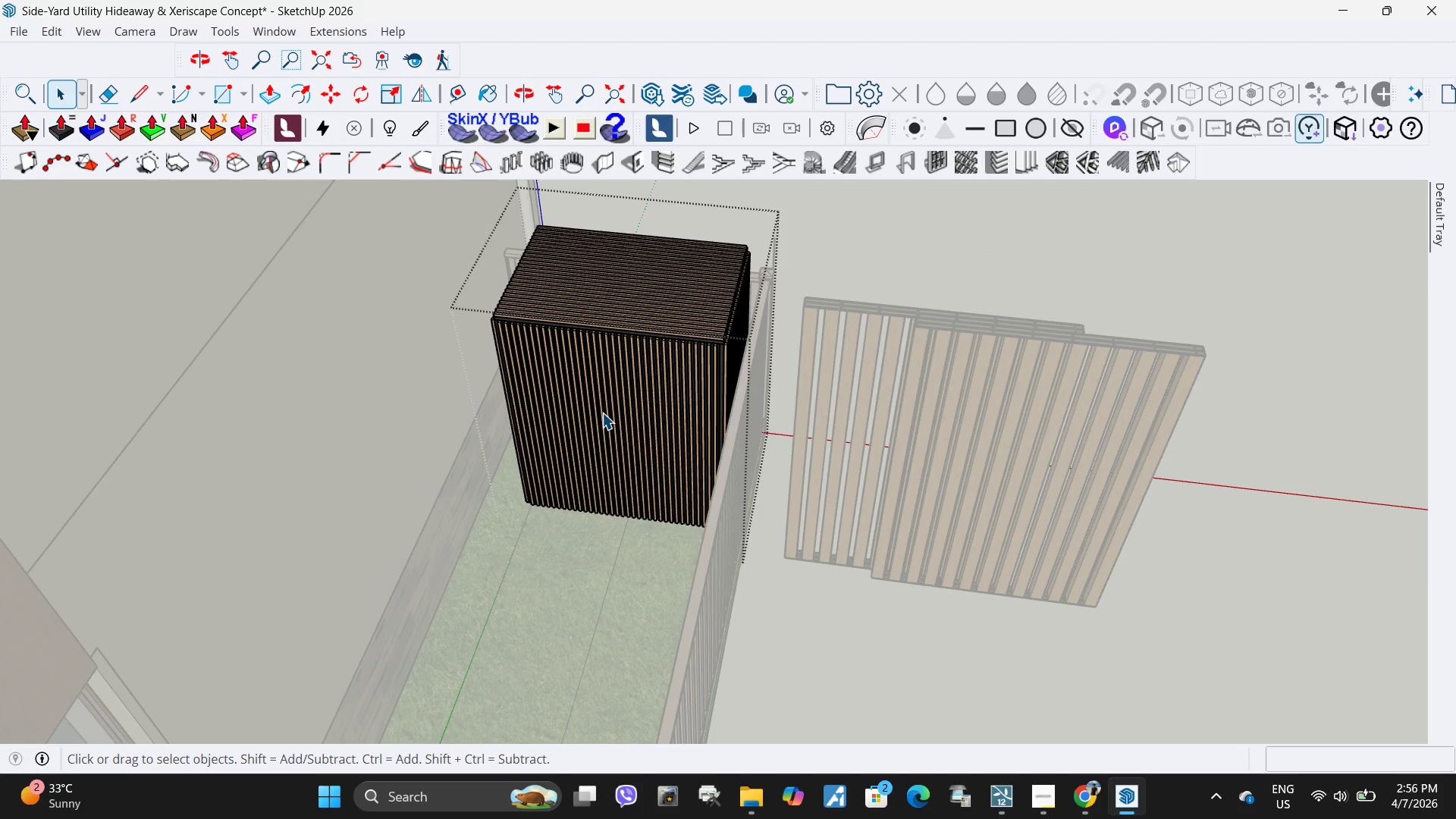 
left_click([602, 413])
 